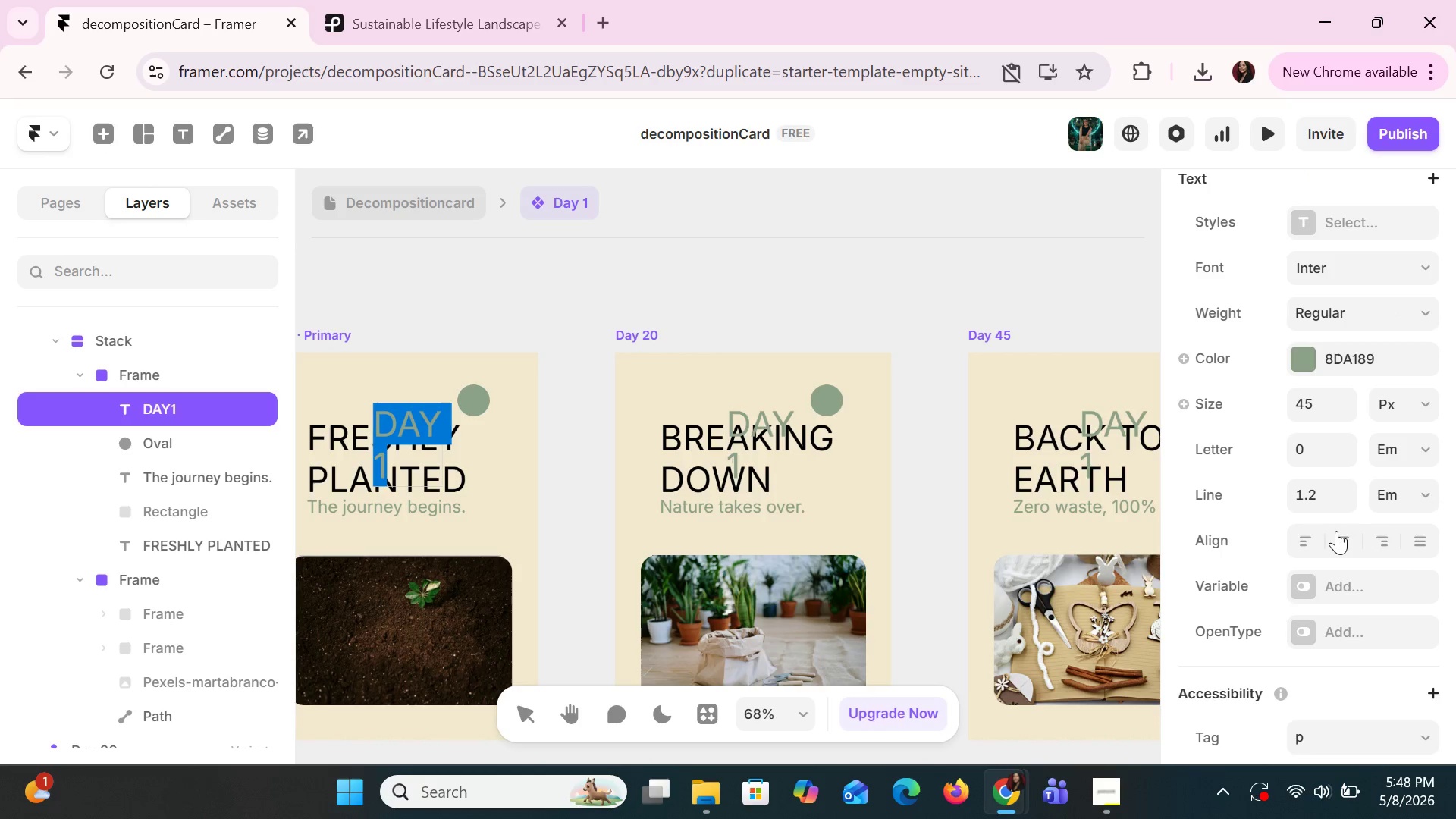 
left_click([1336, 535])
 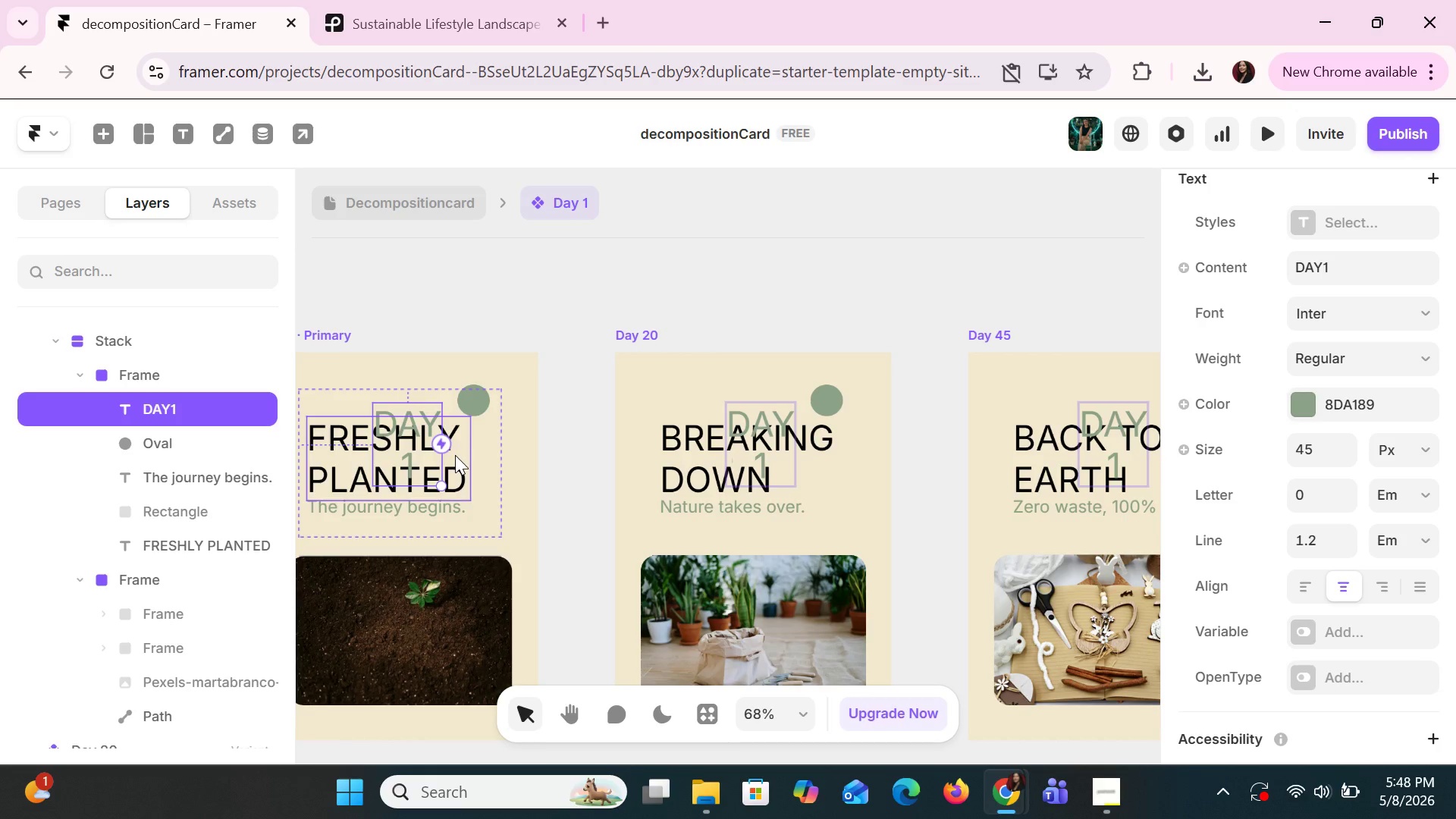 
left_click([421, 410])
 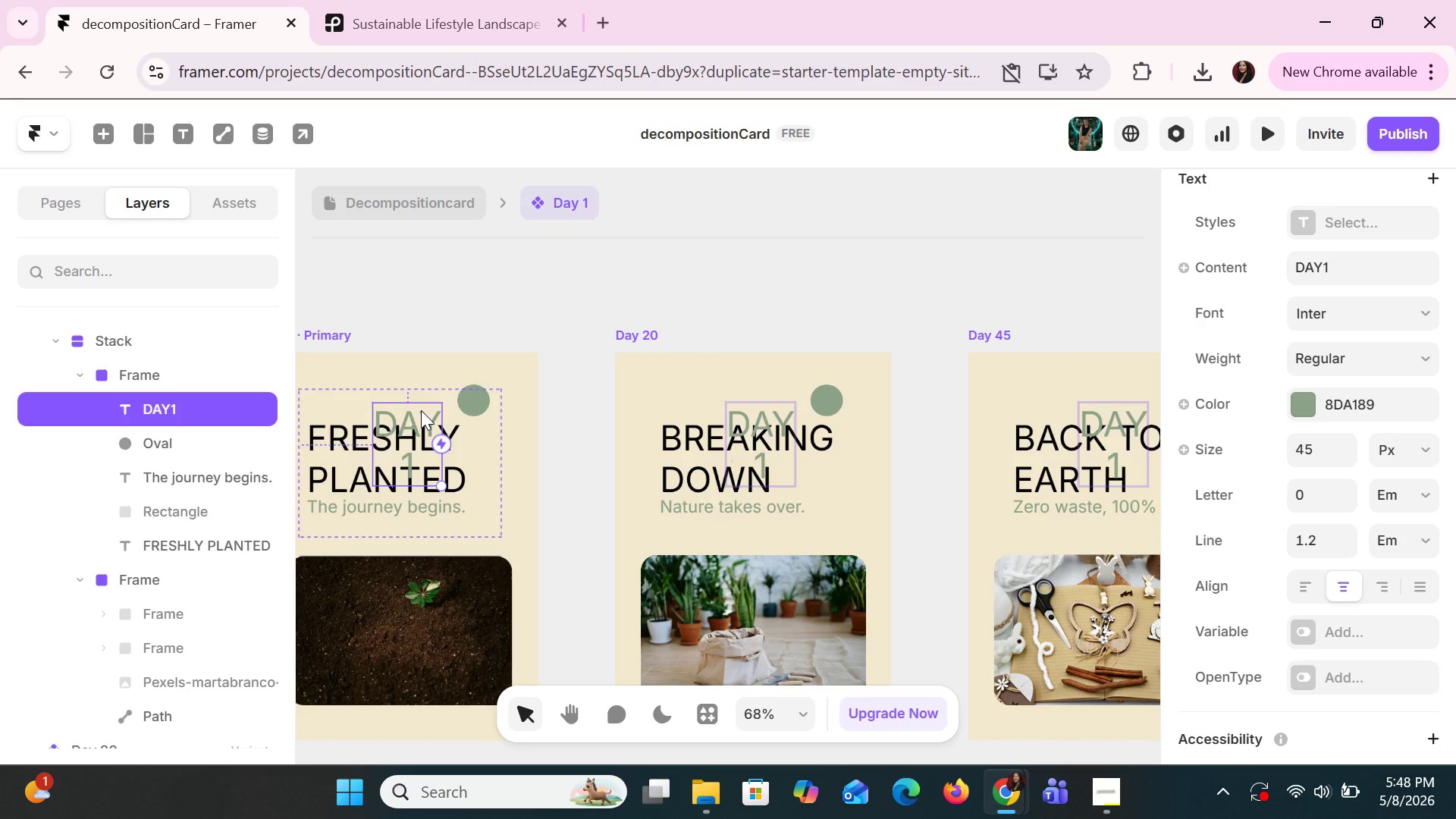 
left_click_drag(start_coordinate=[421, 410], to_coordinate=[468, 422])
 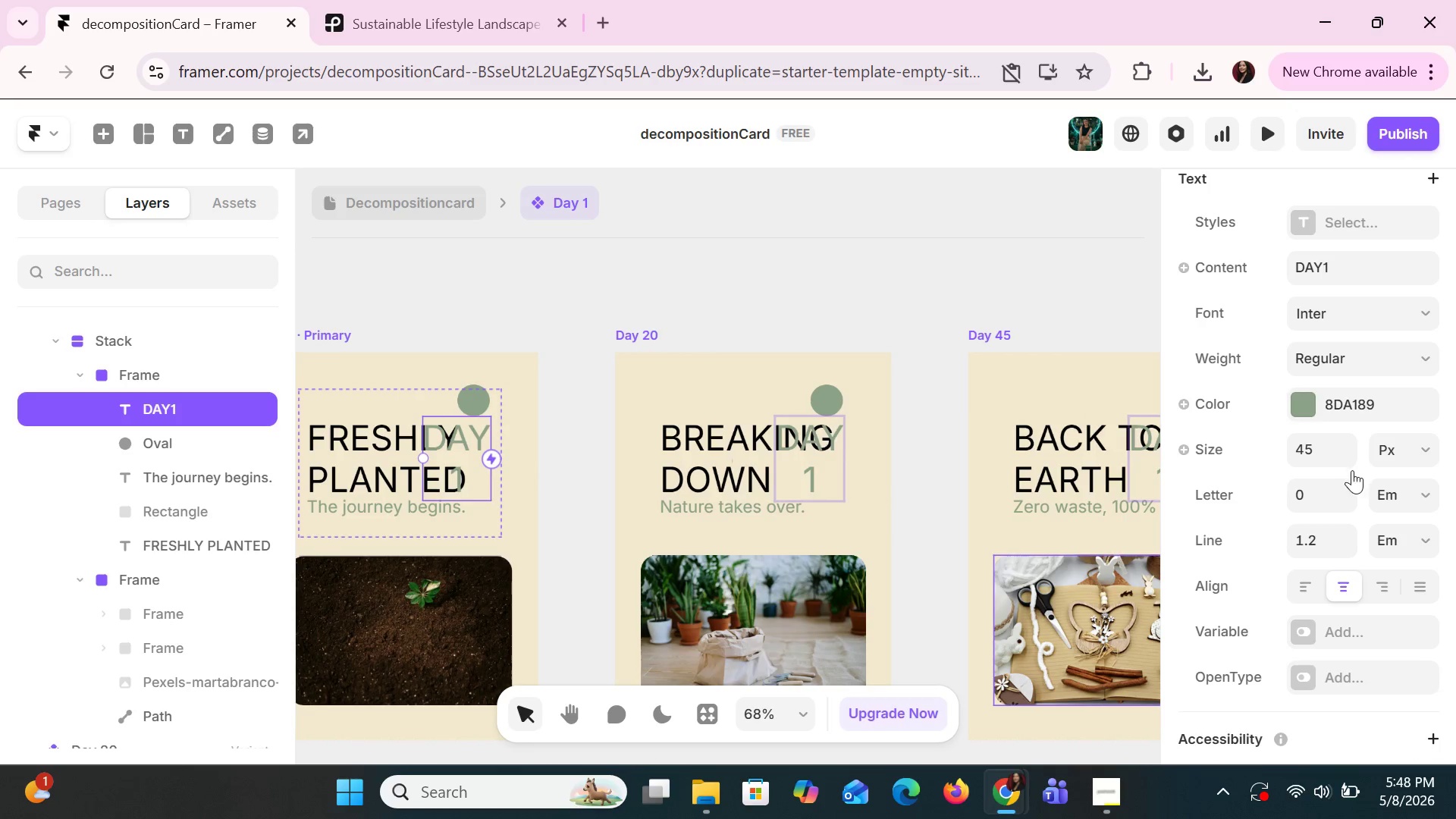 
double_click([1346, 453])
 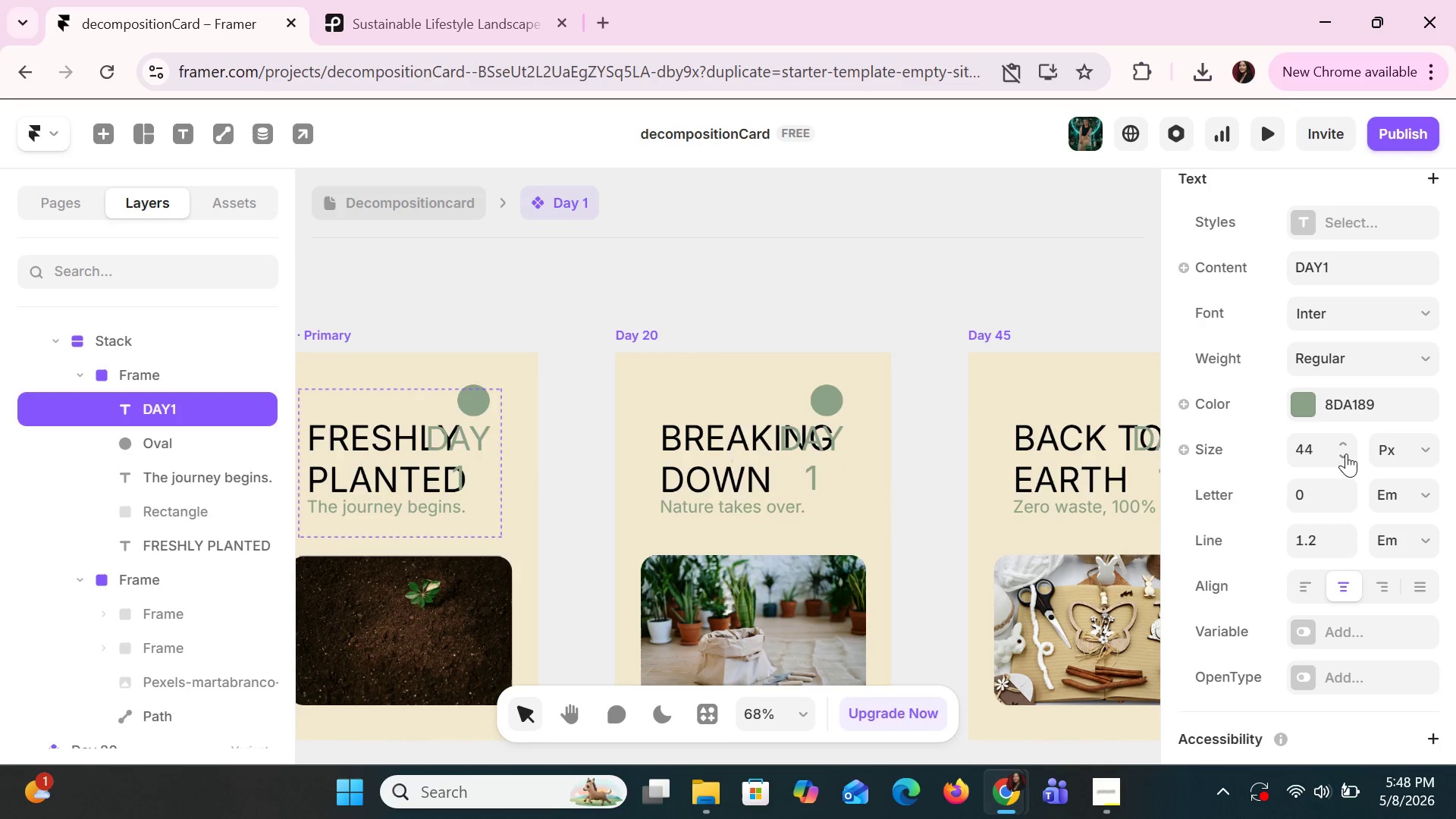 
triple_click([1346, 453])
 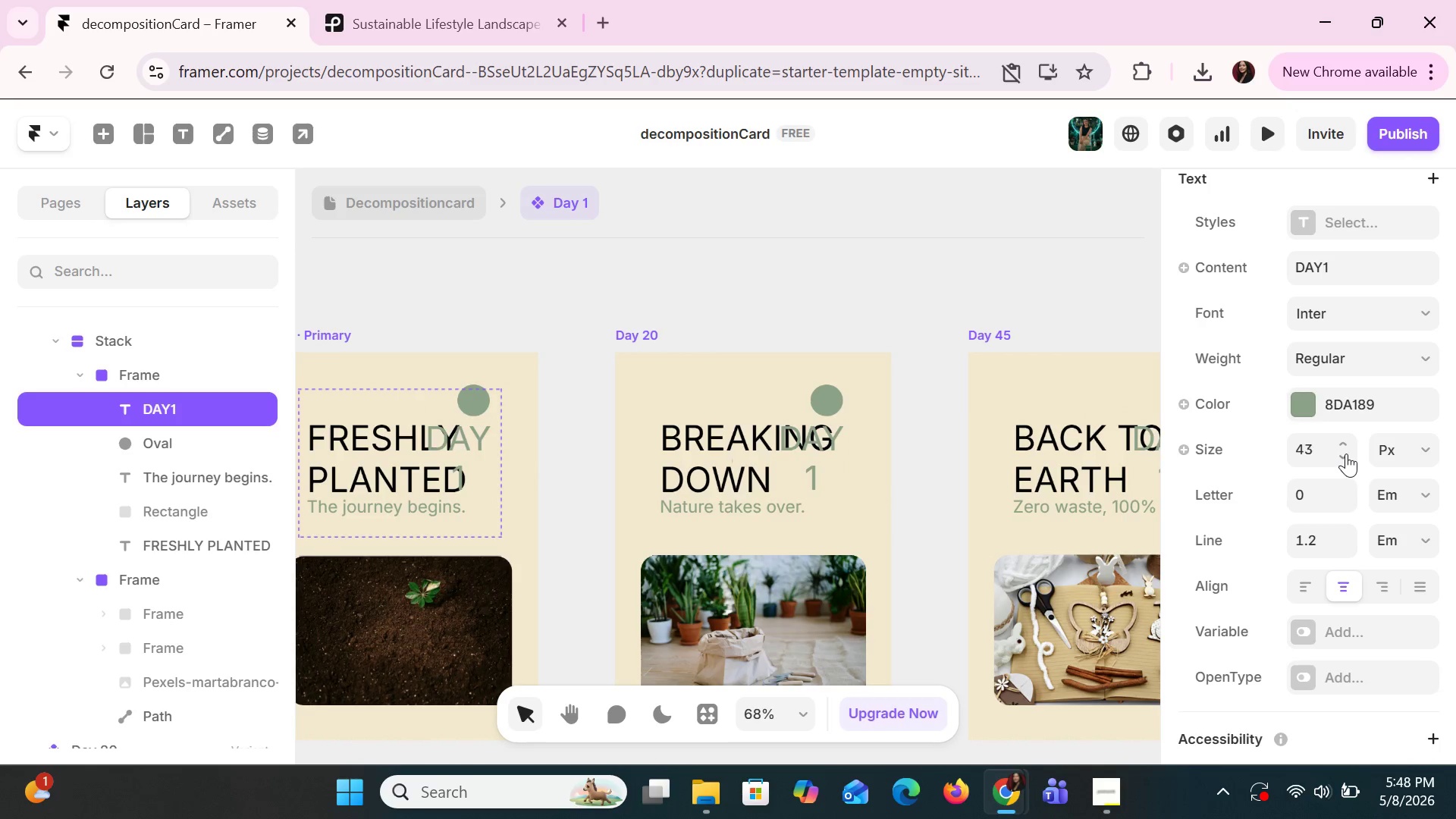 
triple_click([1346, 453])
 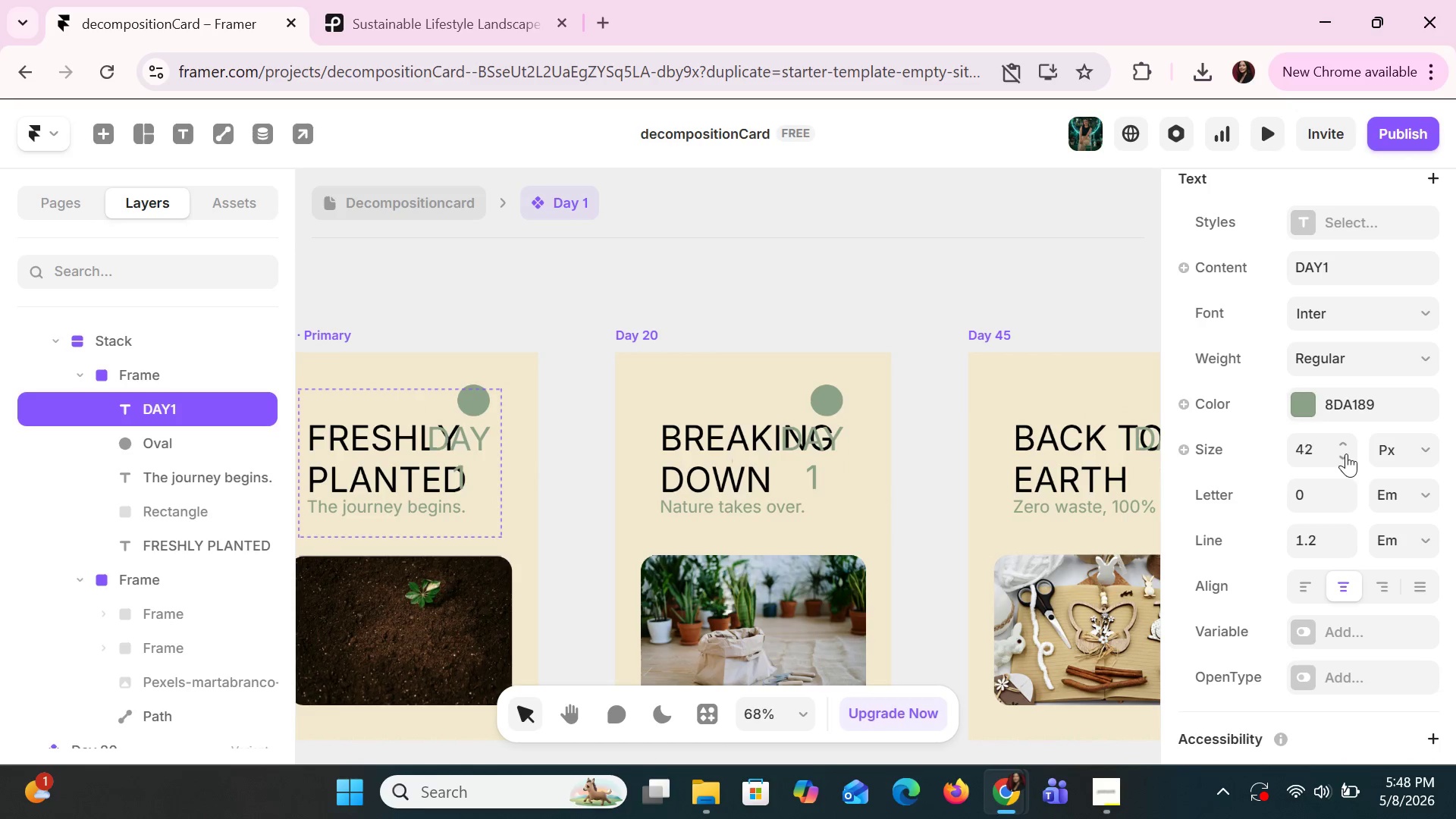 
triple_click([1346, 453])
 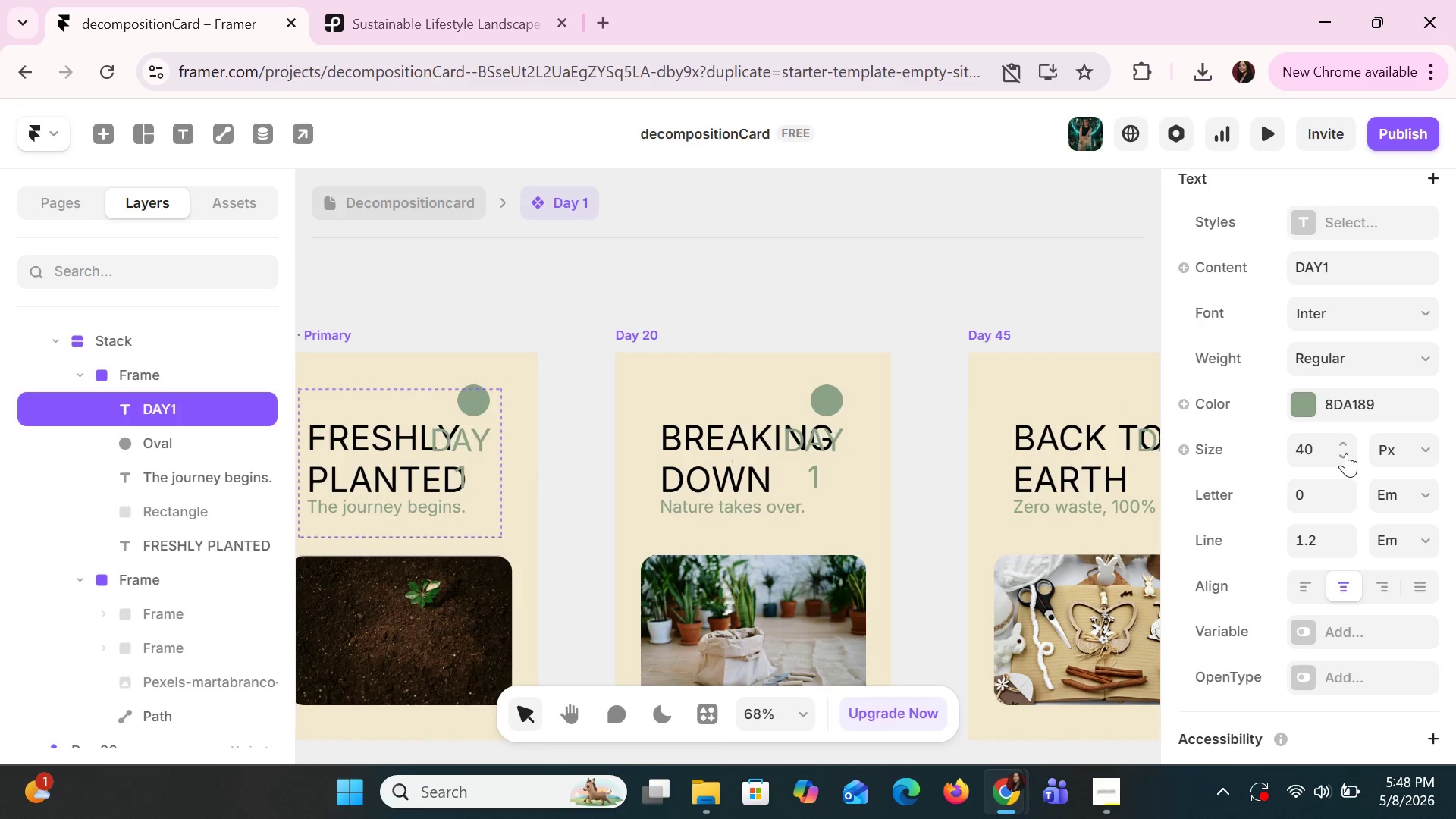 
triple_click([1346, 453])
 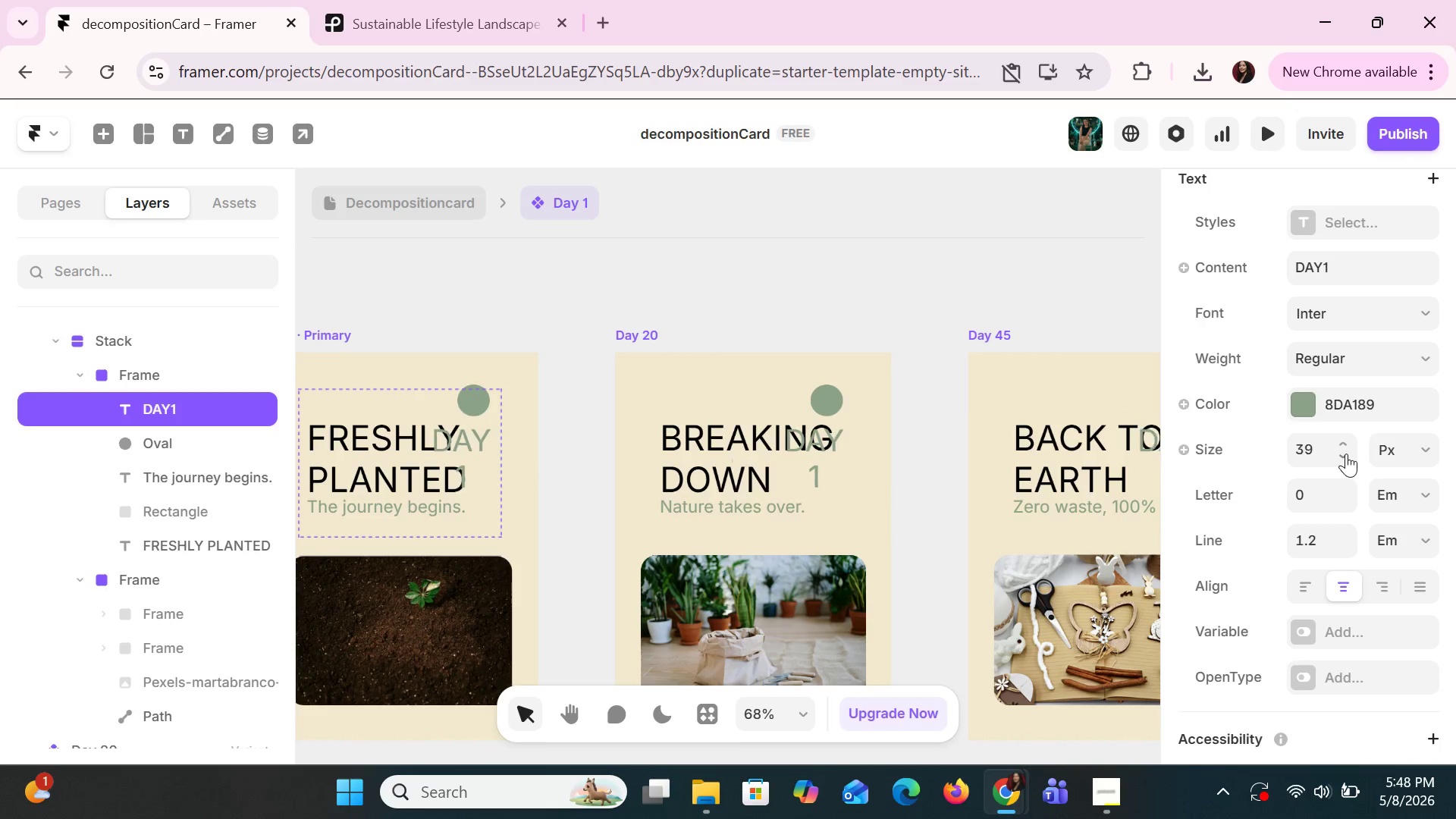 
triple_click([1346, 453])
 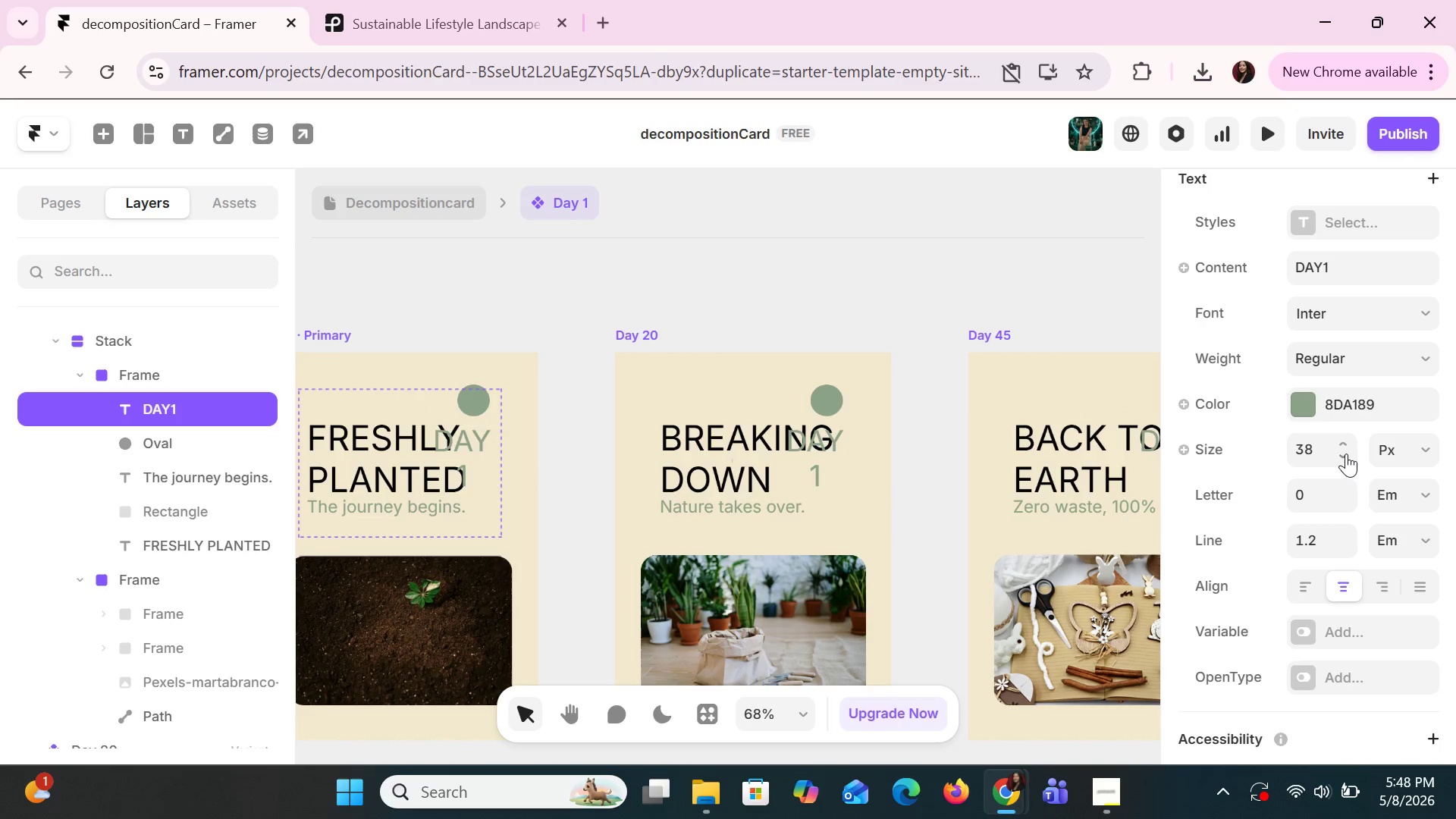 
triple_click([1346, 453])
 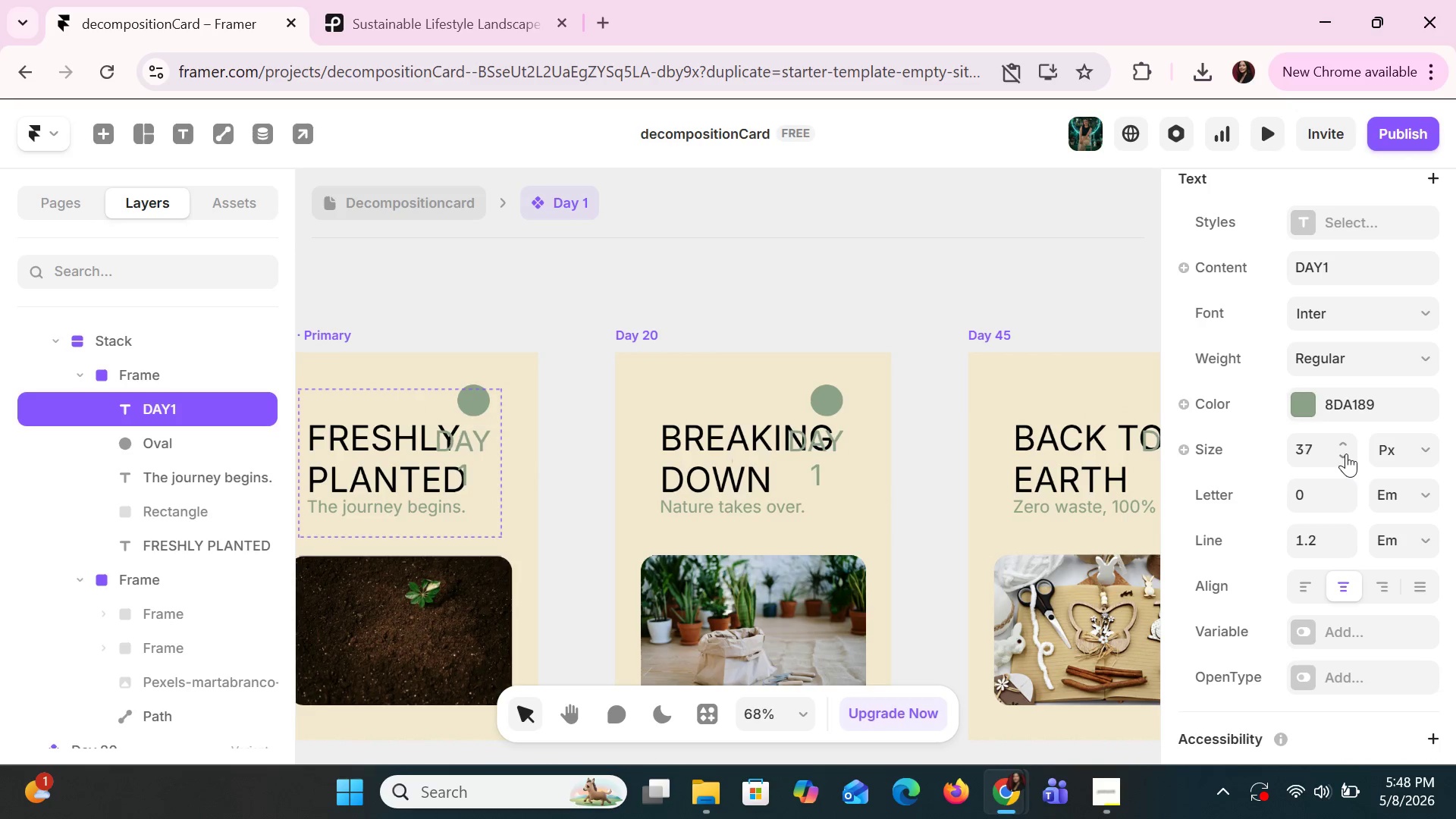 
triple_click([1346, 453])
 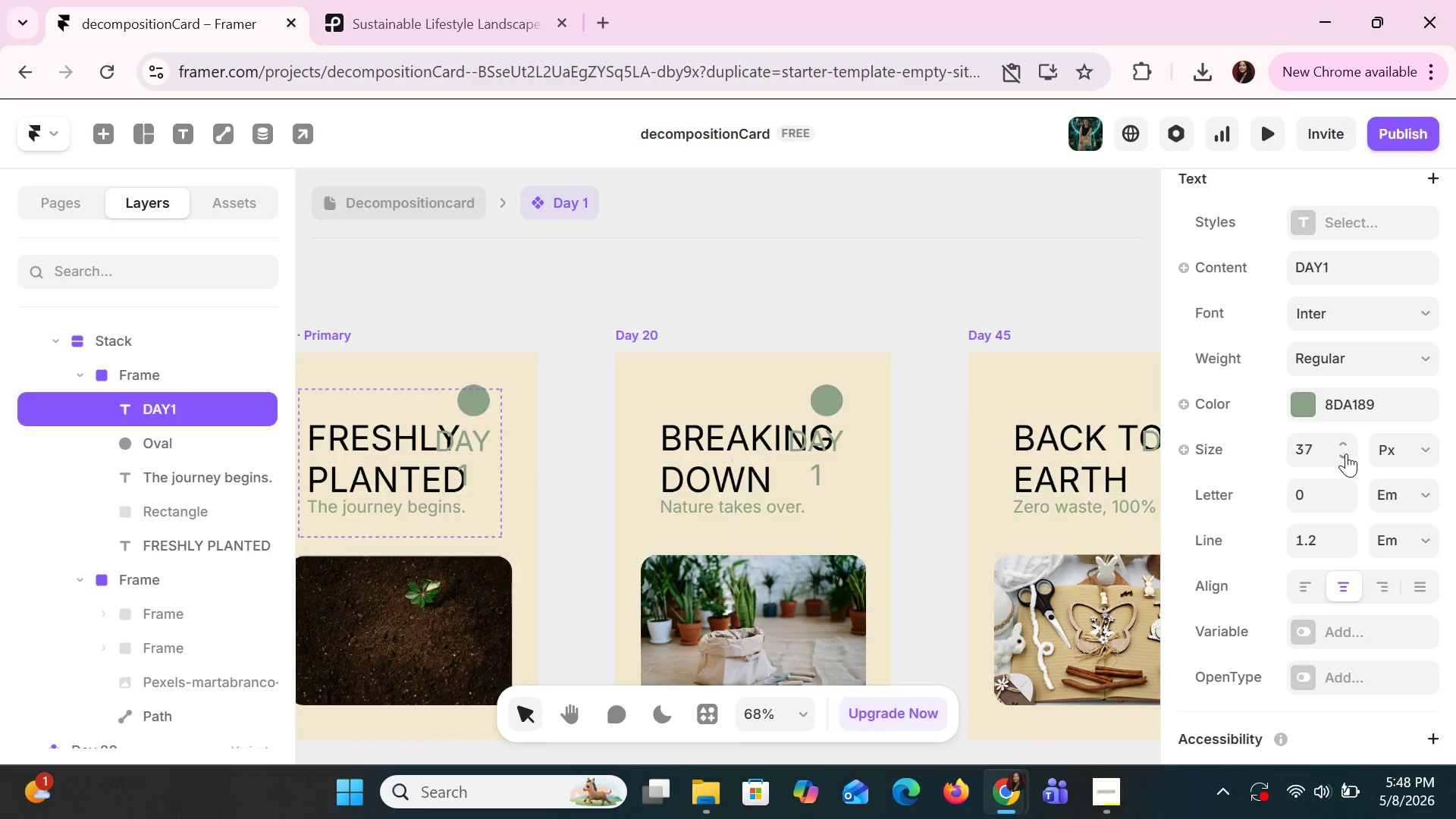 
triple_click([1346, 453])
 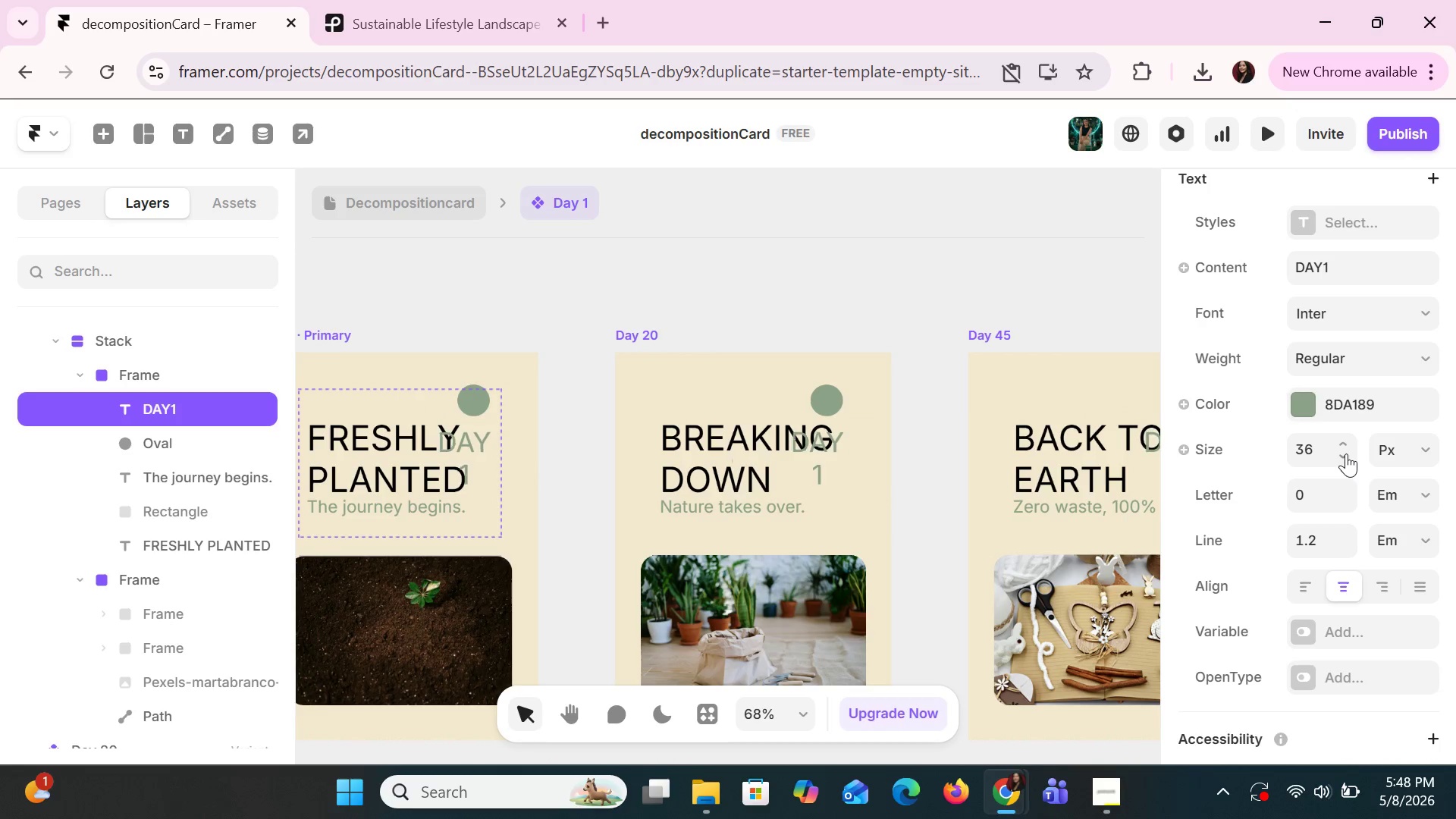 
triple_click([1346, 453])
 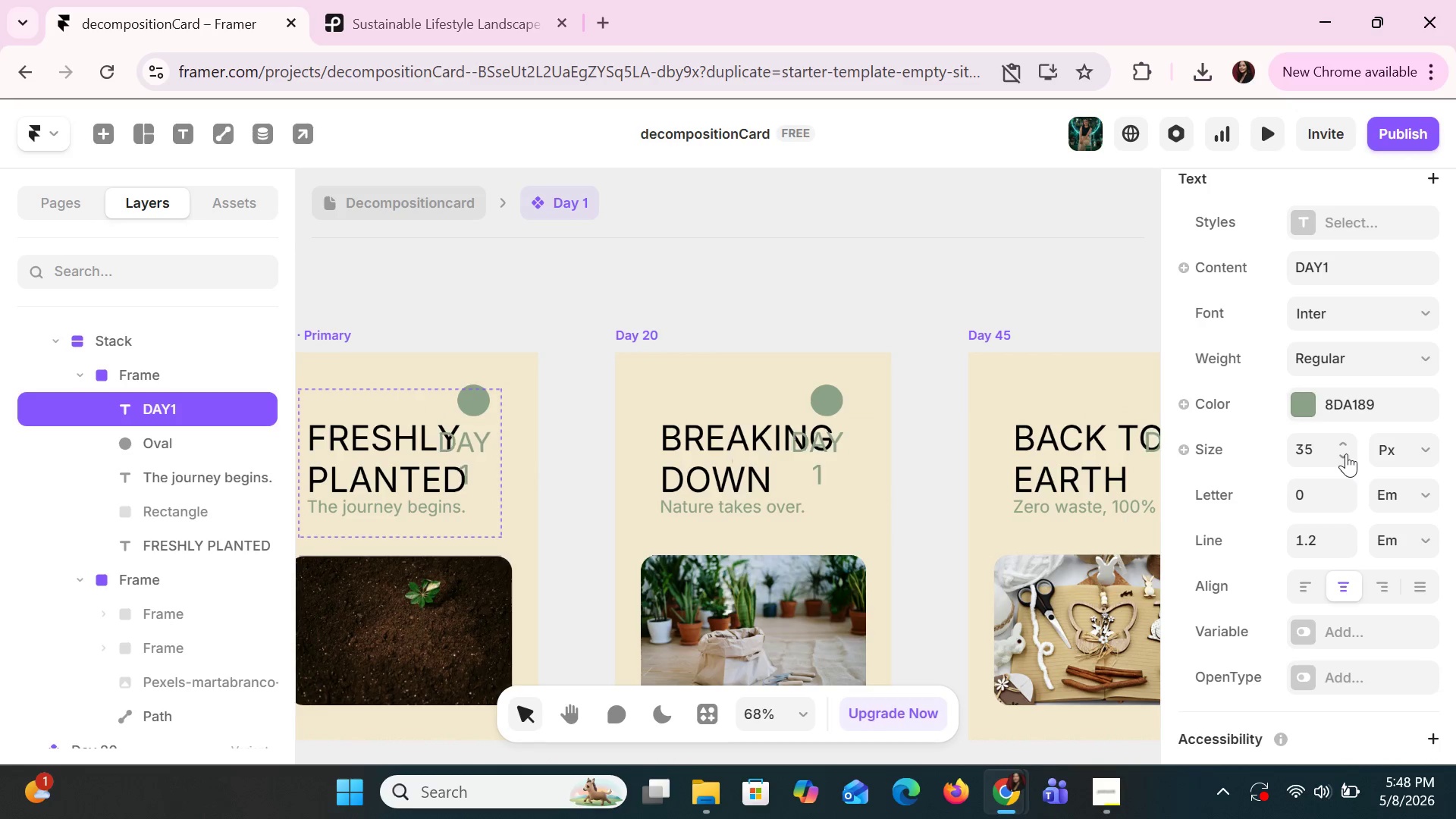 
triple_click([1346, 453])
 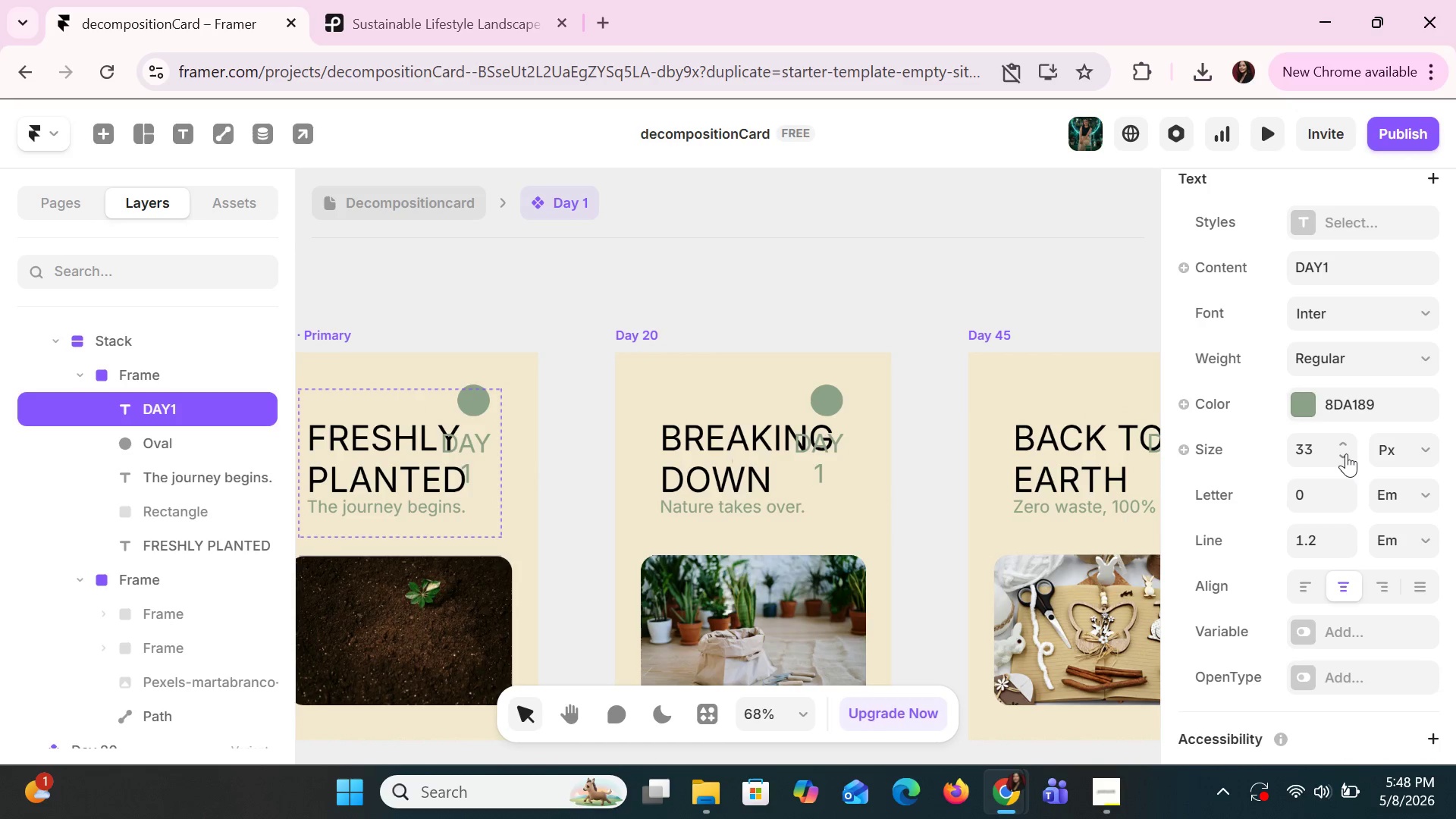 
triple_click([1346, 453])
 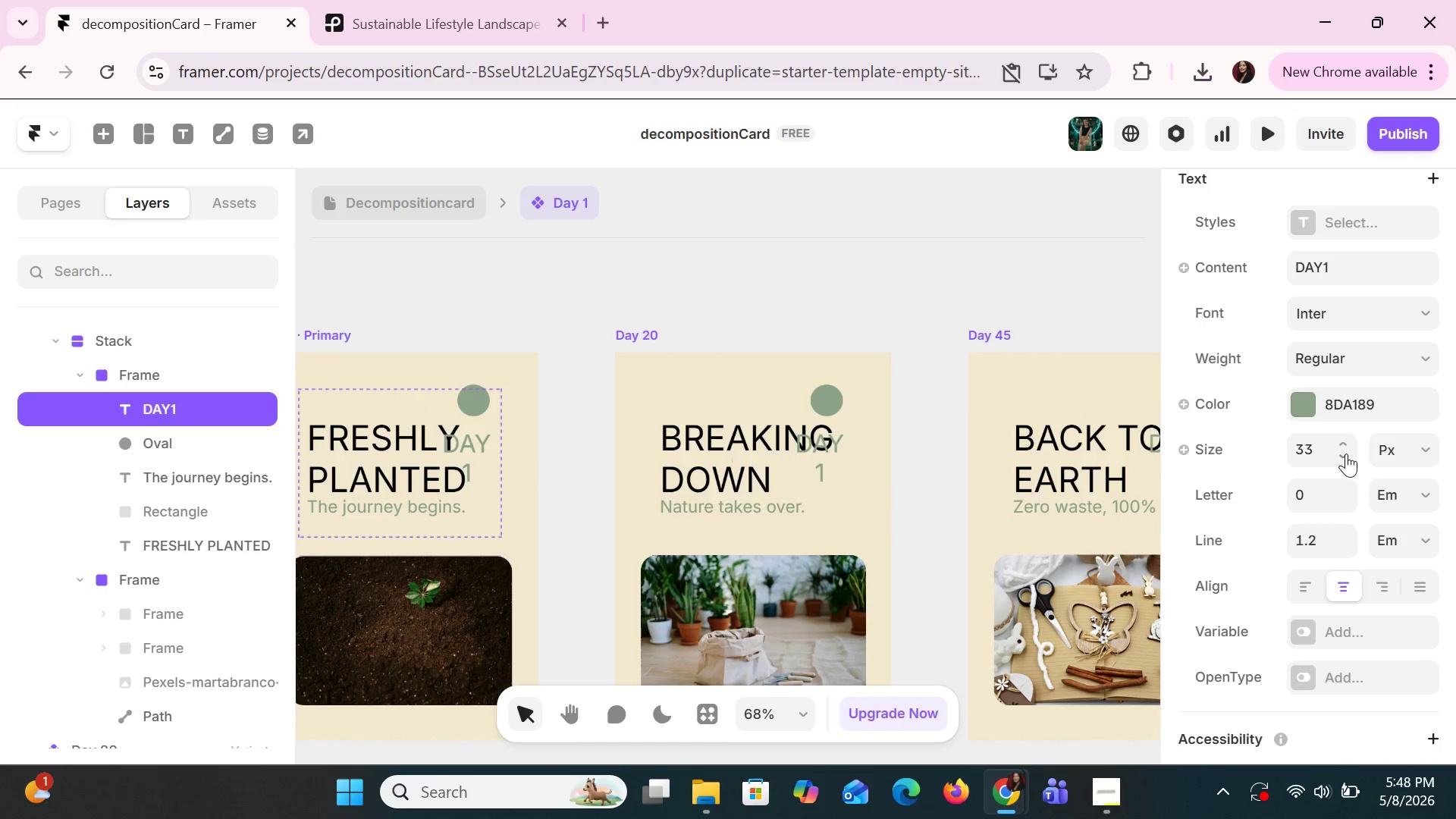 
triple_click([1346, 453])
 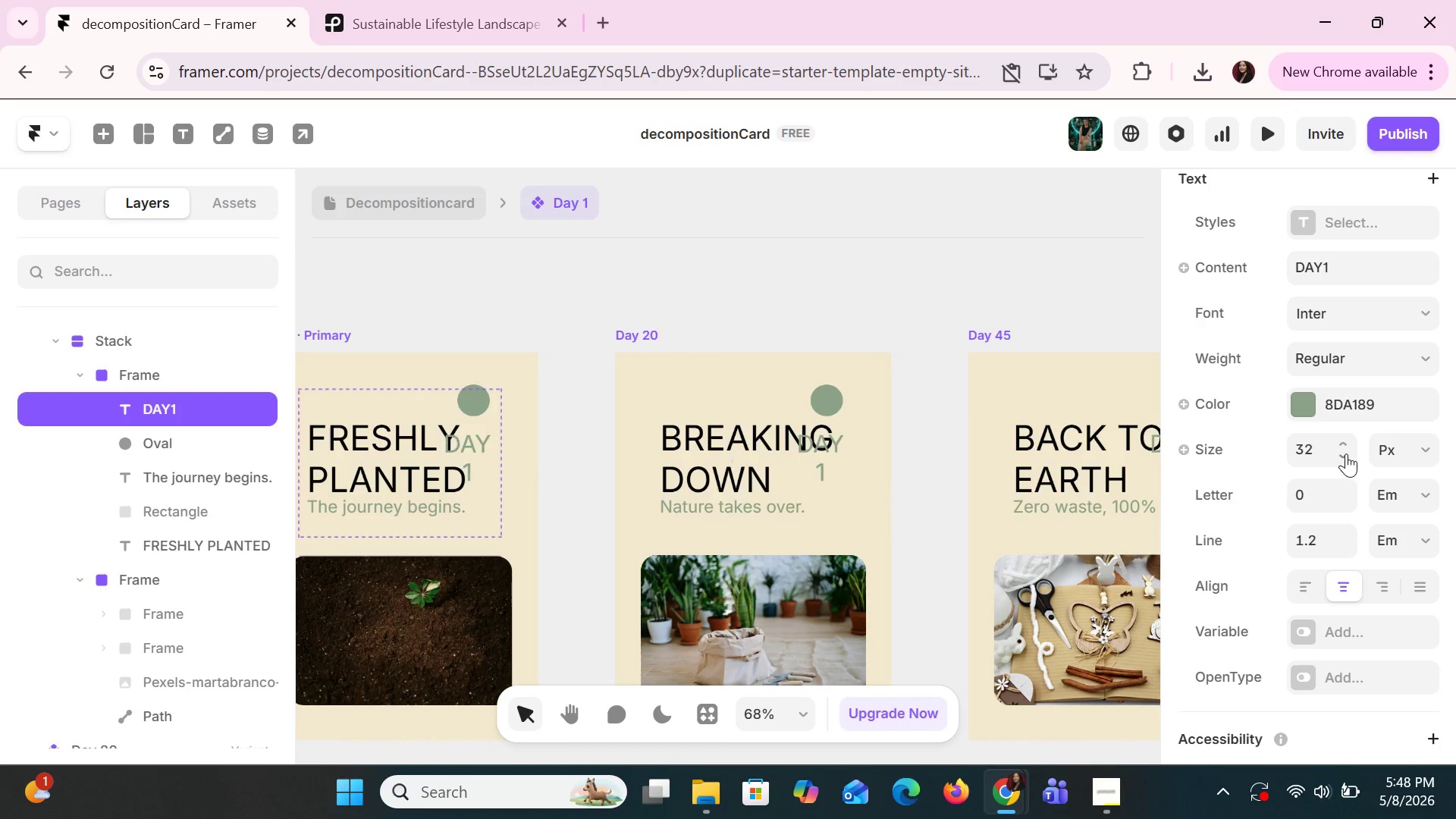 
triple_click([1346, 453])
 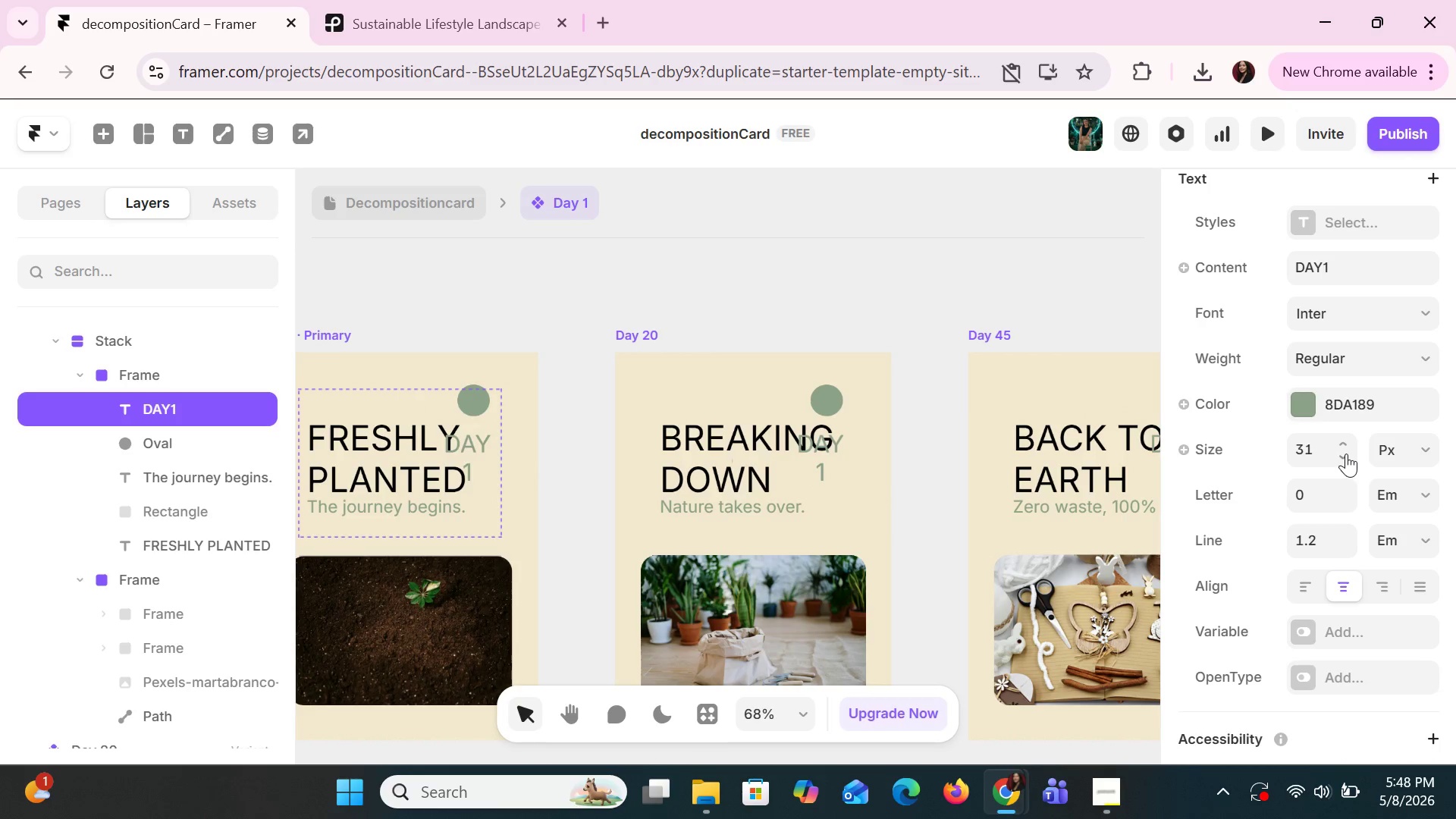 
triple_click([1346, 453])
 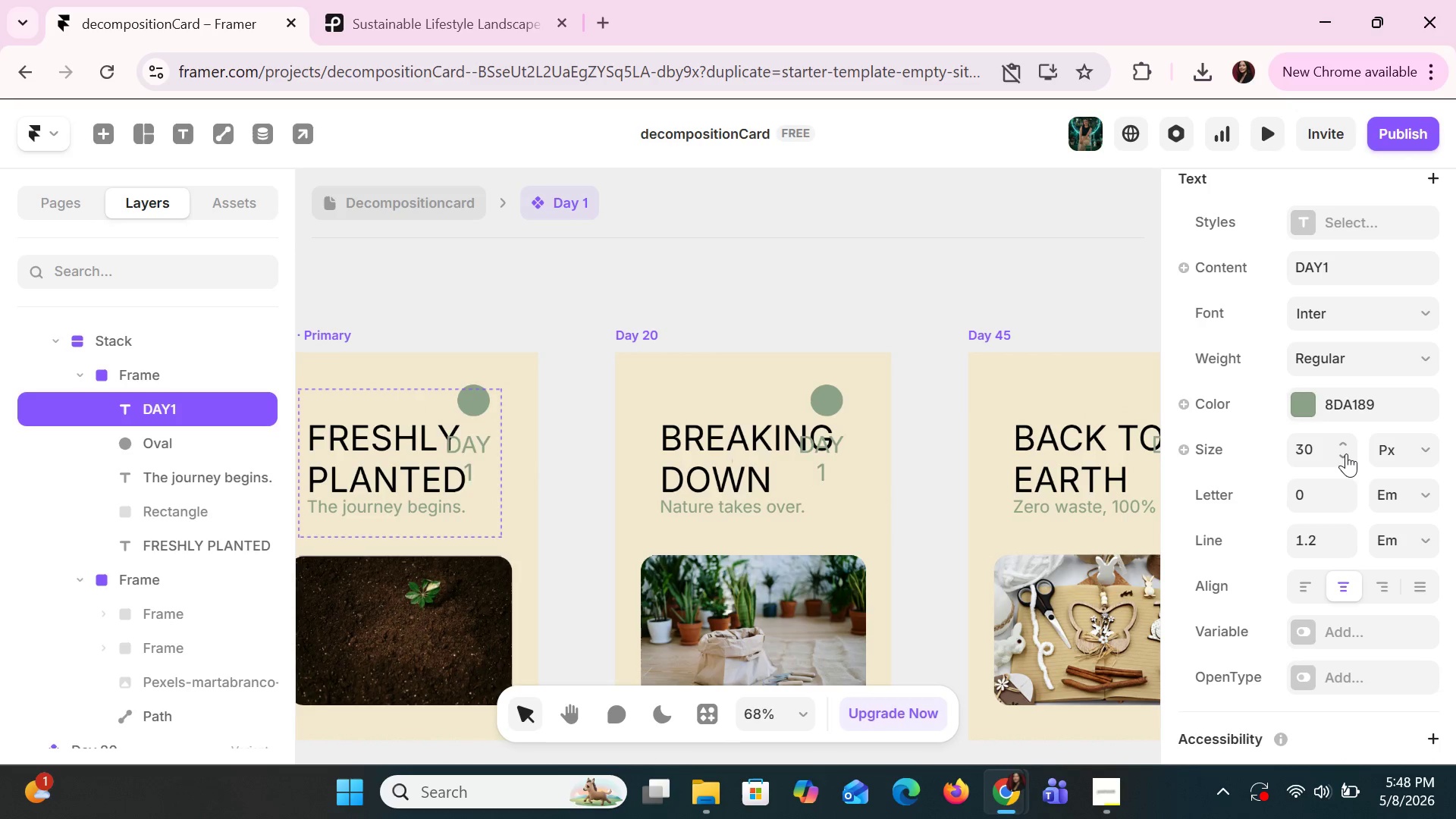 
triple_click([1346, 453])
 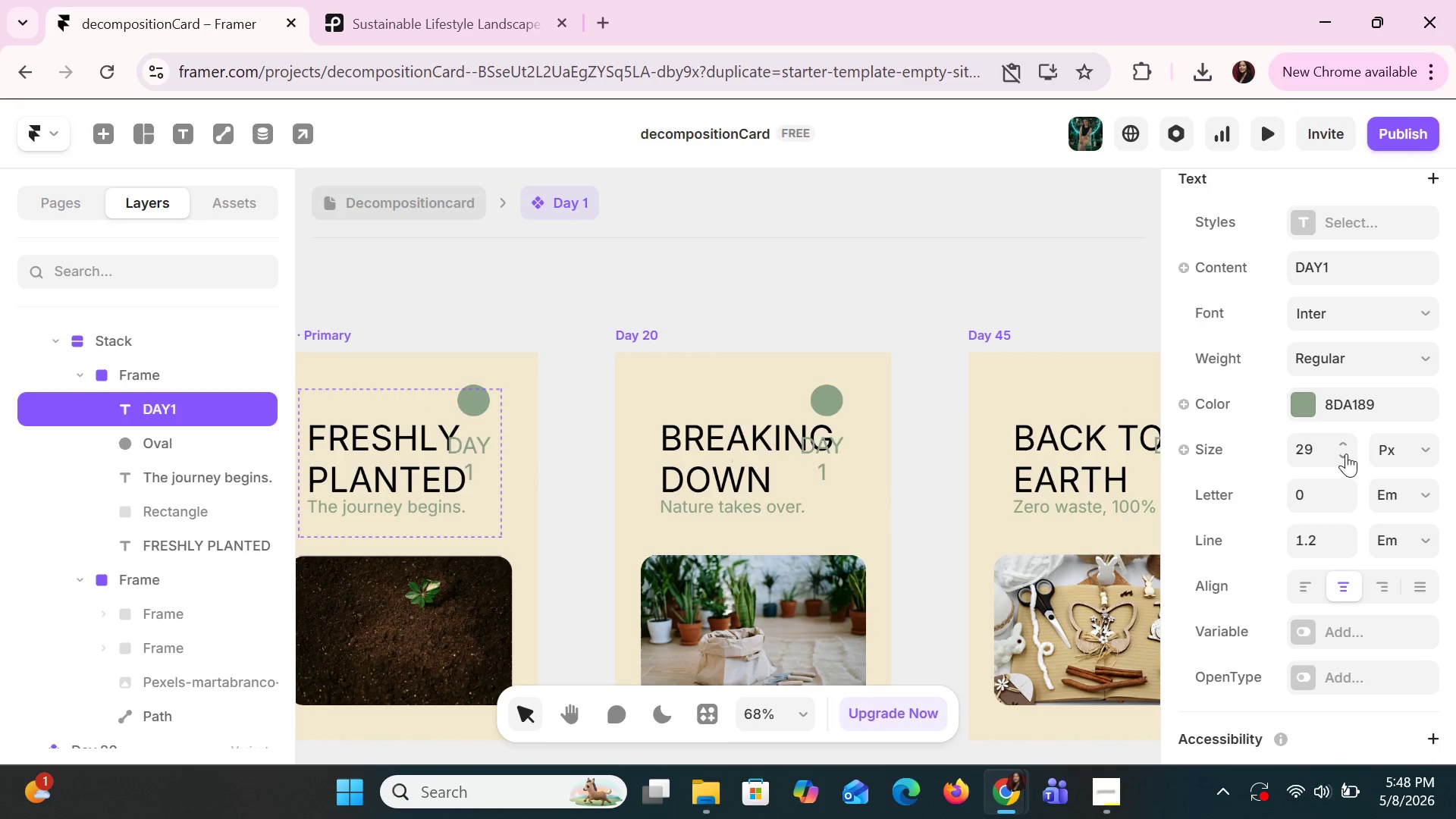 
triple_click([1346, 453])
 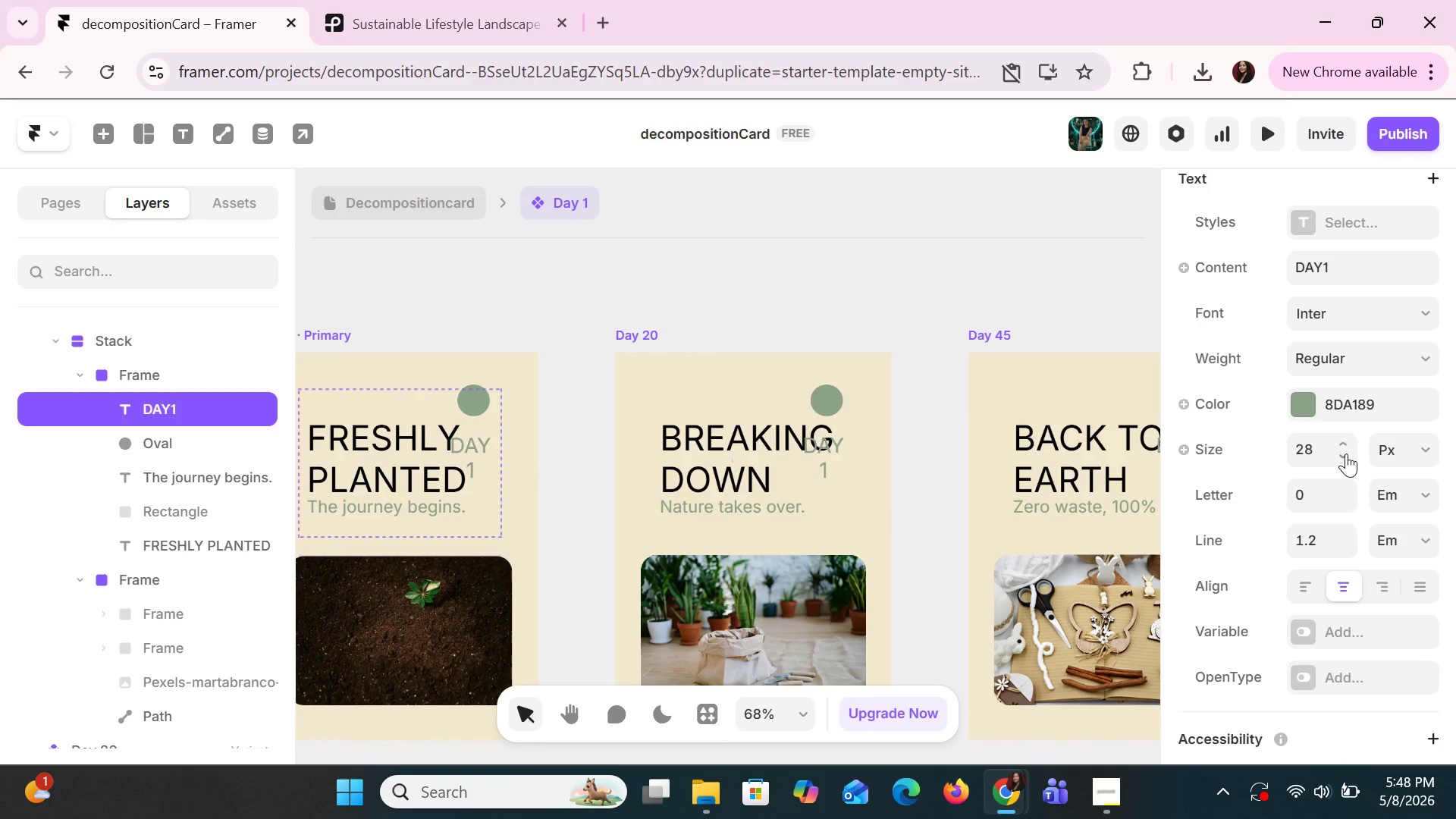 
triple_click([1346, 453])
 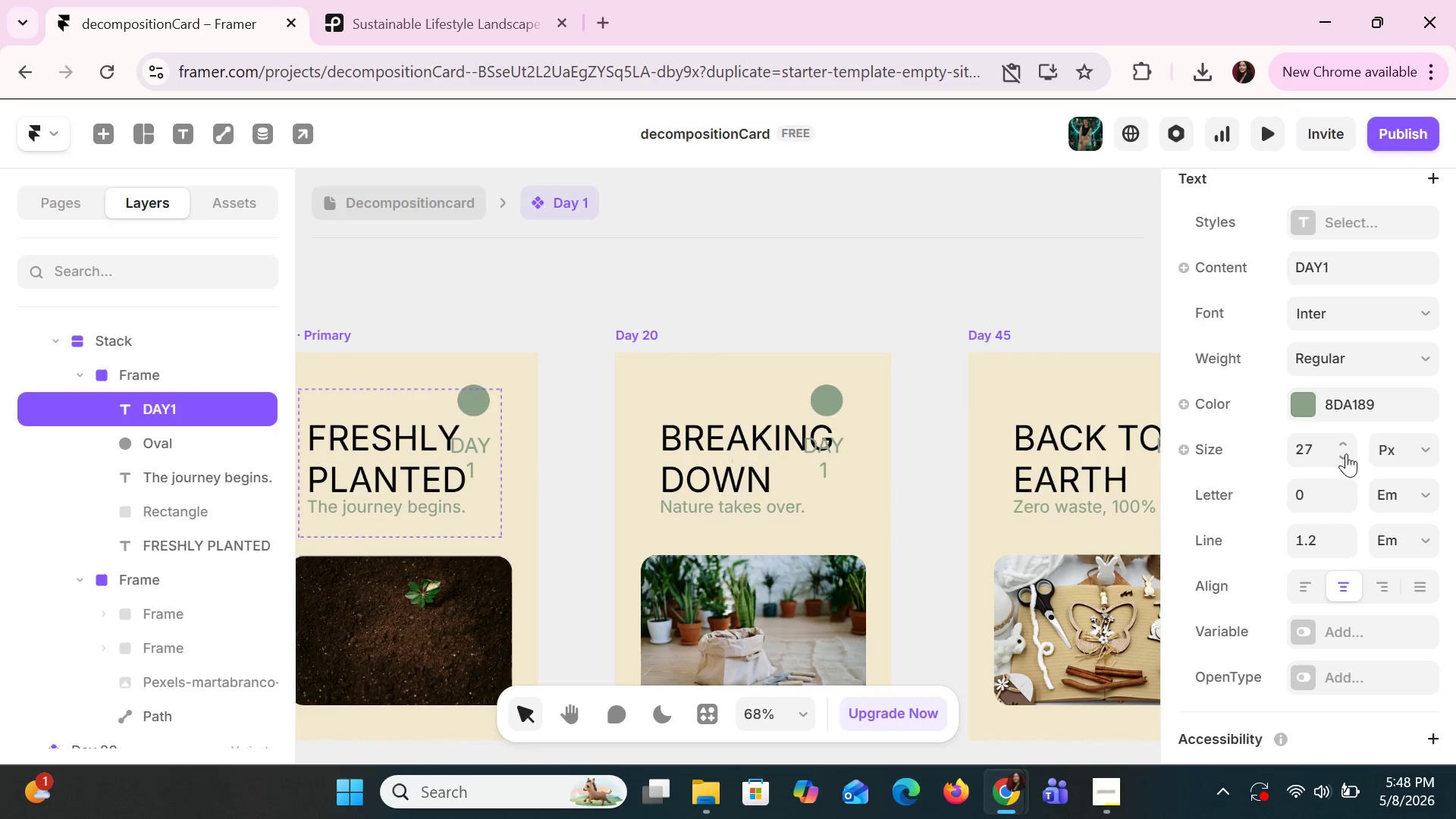 
triple_click([1346, 453])
 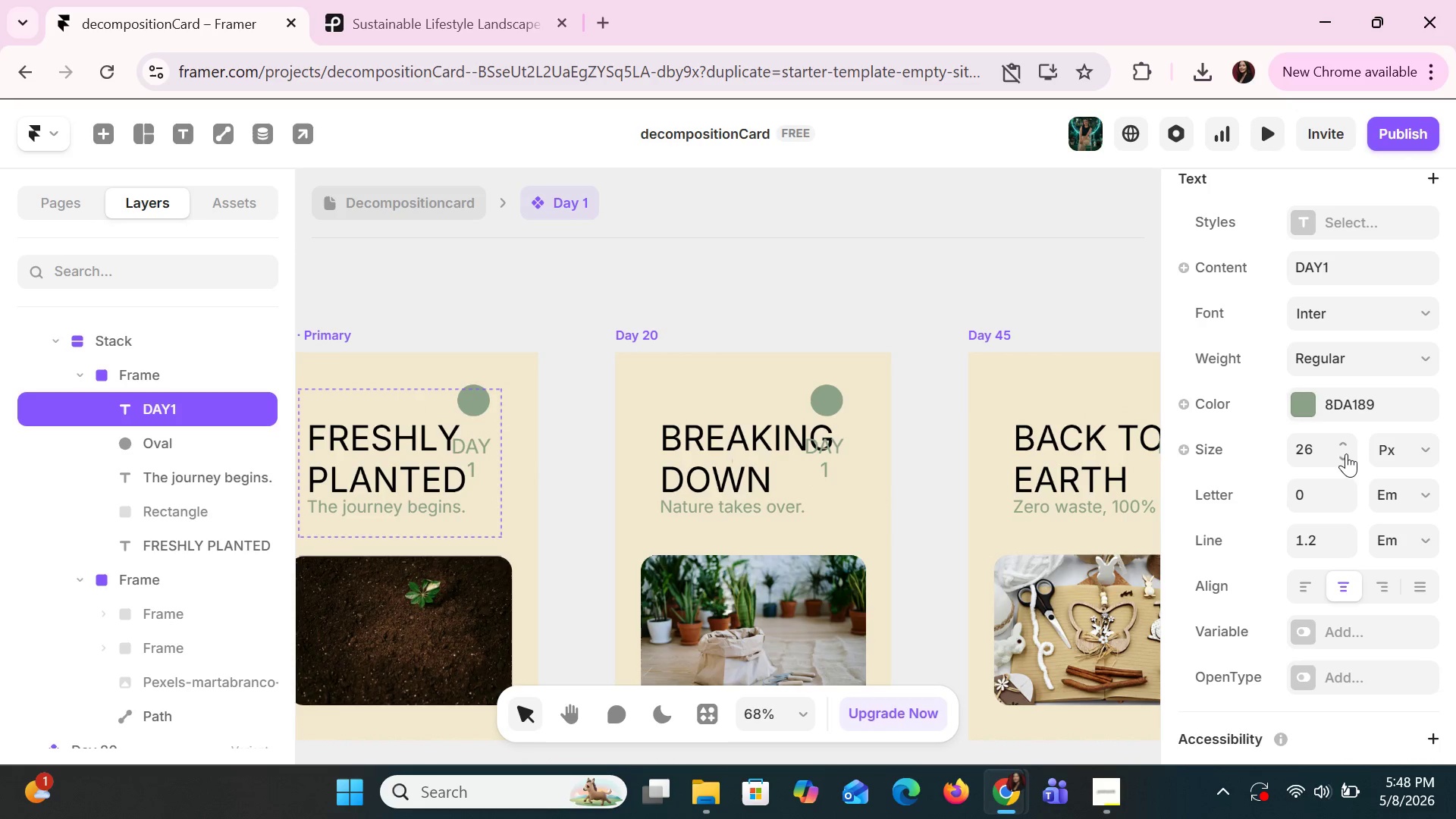 
triple_click([1346, 453])
 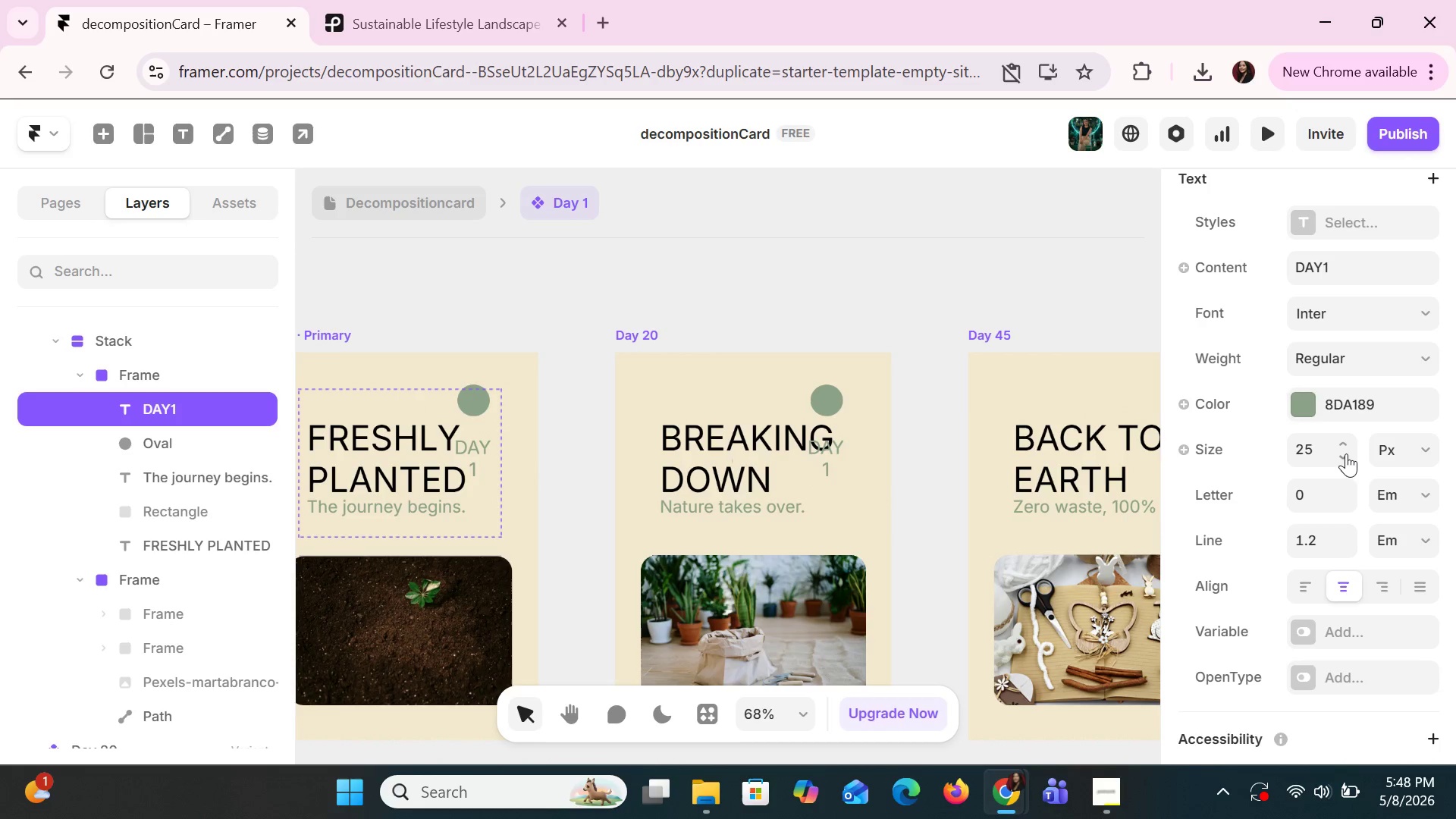 
triple_click([1346, 453])
 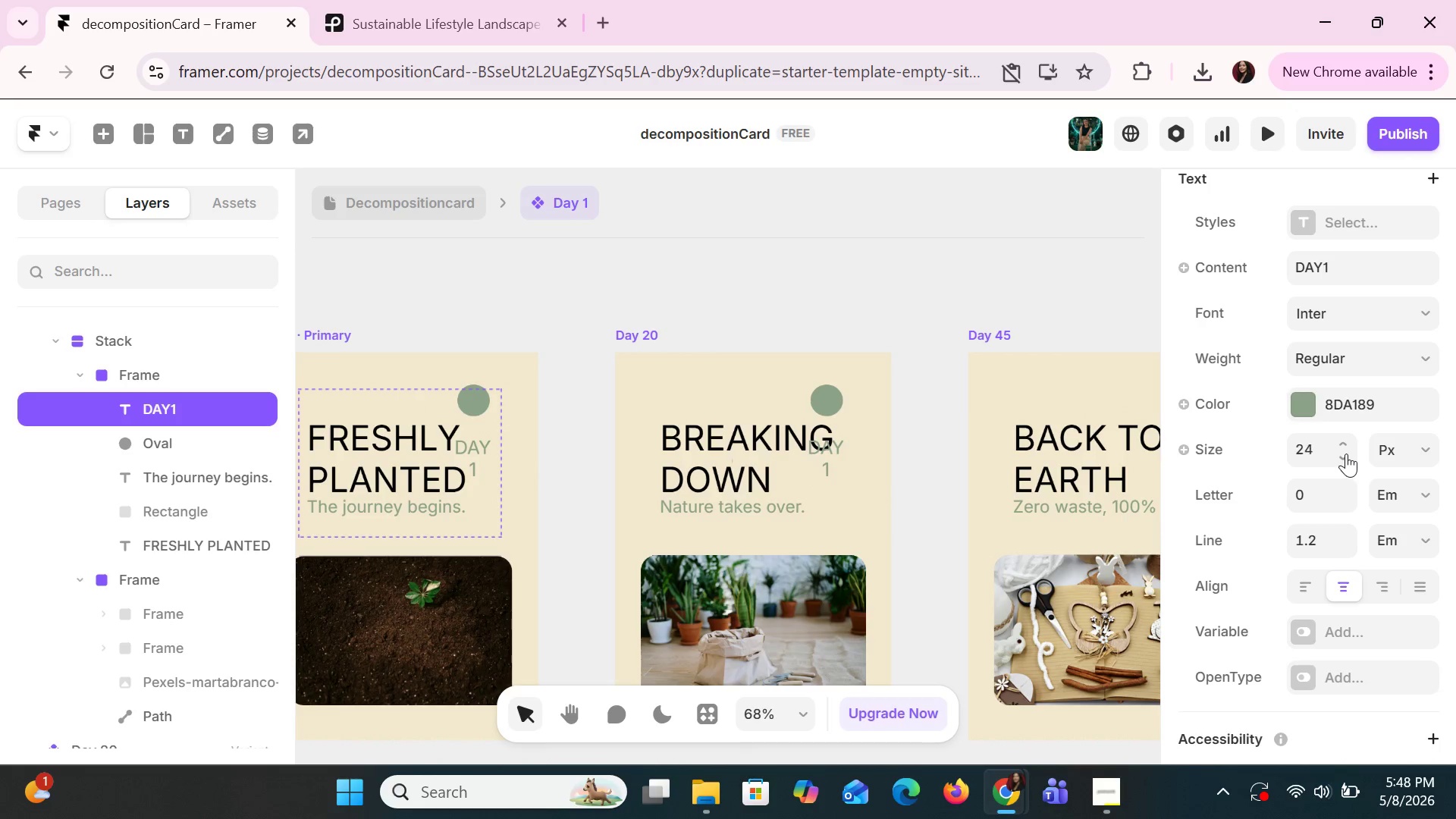 
triple_click([1346, 453])
 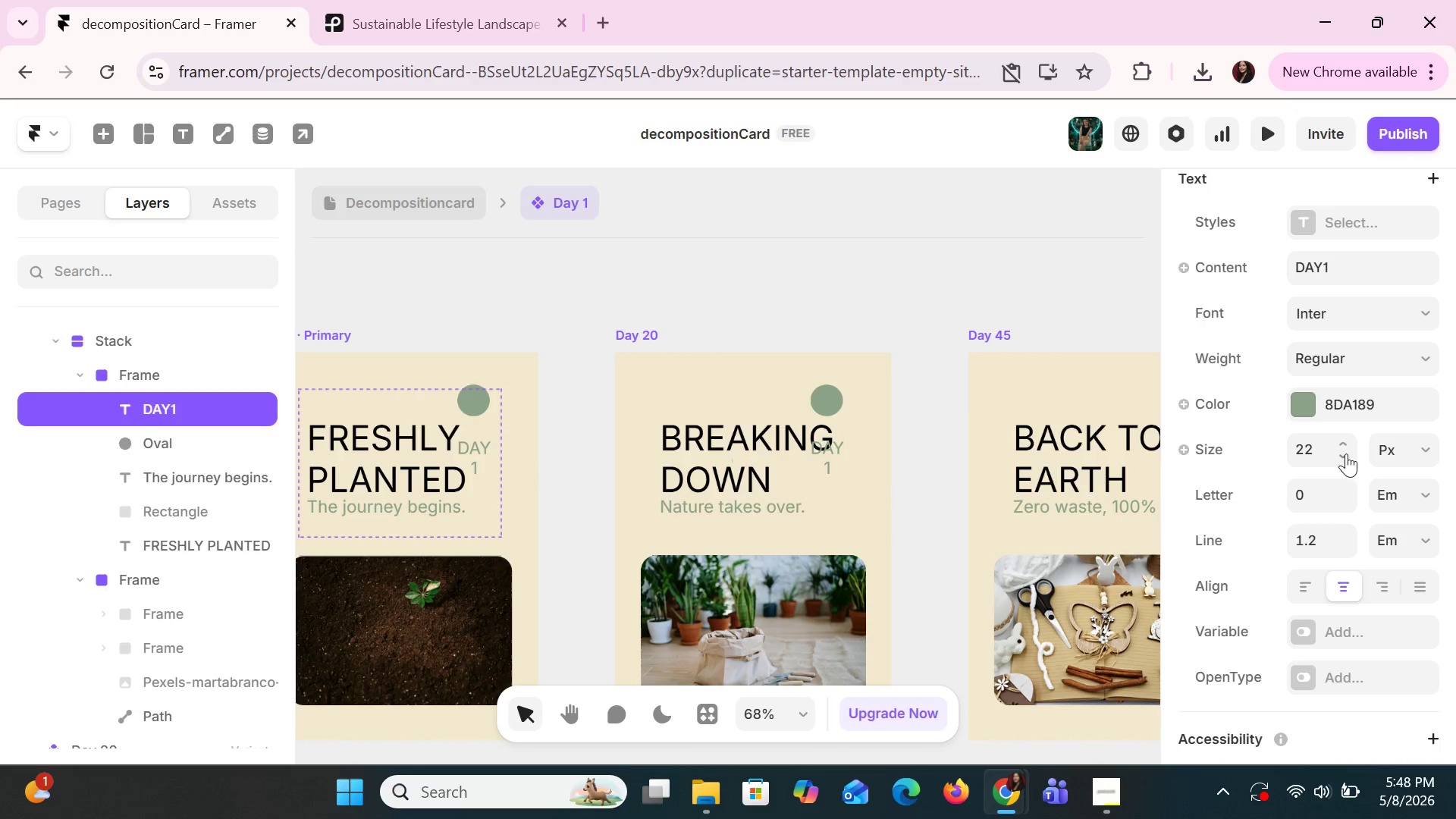 
triple_click([1346, 453])
 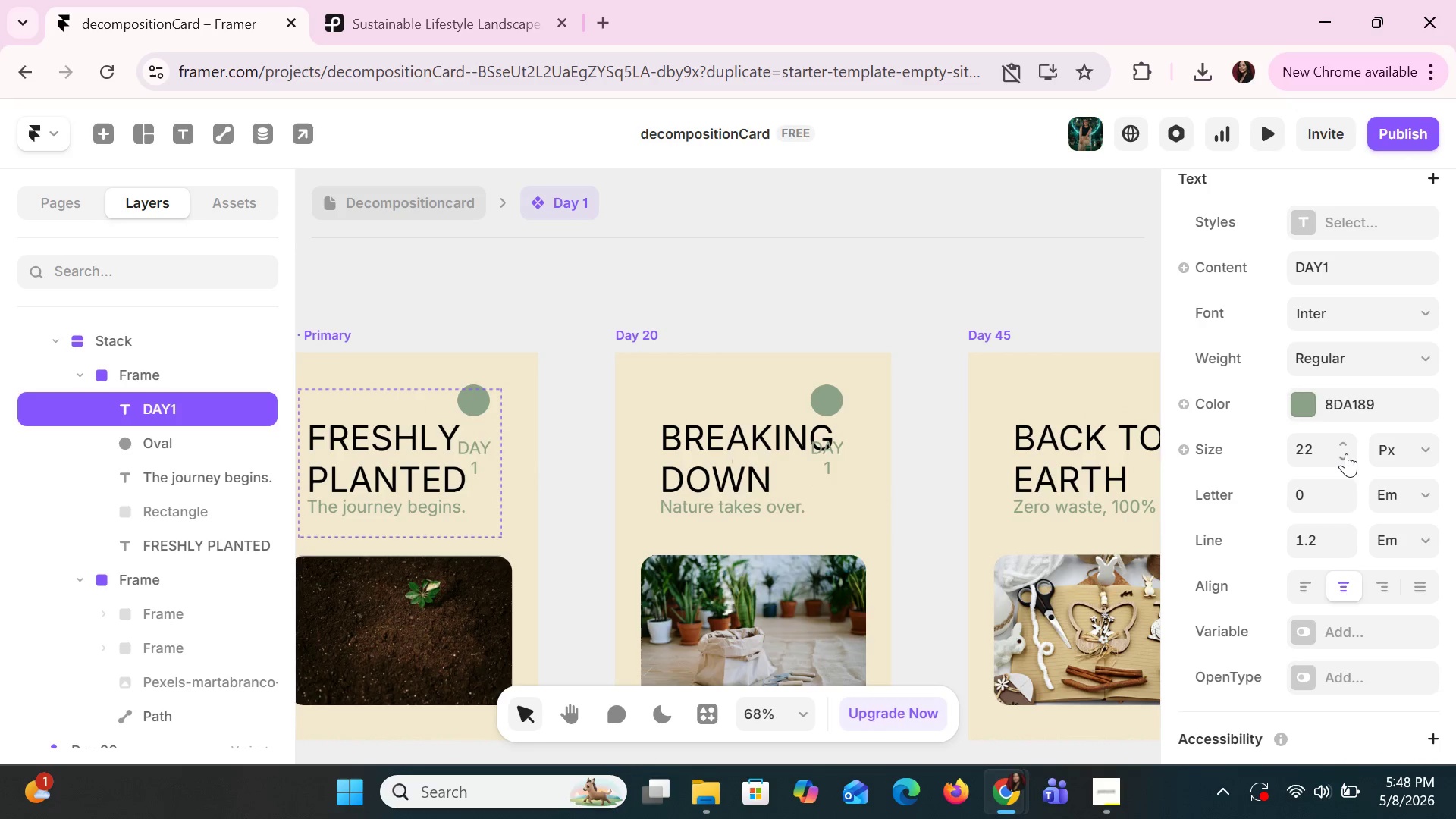 
triple_click([1346, 453])
 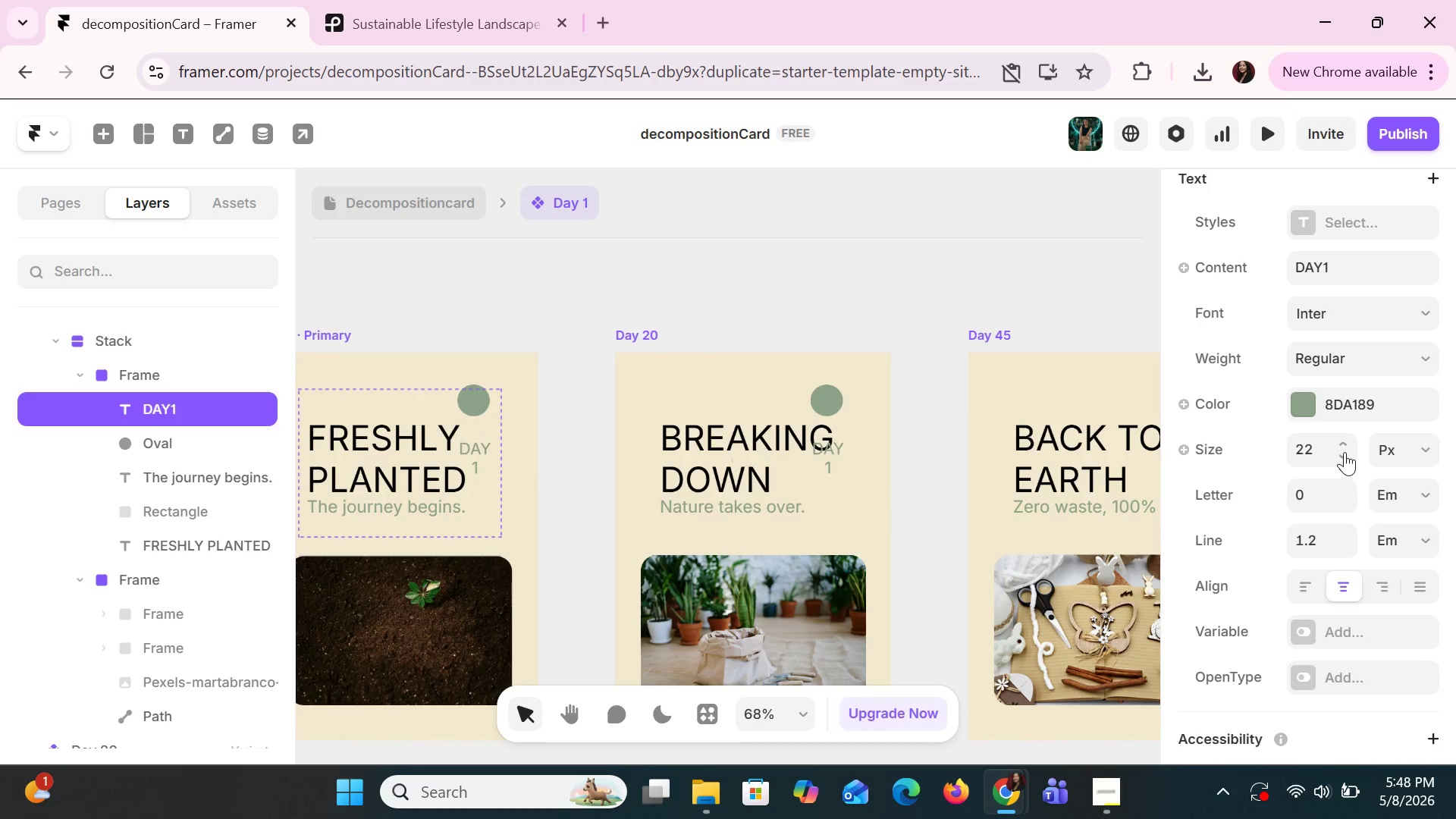 
triple_click([1345, 452])
 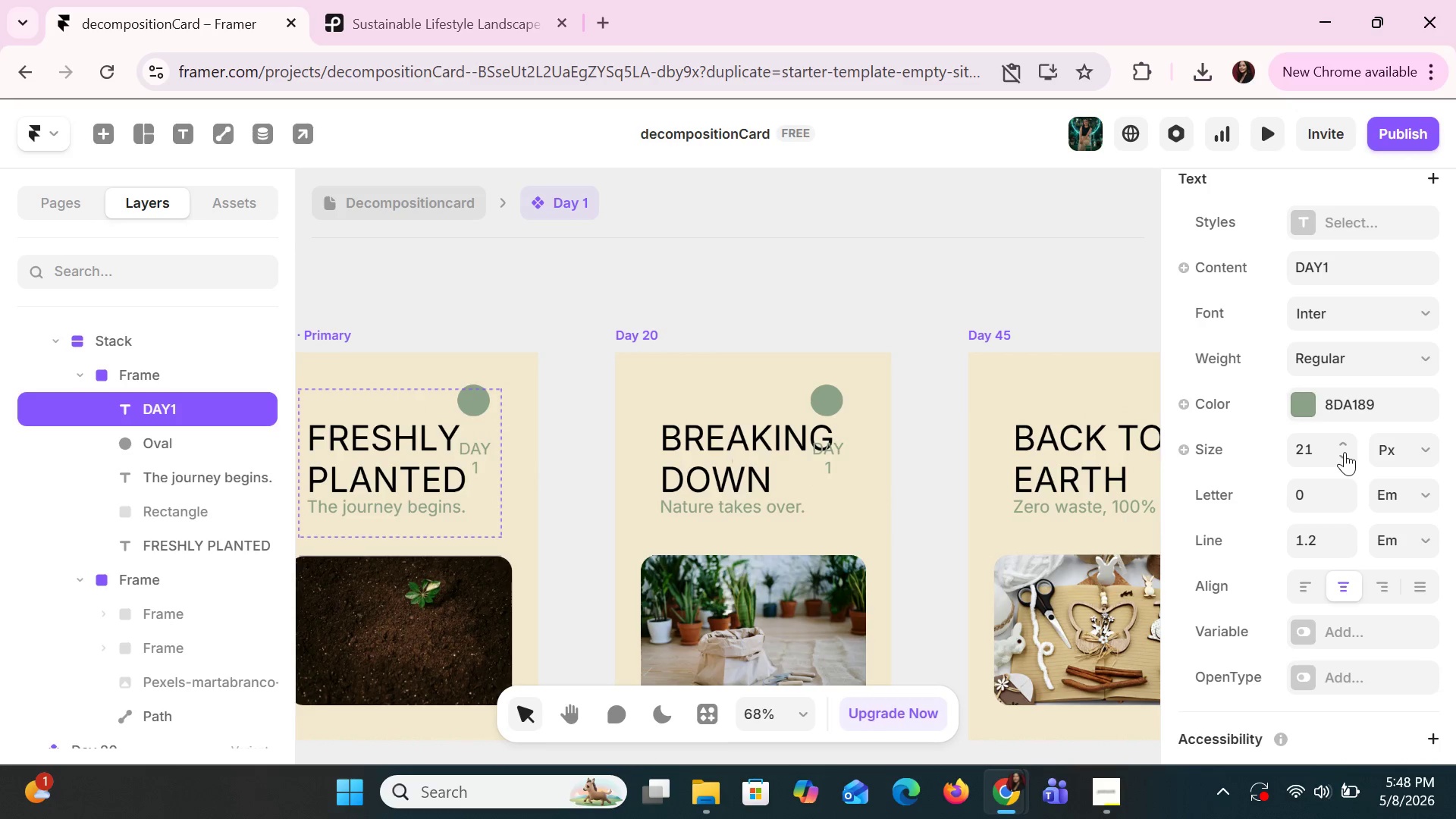 
triple_click([1345, 452])
 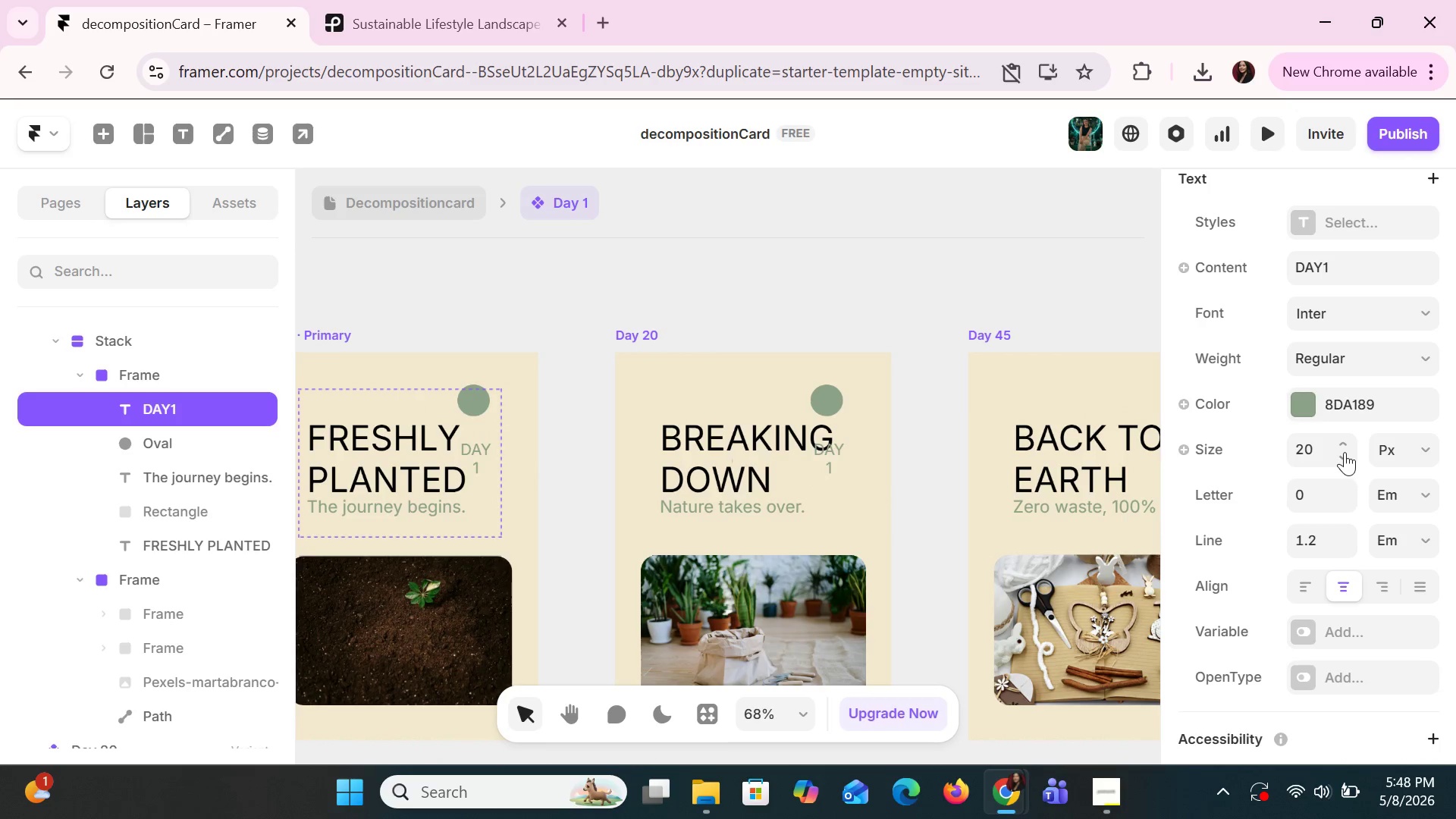 
triple_click([1345, 452])
 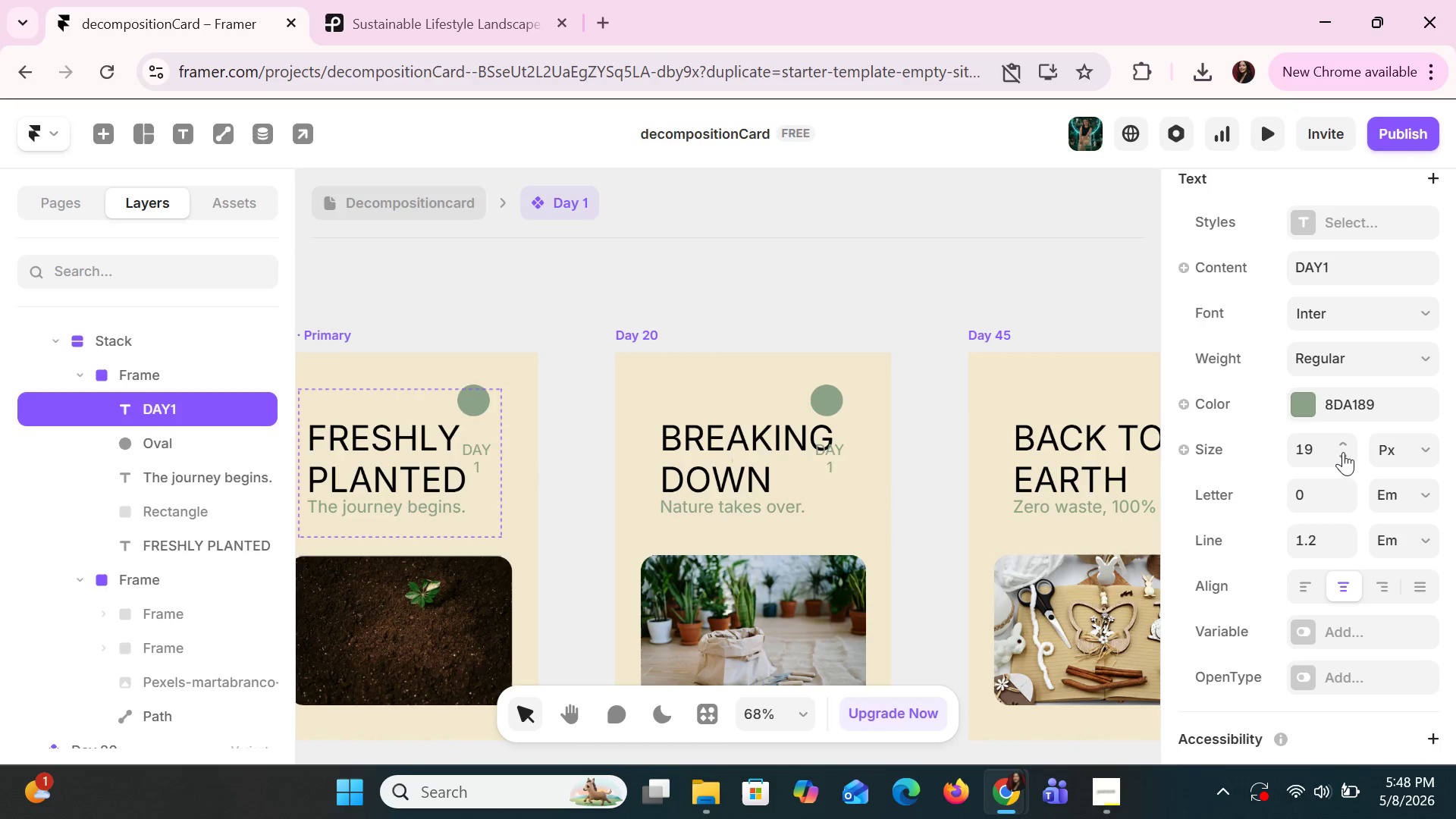 
triple_click([1343, 452])
 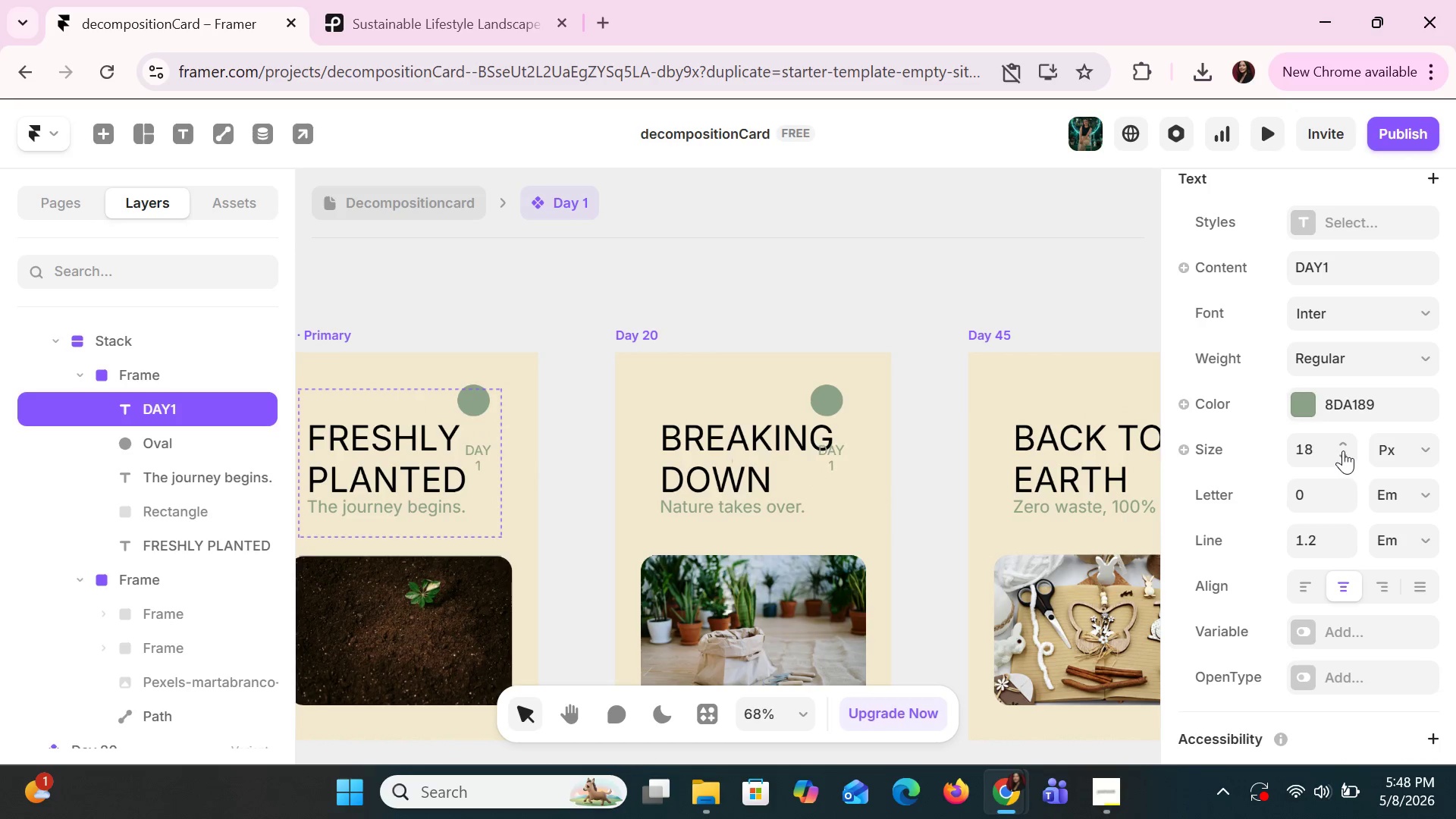 
triple_click([1343, 450])
 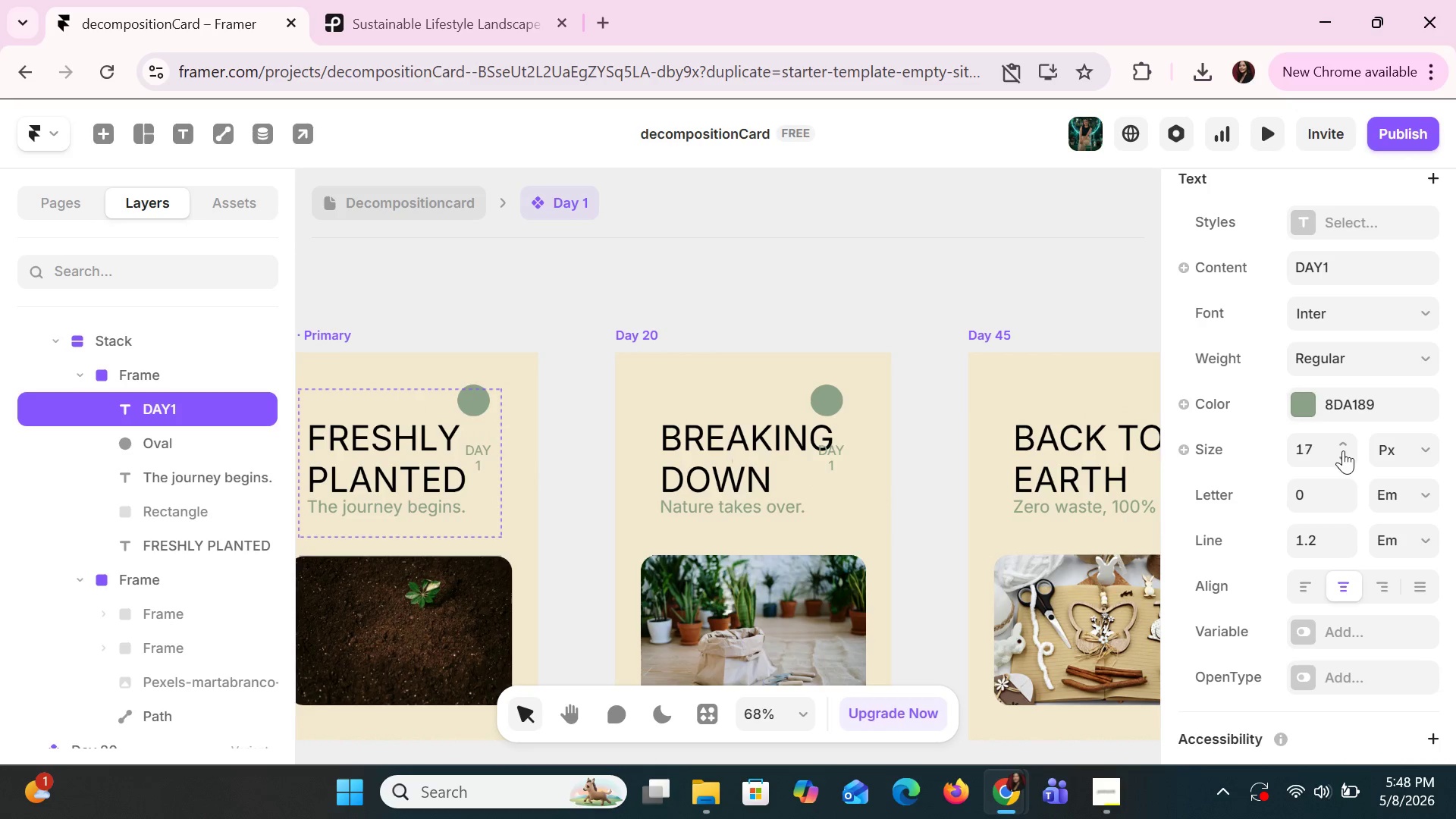 
triple_click([1343, 450])
 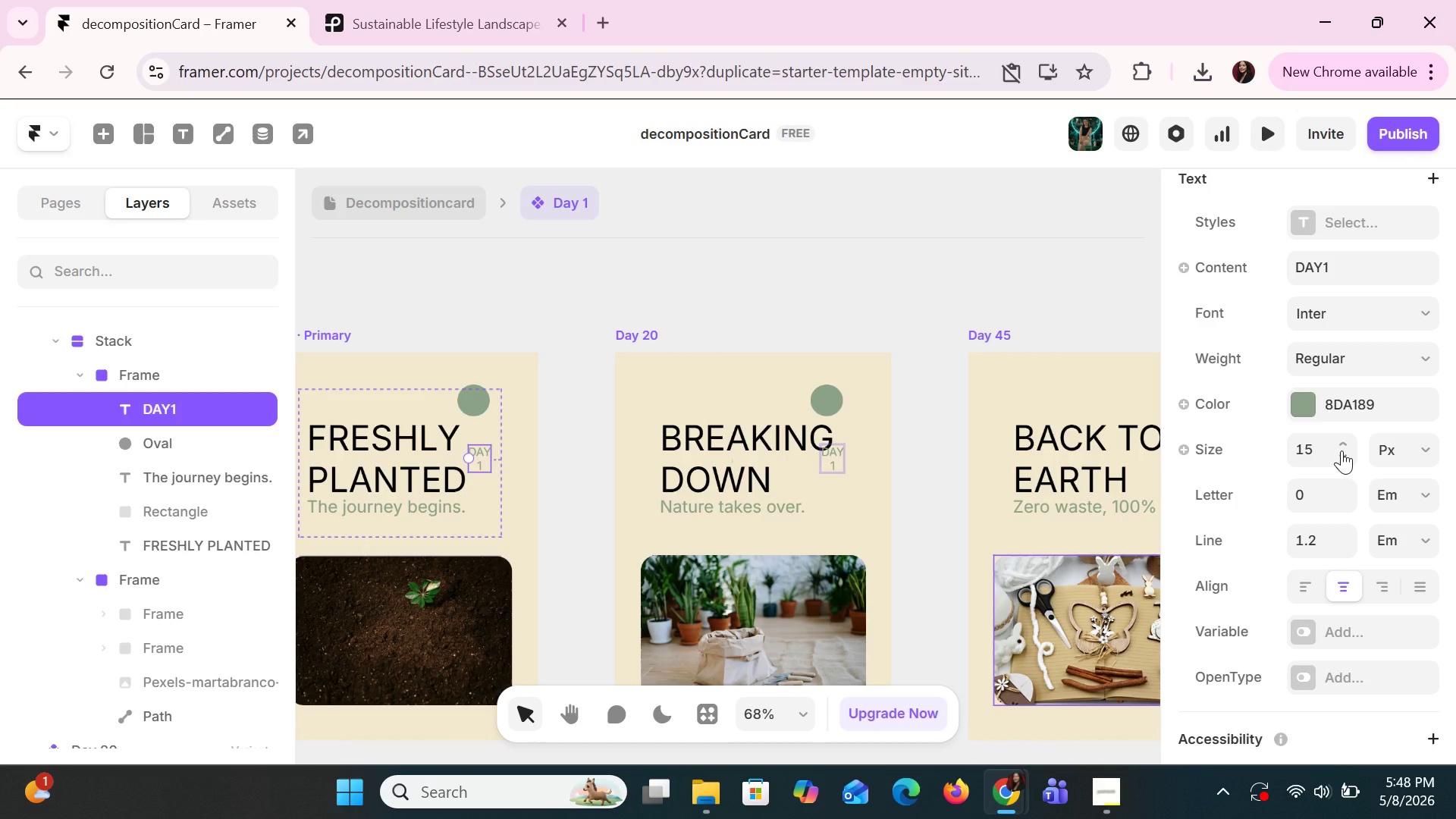 
wait(7.81)
 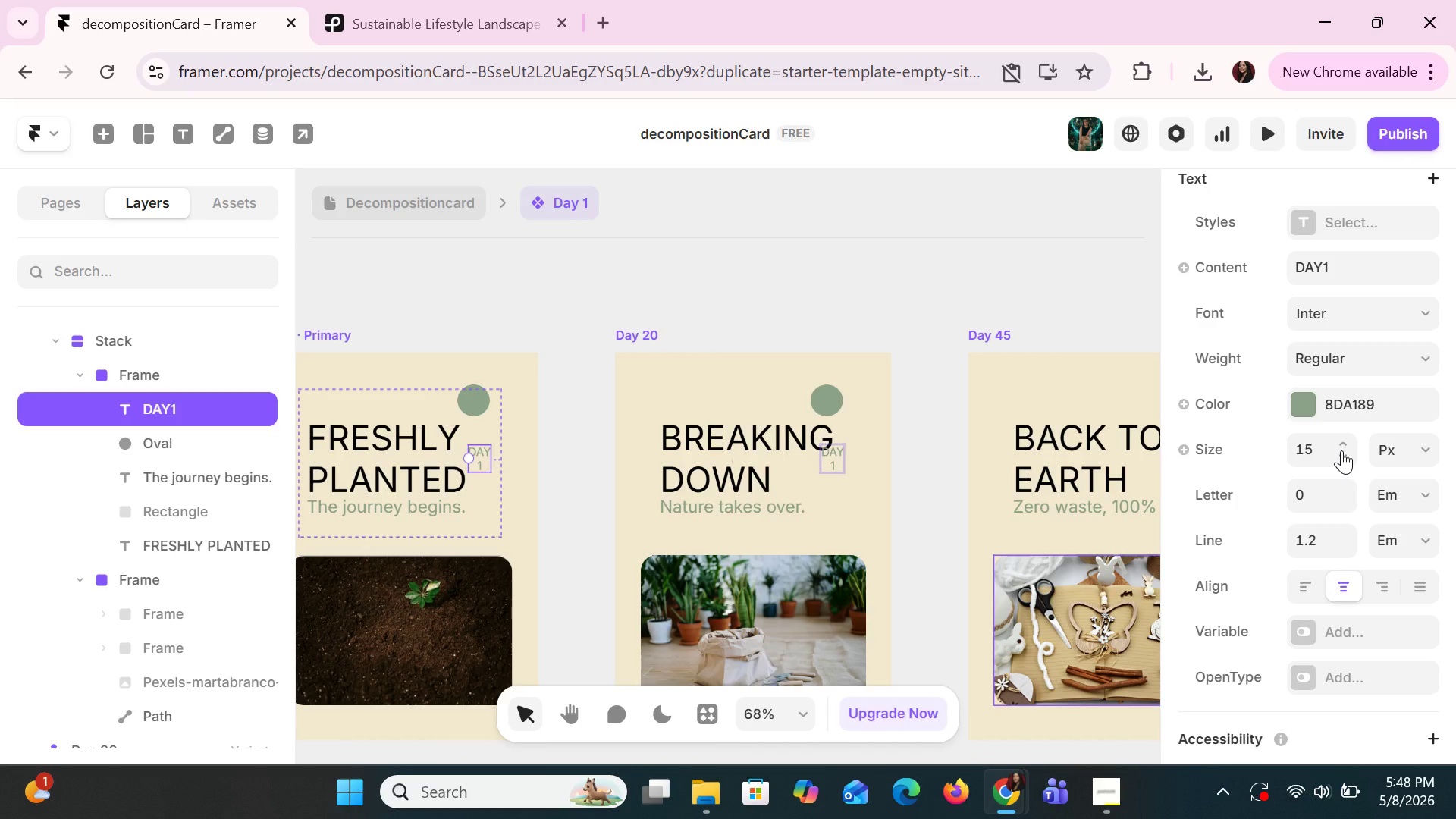 
left_click([1326, 408])
 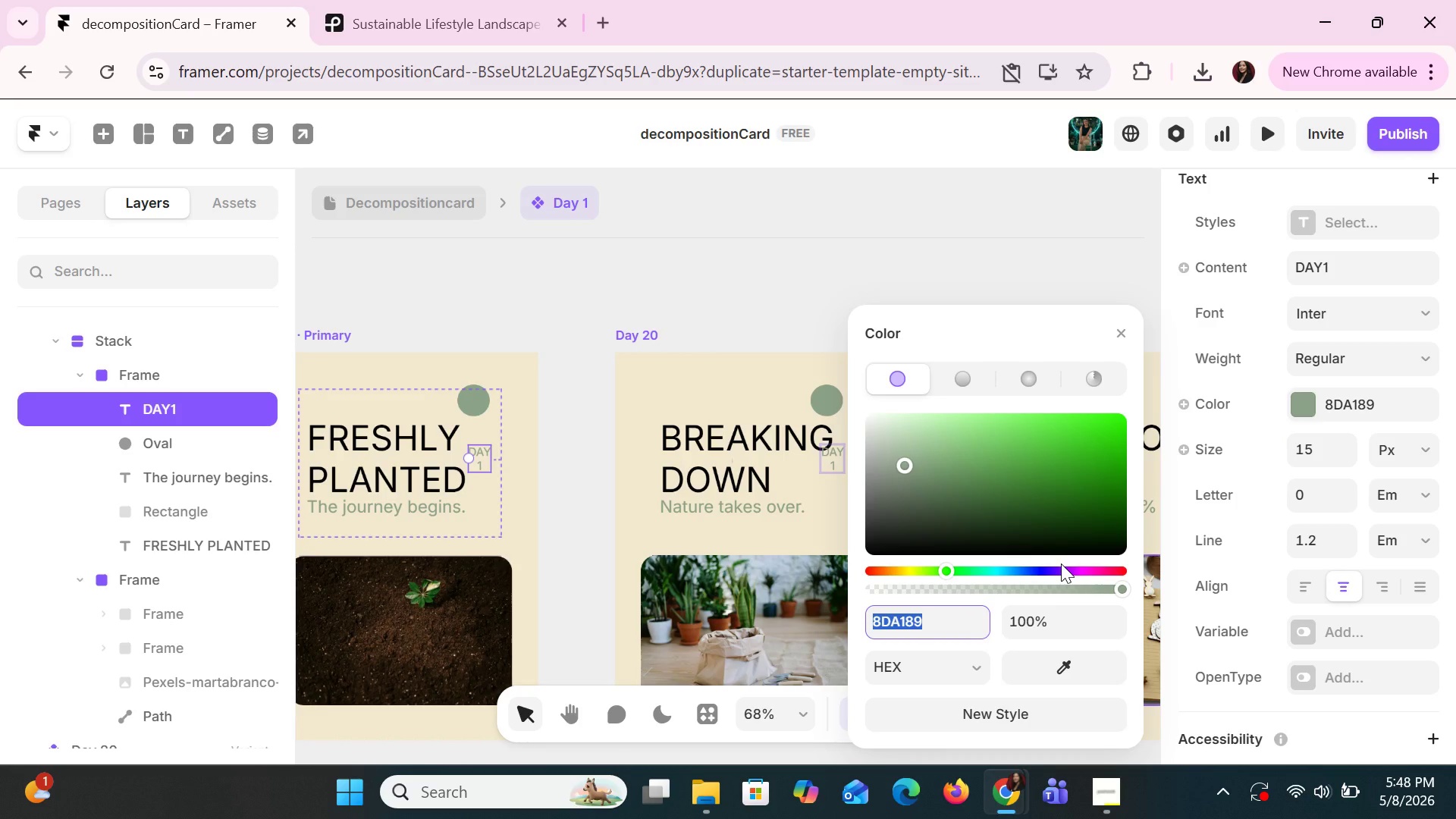 
type(BLACK)
 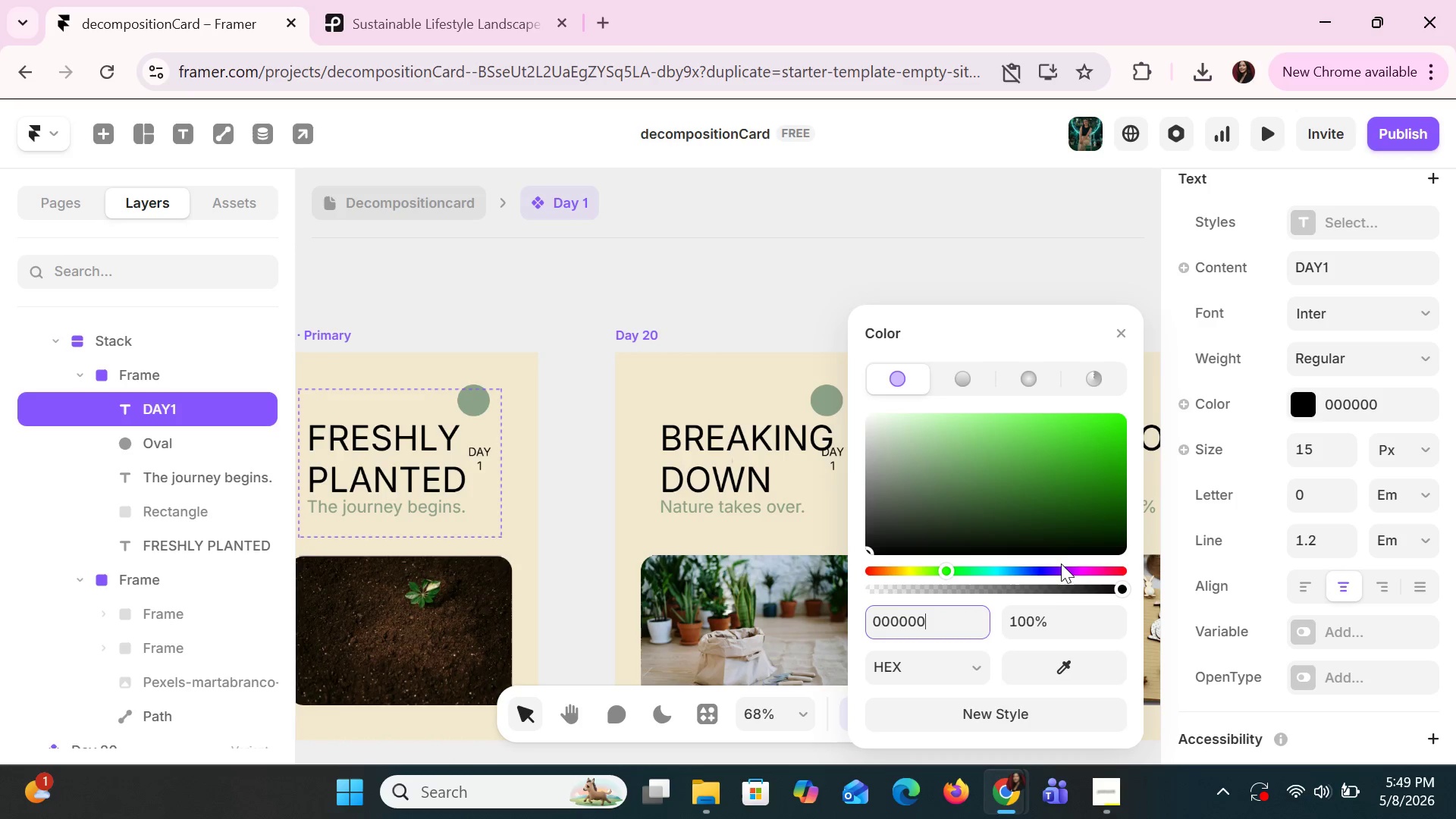 
key(Enter)
 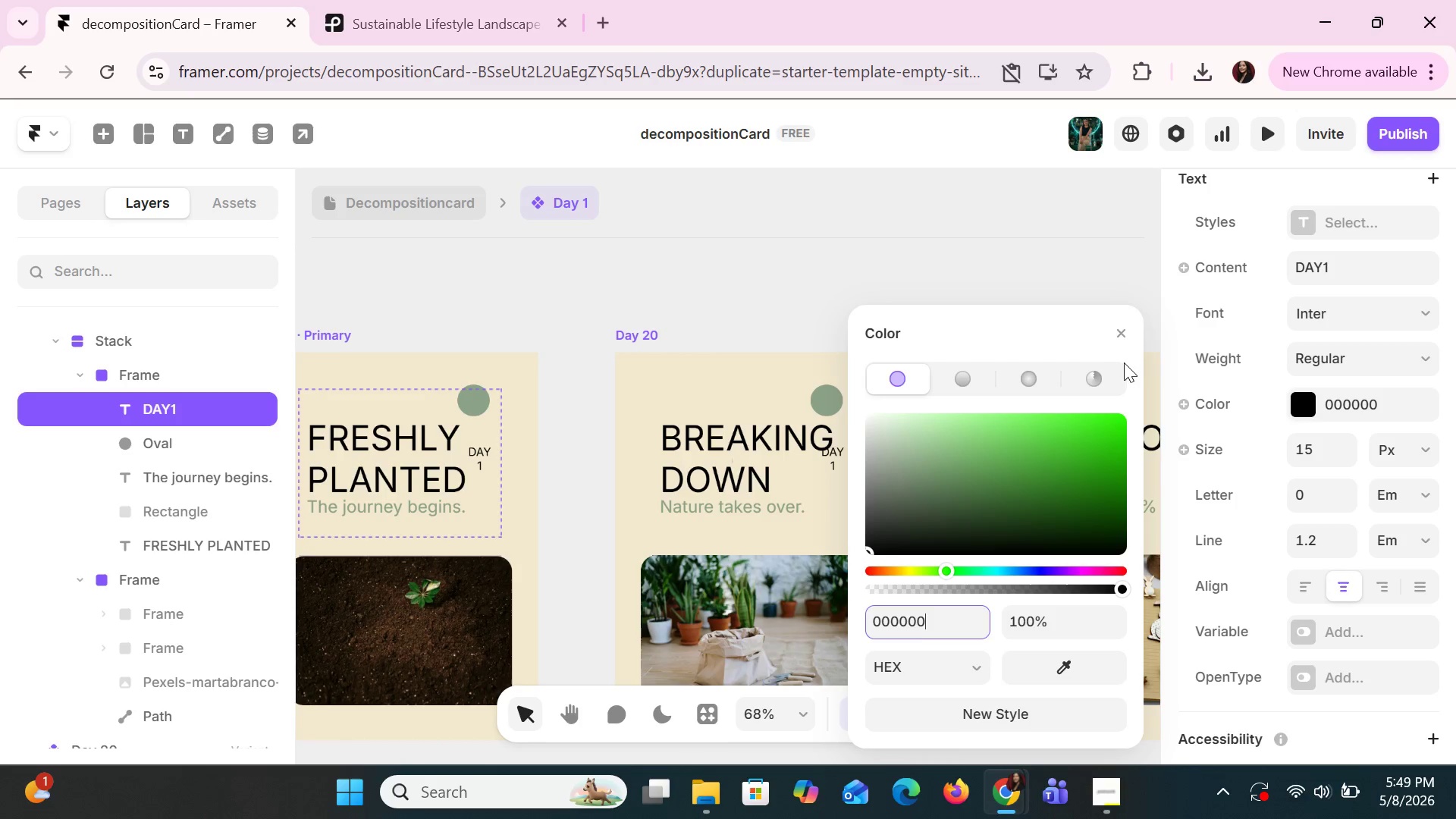 
left_click([1125, 337])
 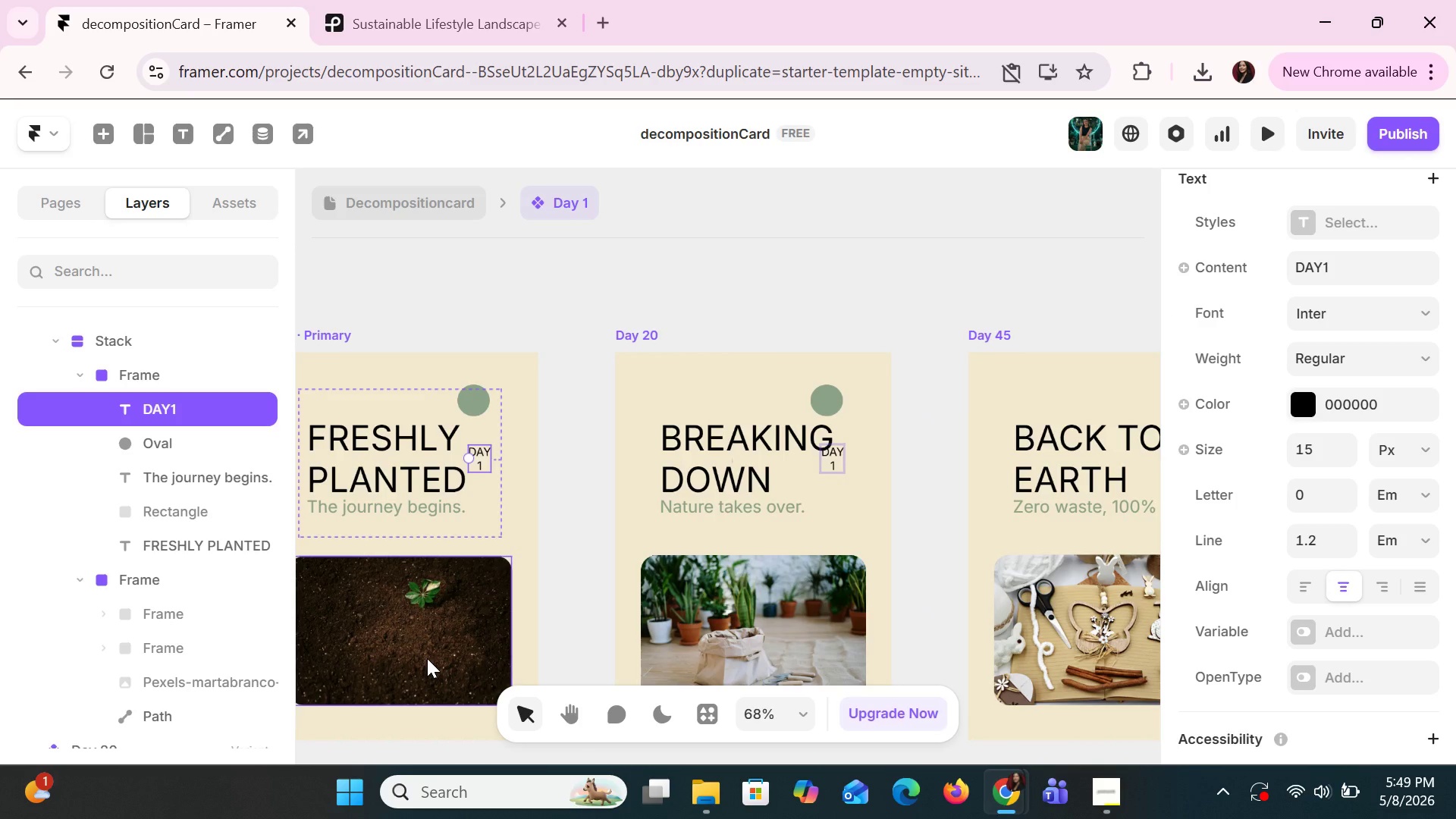 
hold_key(key=ArrowUp, duration=1.5)
 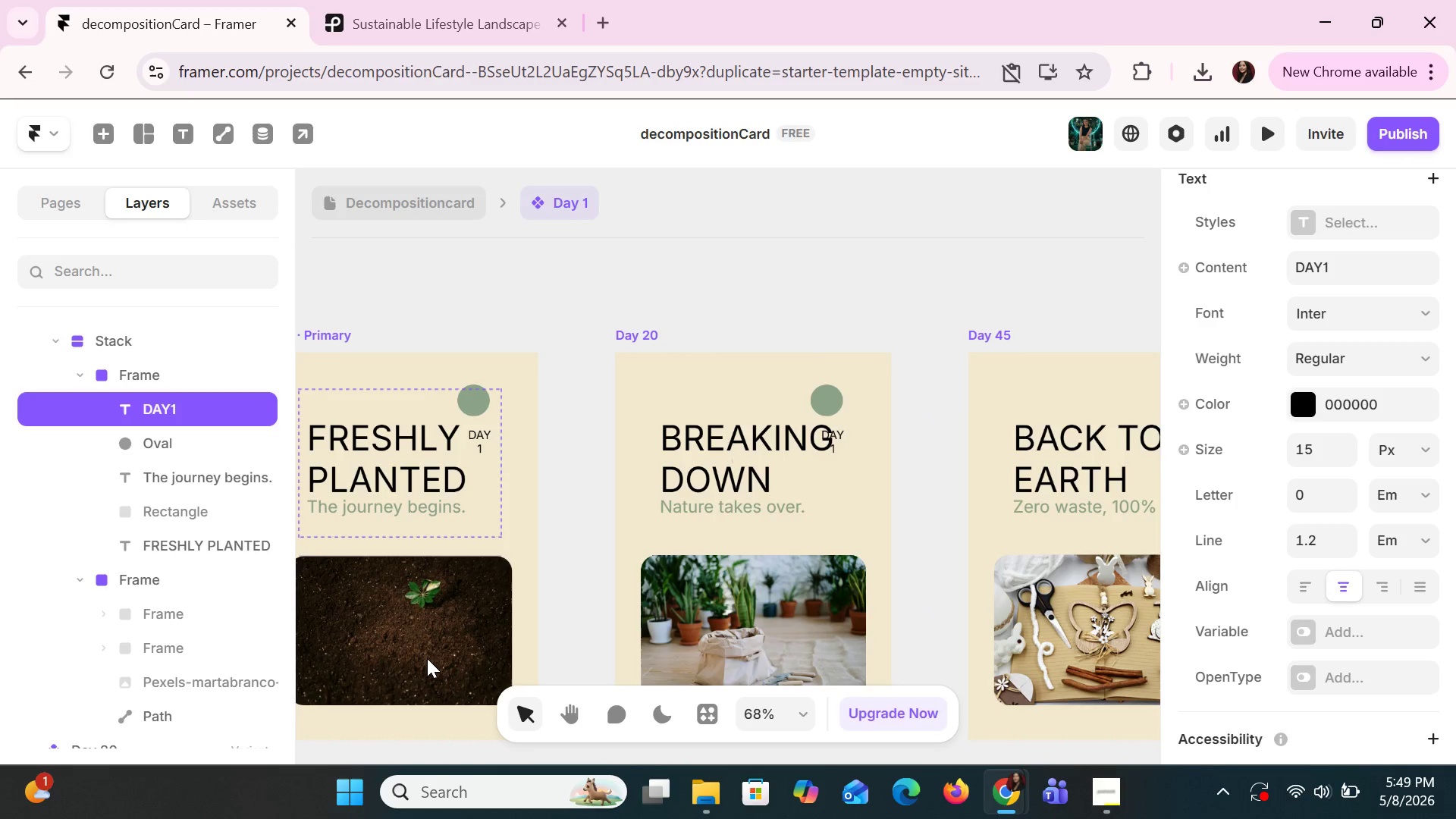 
hold_key(key=ArrowUp, duration=1.5)
 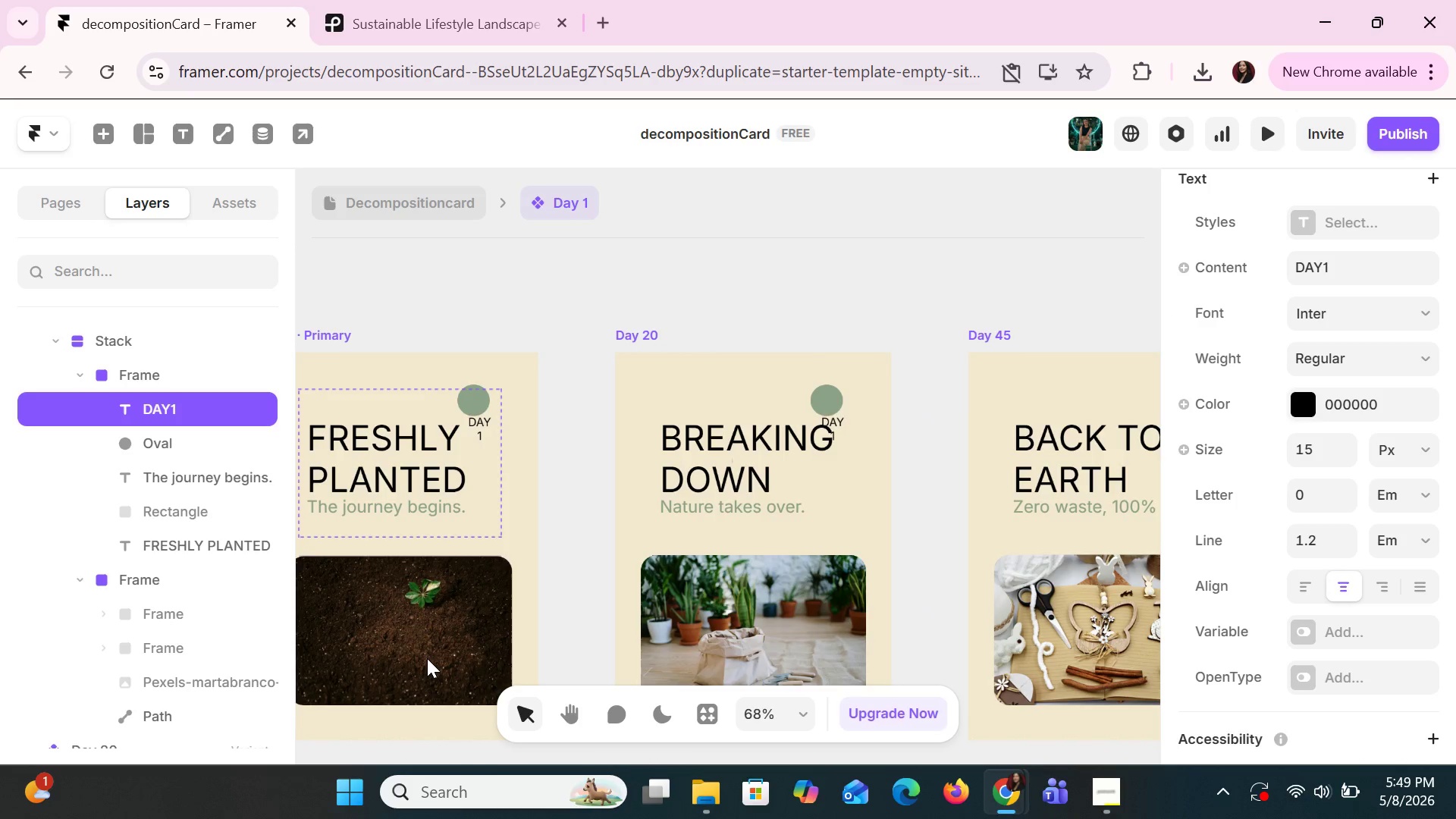 
hold_key(key=ArrowUp, duration=1.5)
 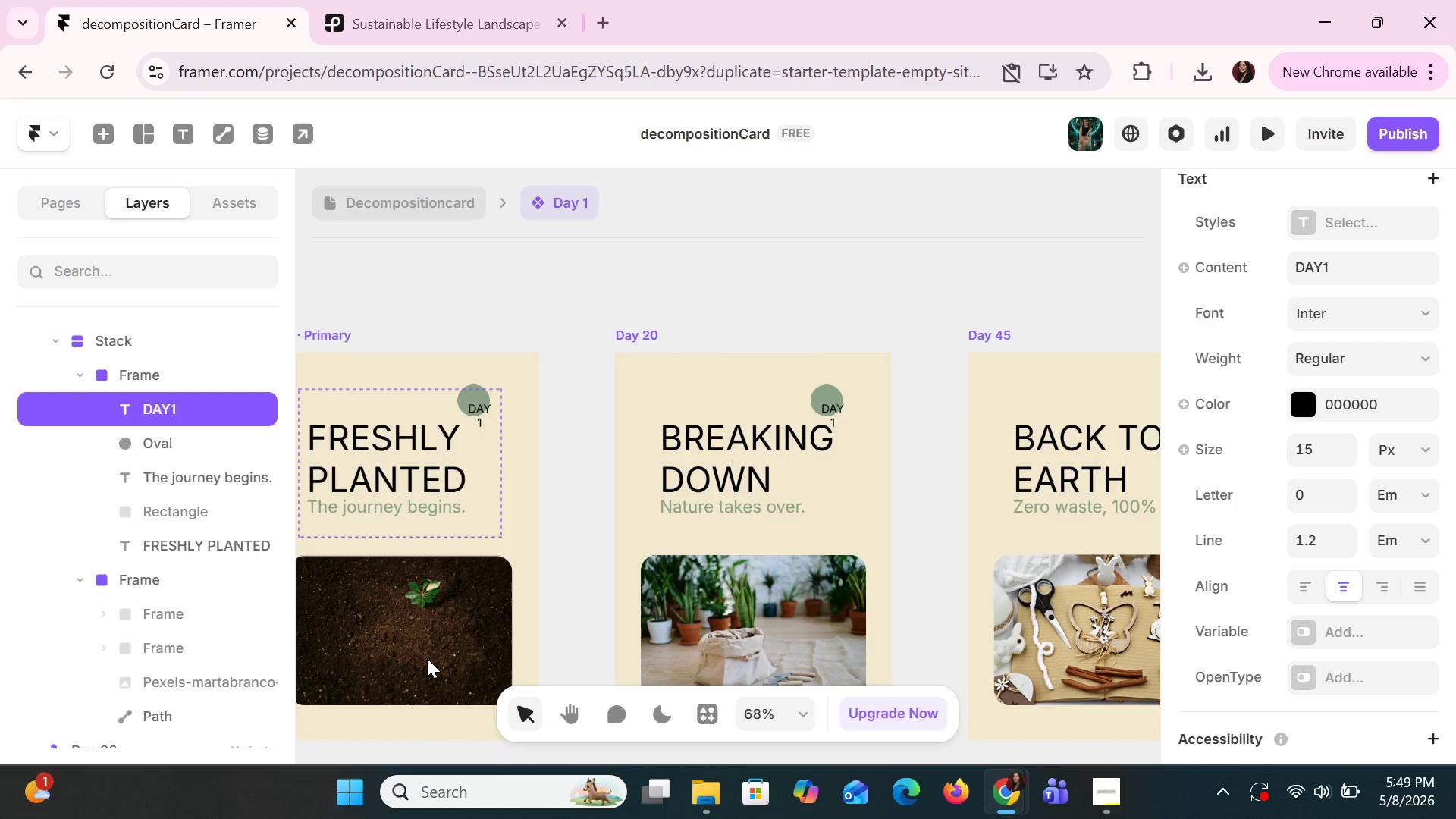 
hold_key(key=ArrowUp, duration=0.89)
 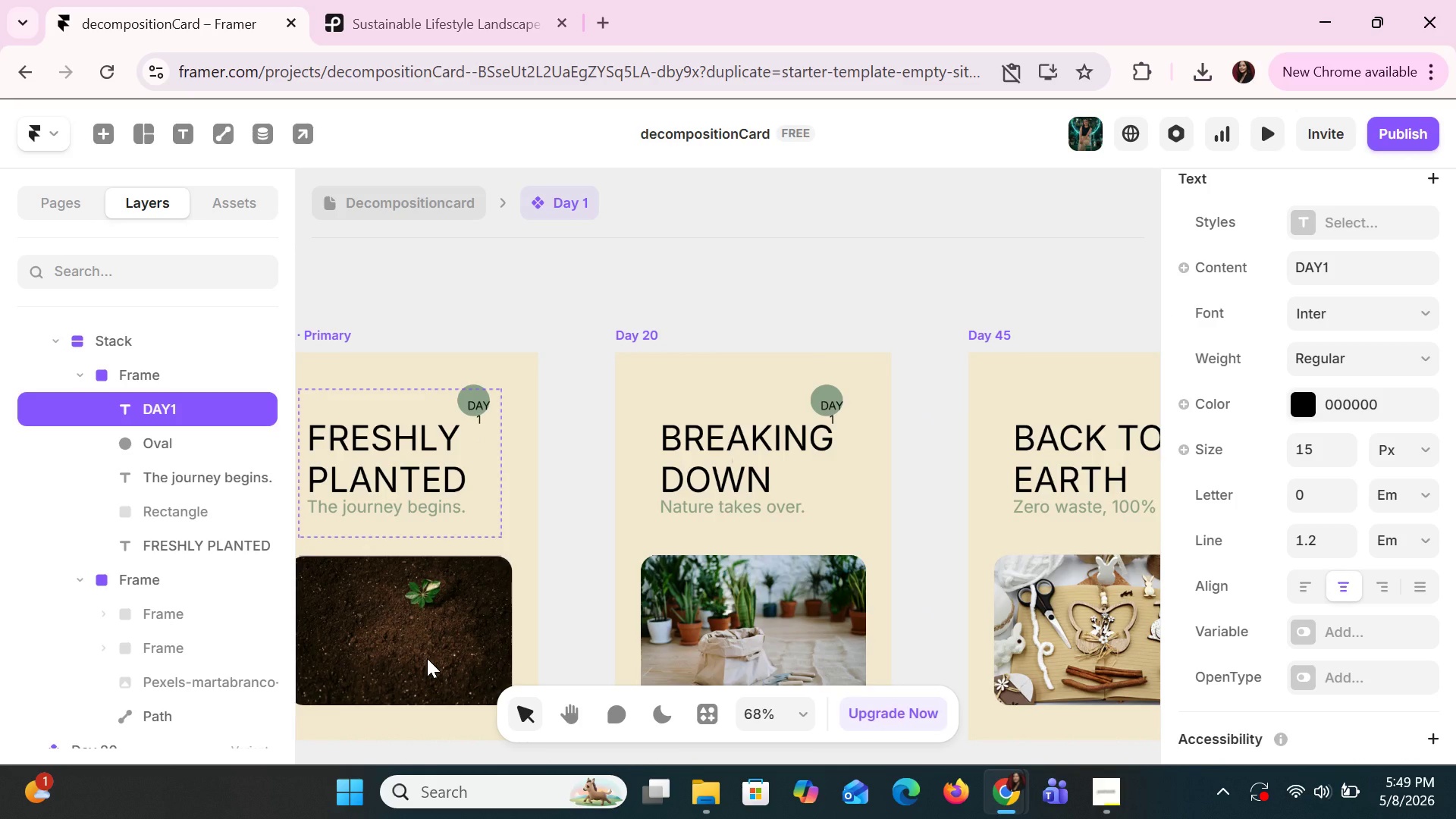 
hold_key(key=ArrowUp, duration=1.58)
 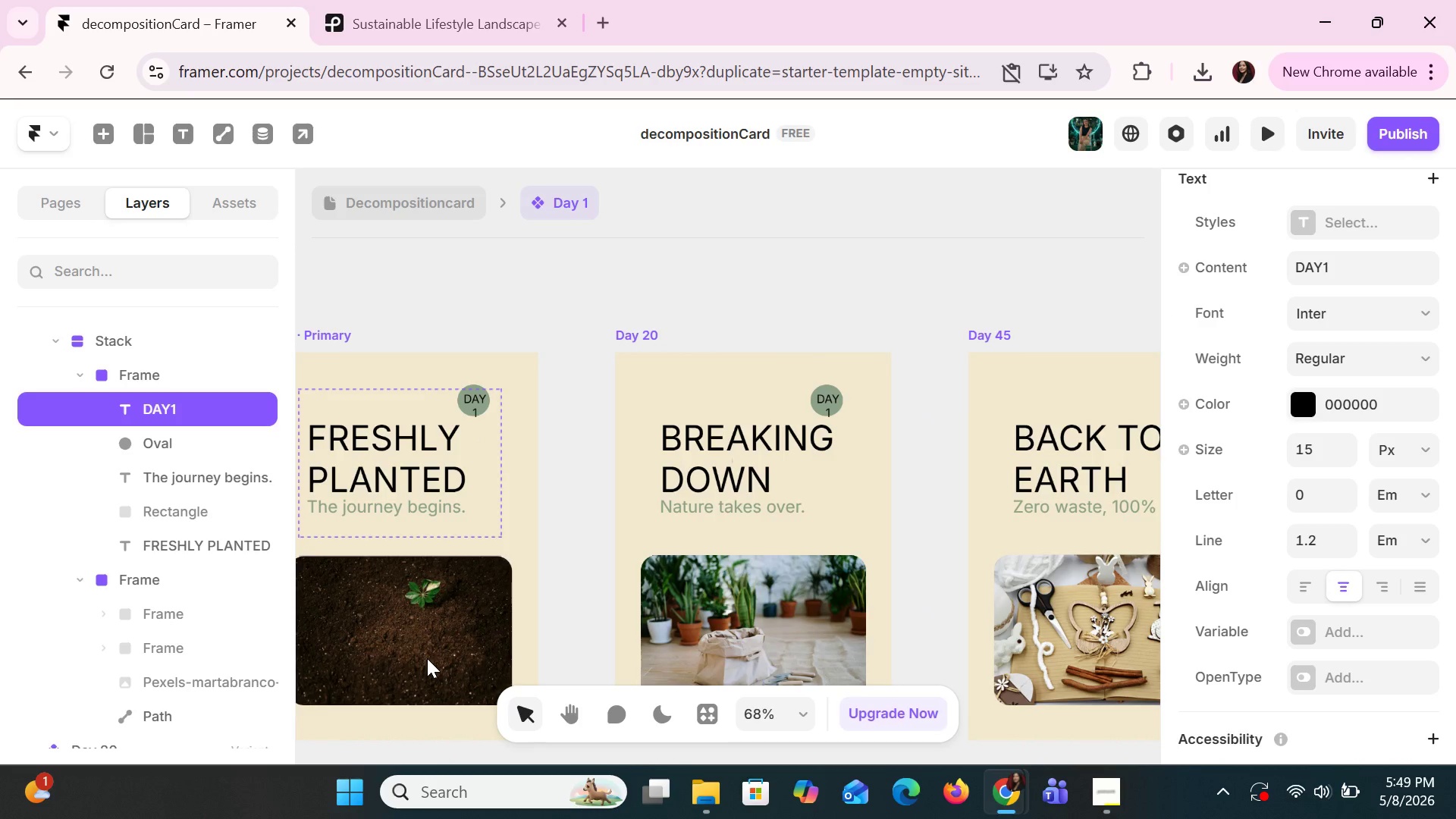 
hold_key(key=ArrowLeft, duration=0.77)
 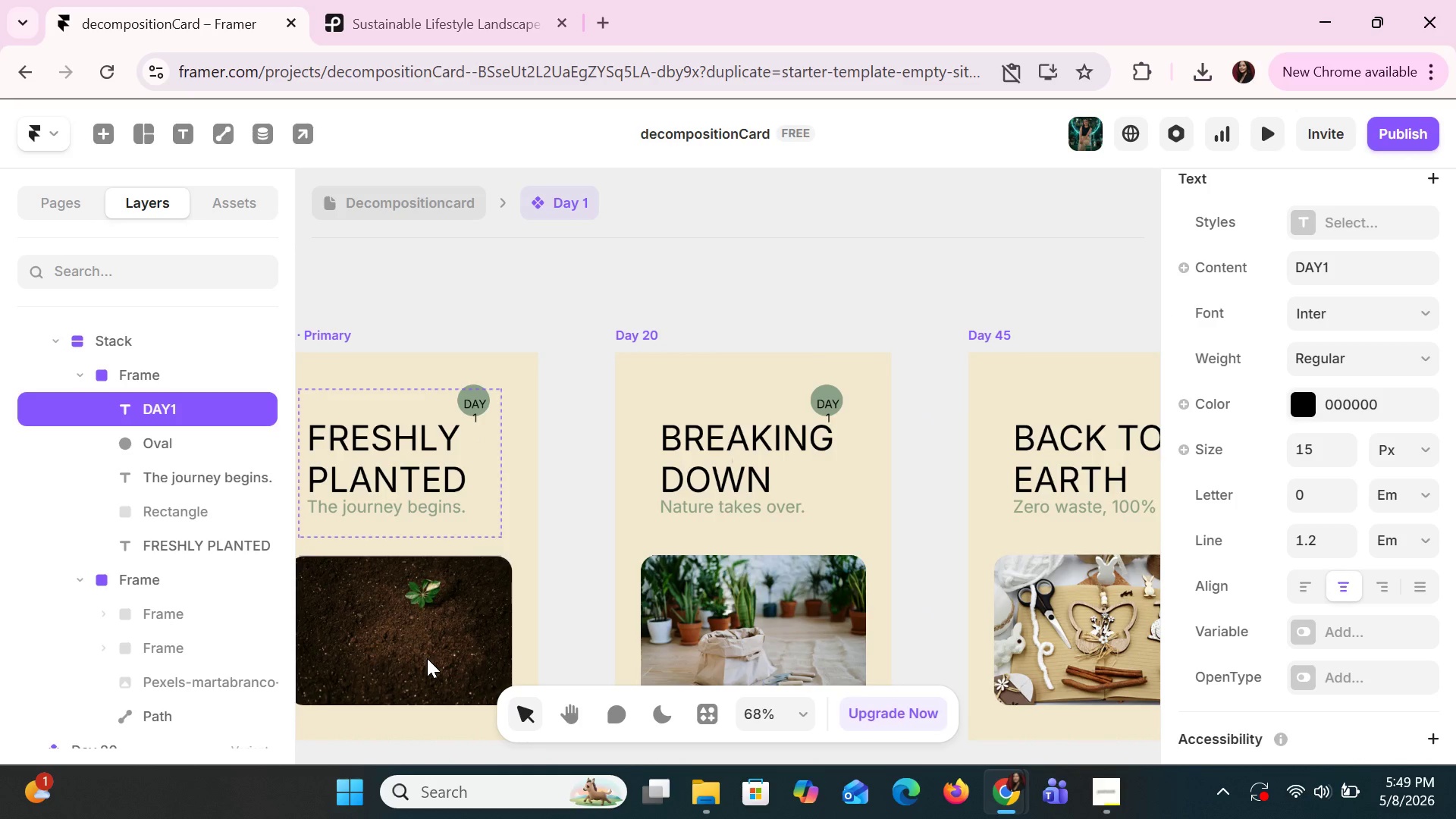 
key(ArrowUp)
 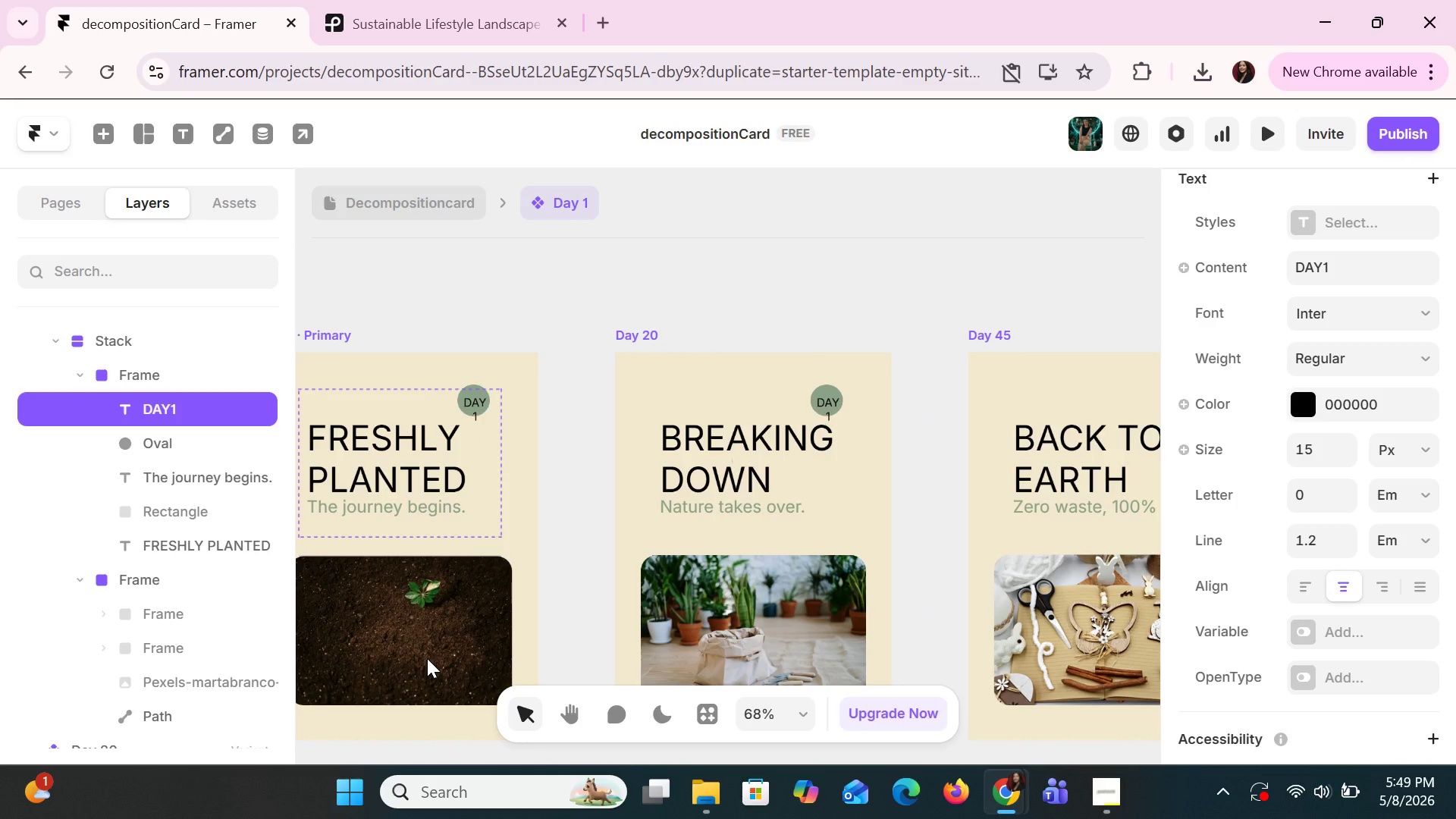 
key(ArrowUp)
 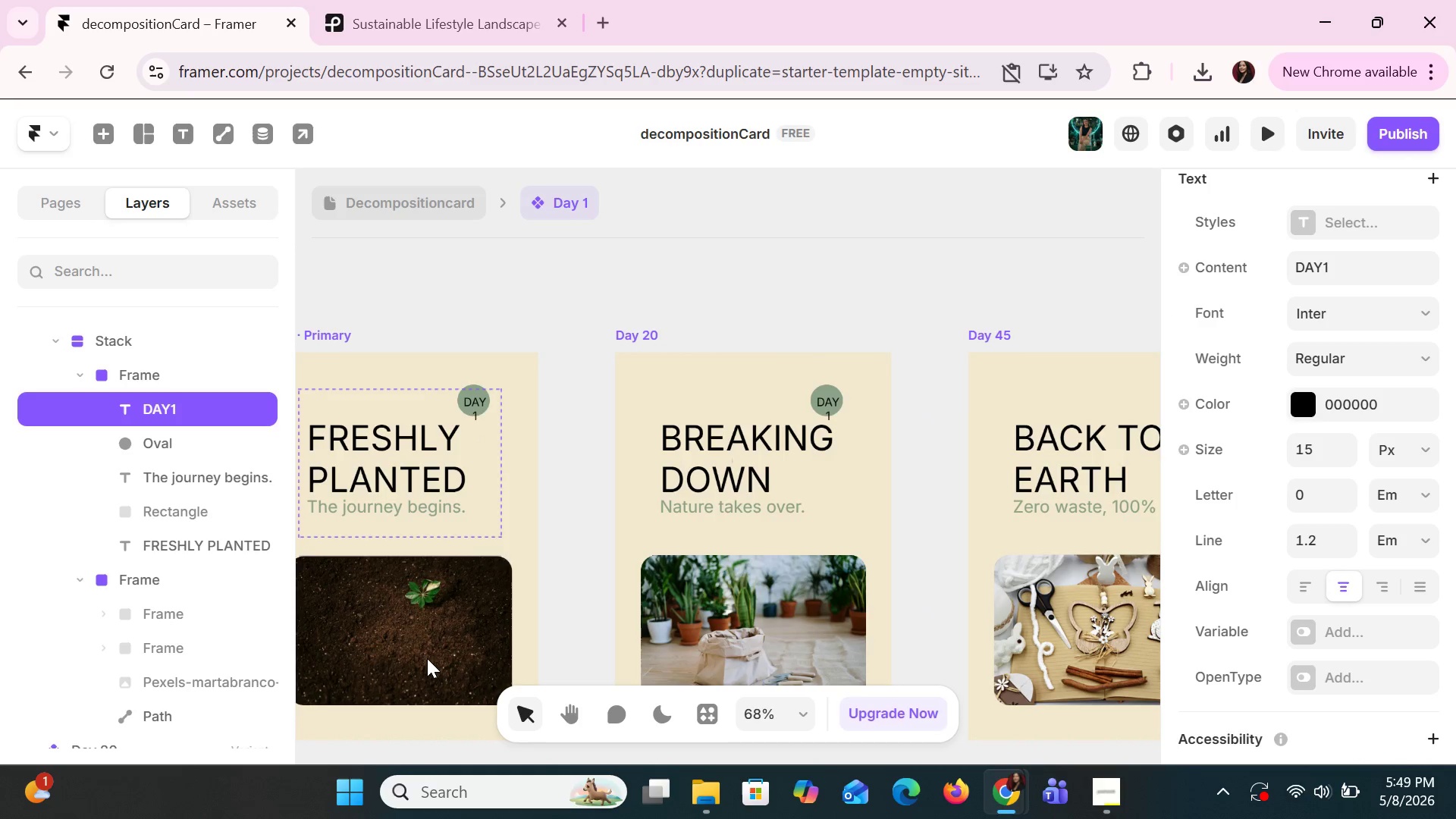 
key(ArrowUp)
 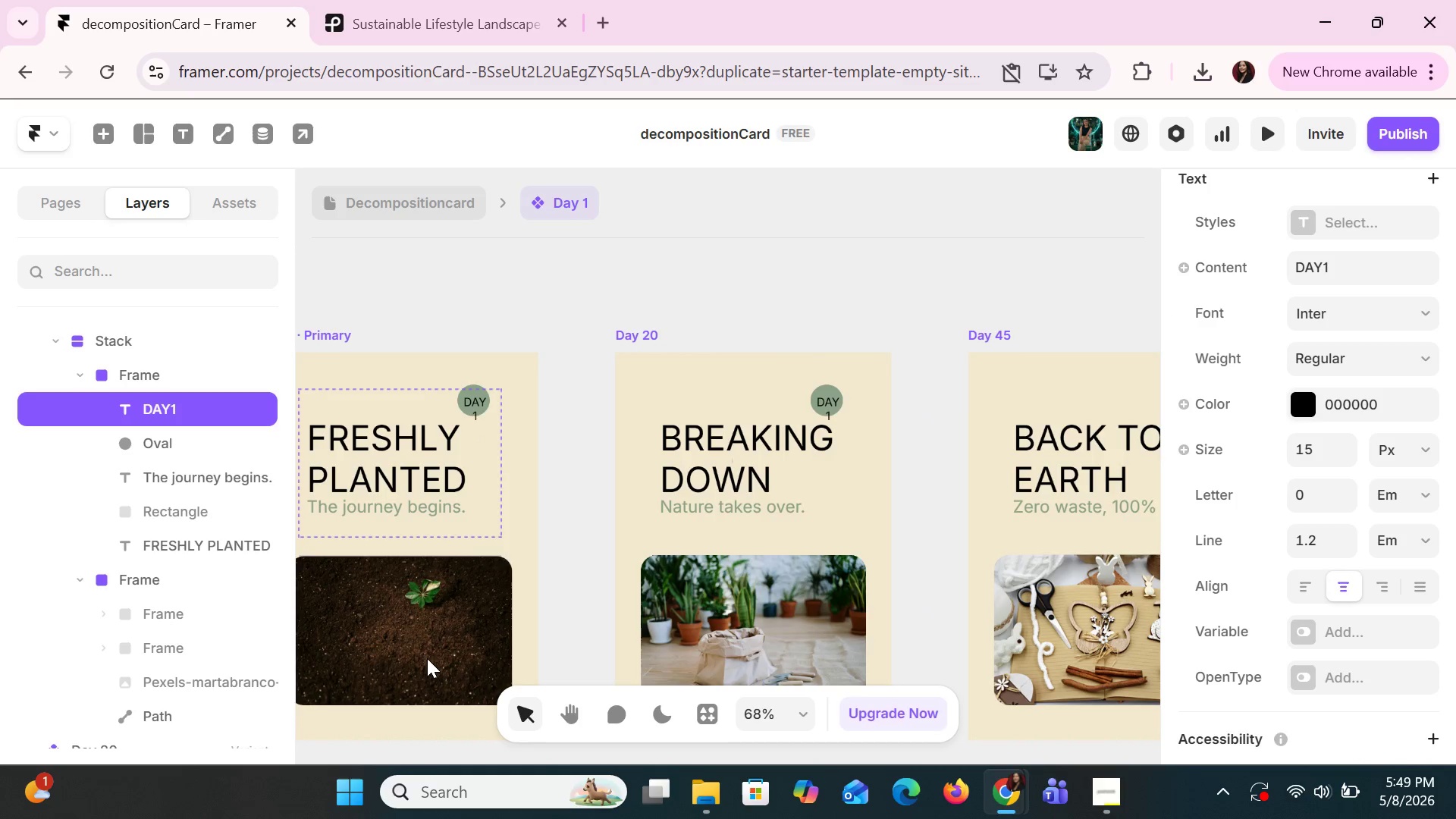 
key(ArrowUp)
 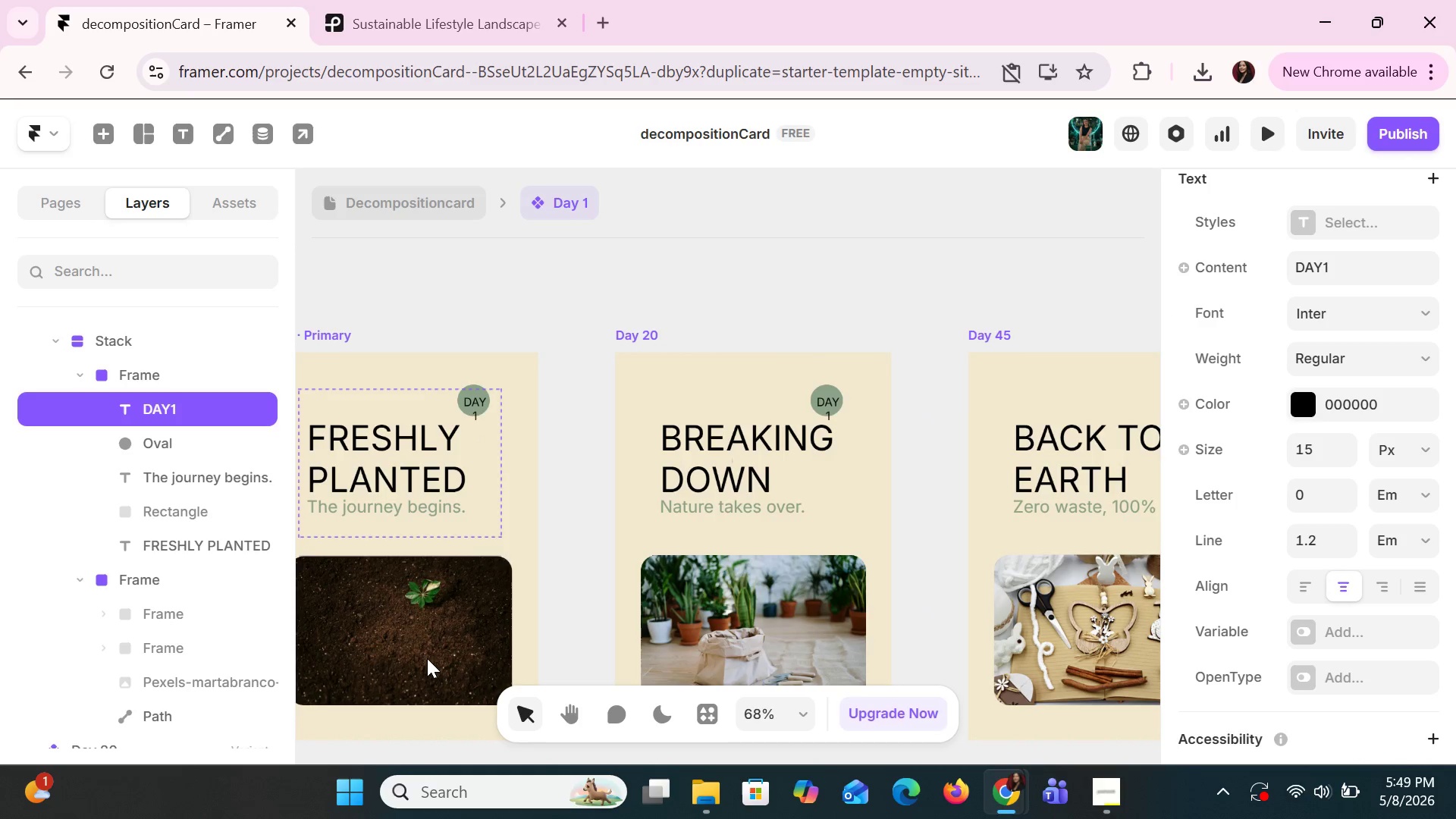 
key(ArrowUp)
 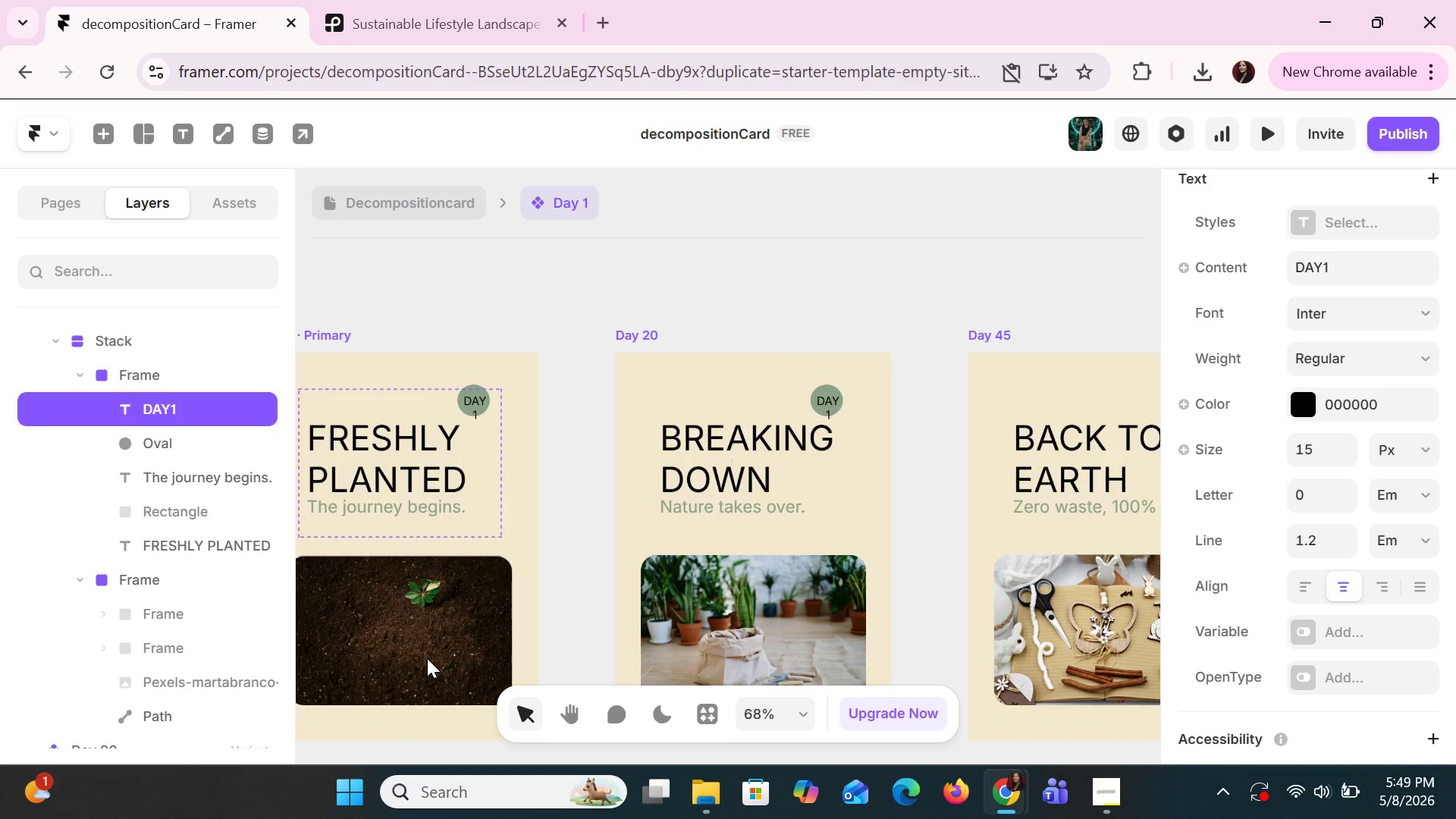 
key(ArrowUp)
 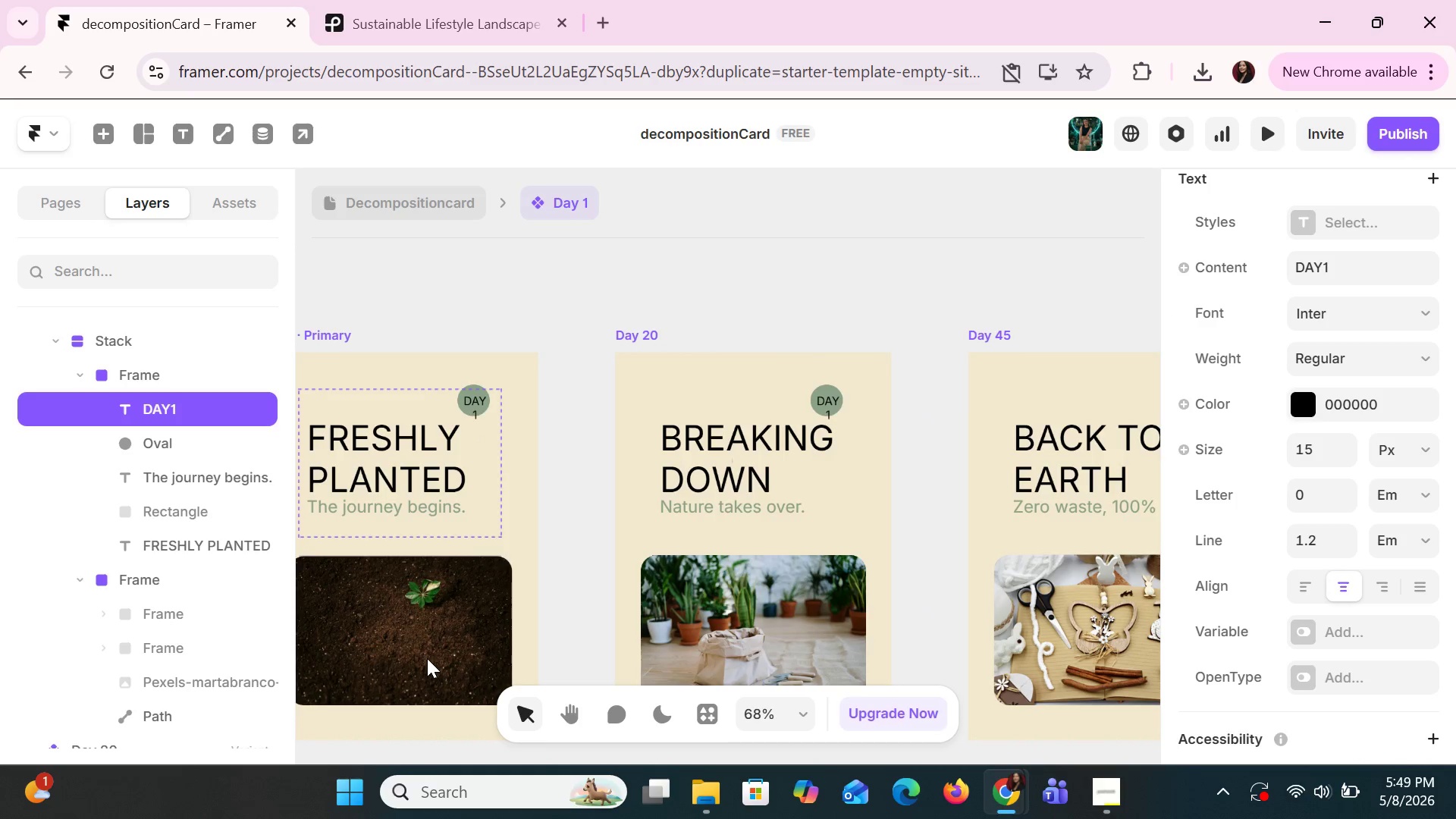 
key(ArrowUp)
 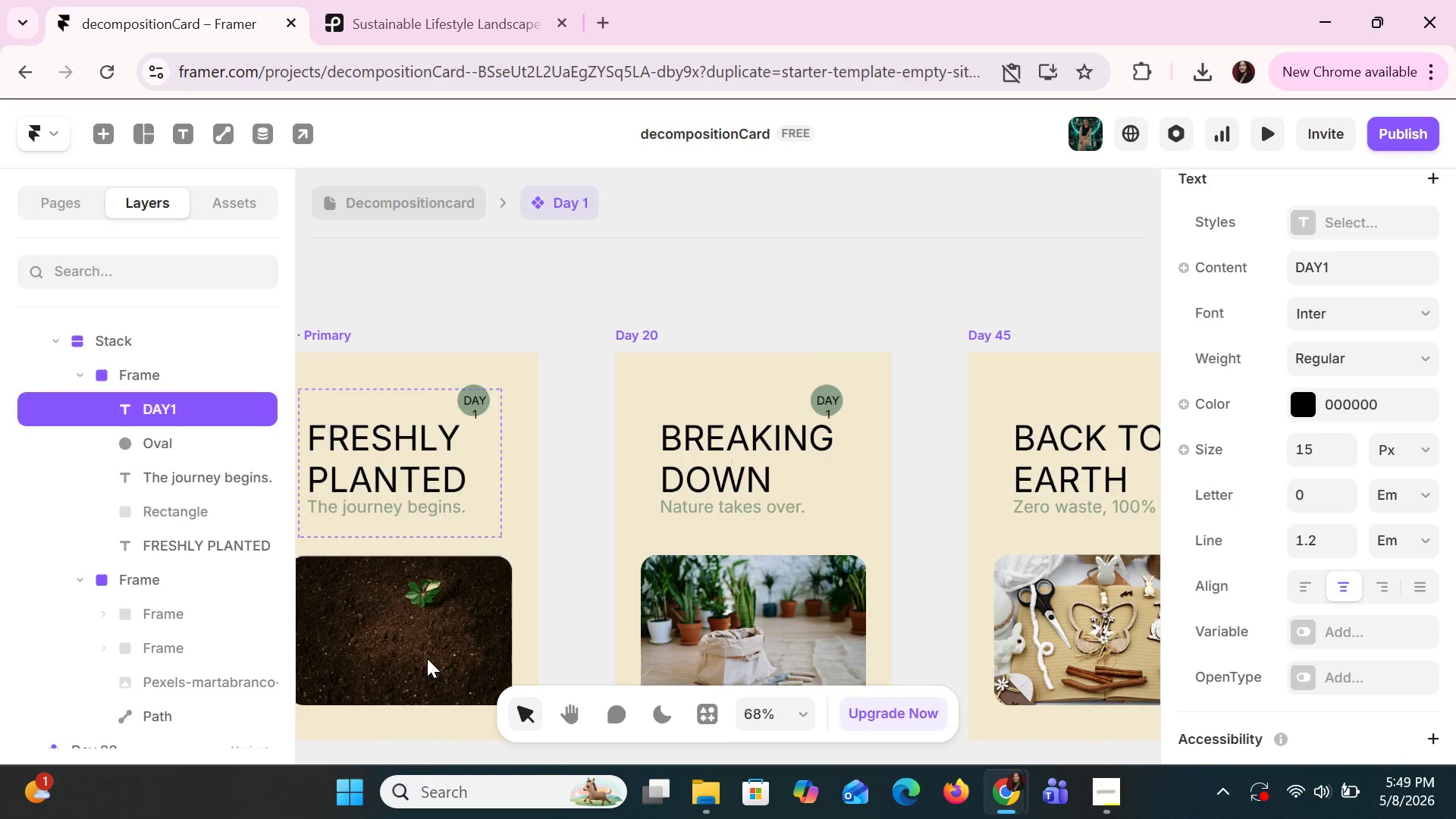 
key(ArrowUp)
 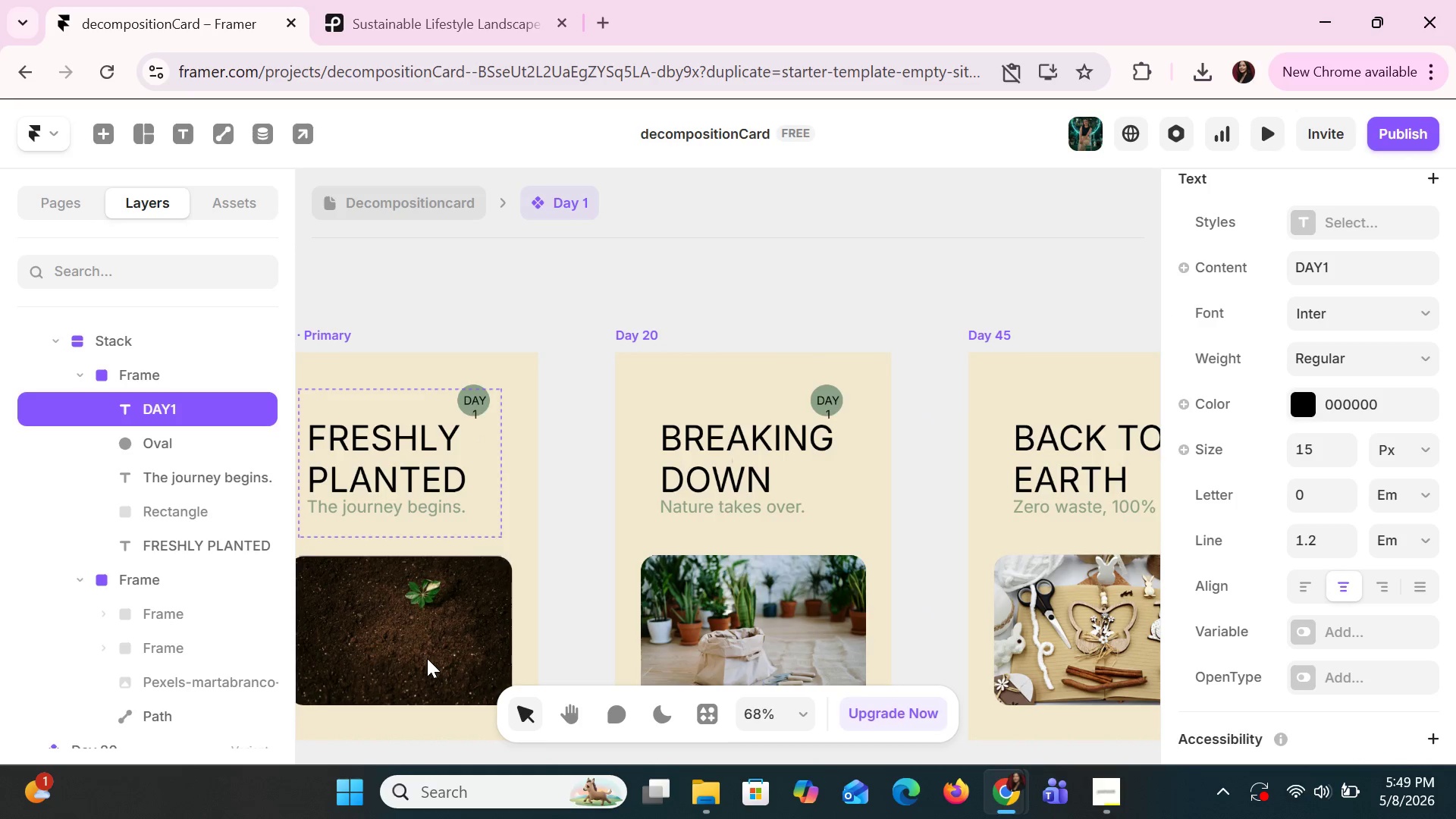 
key(ArrowUp)
 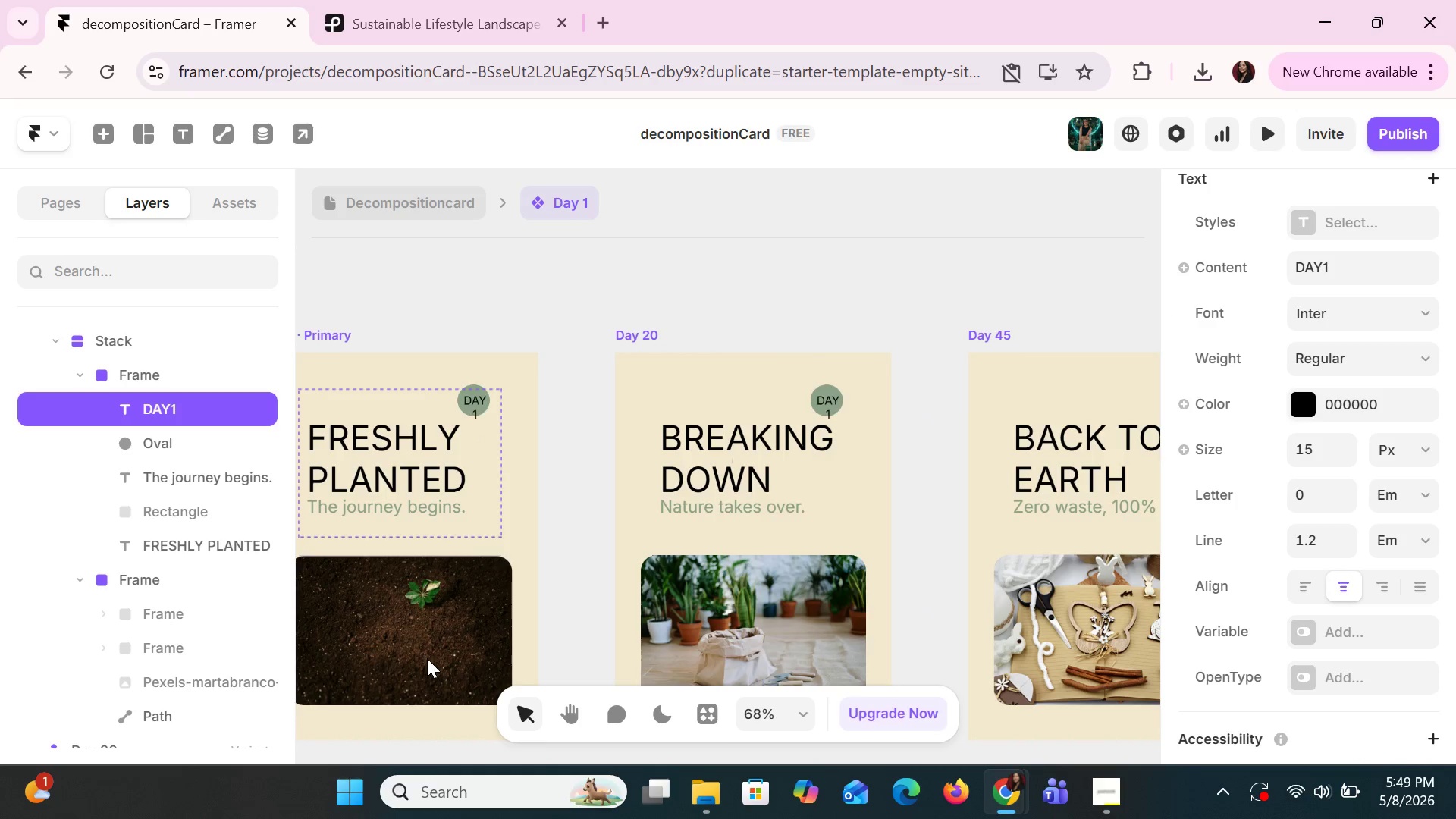 
key(ArrowUp)
 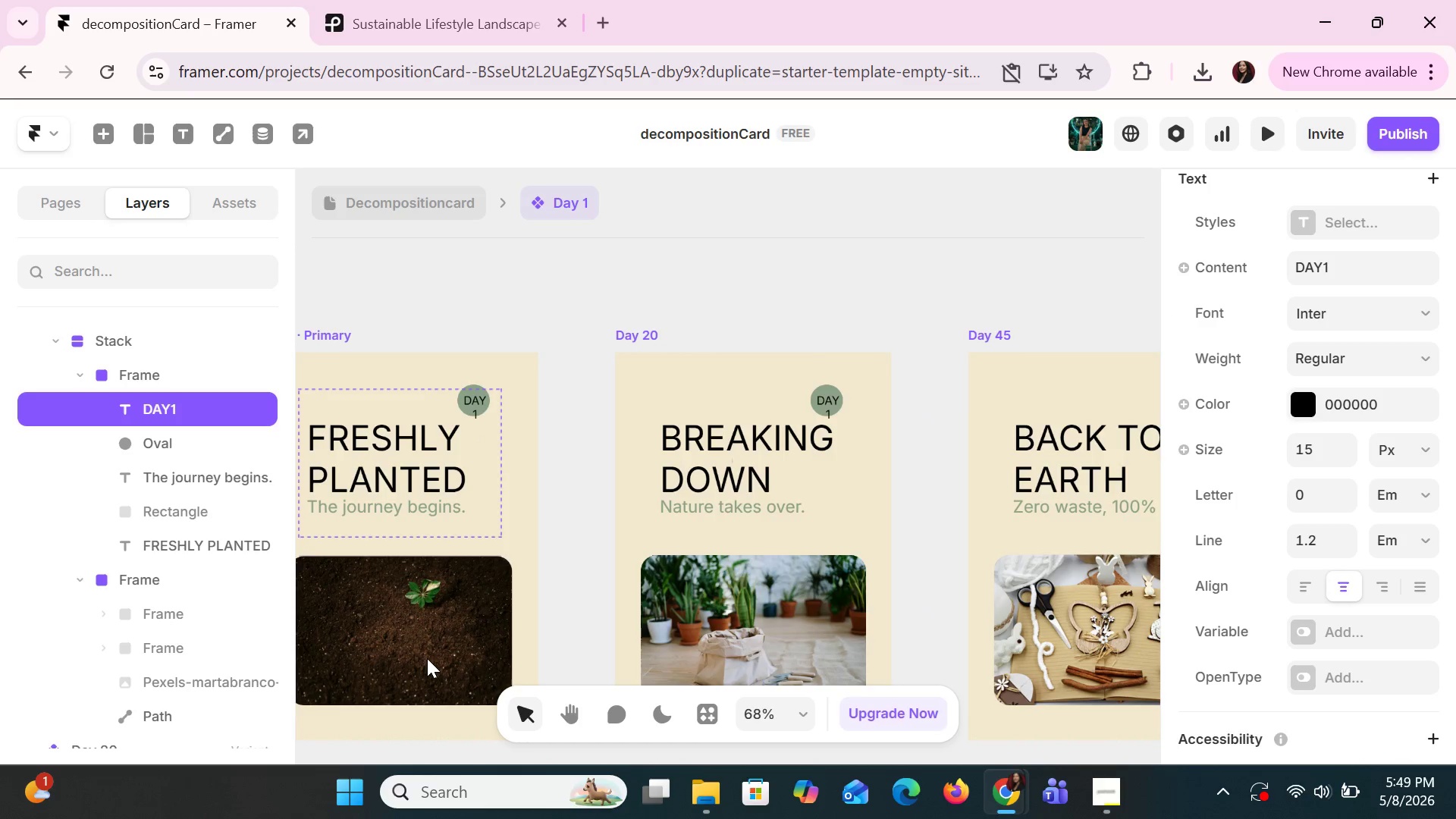 
key(ArrowUp)
 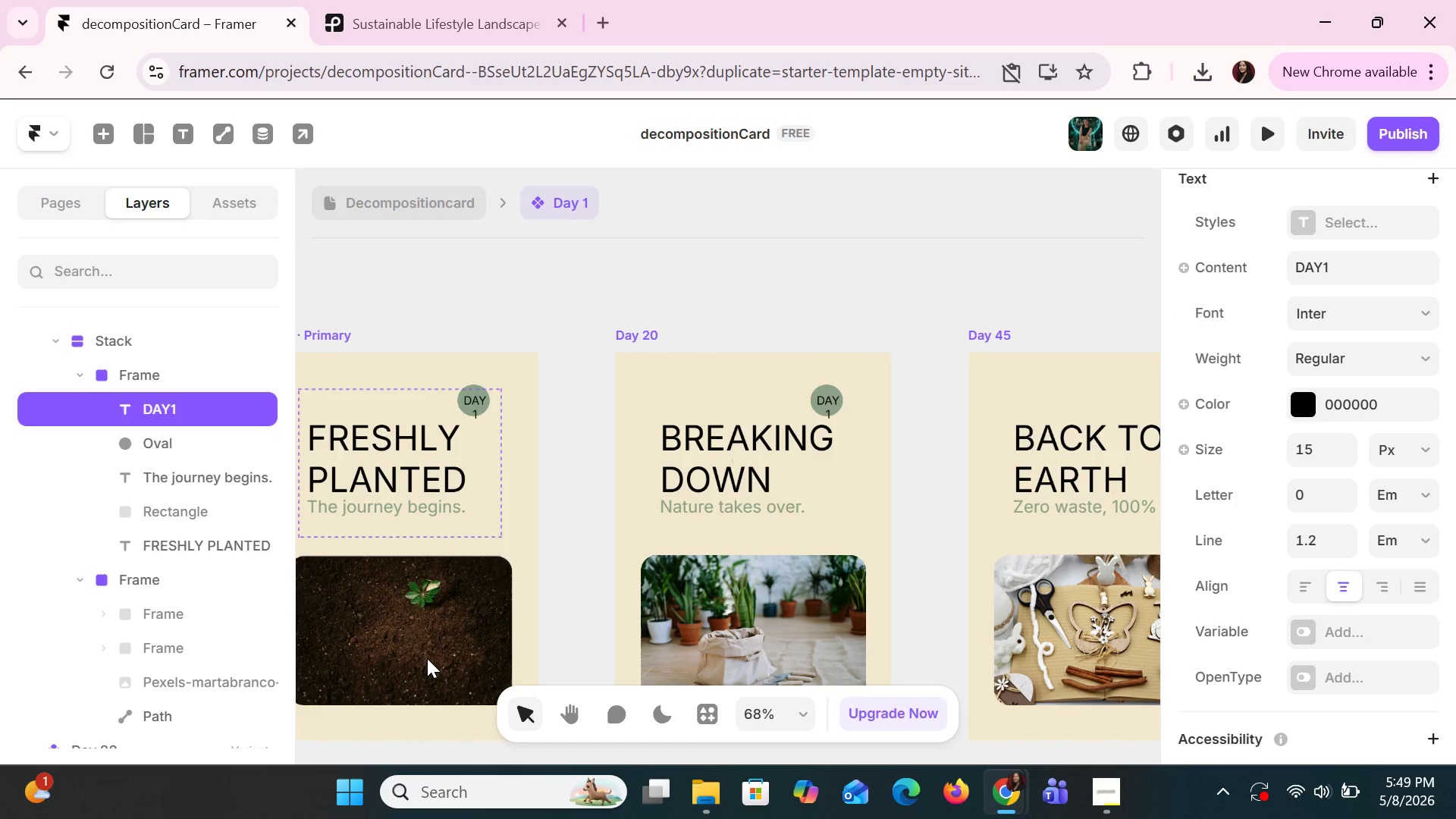 
key(ArrowUp)
 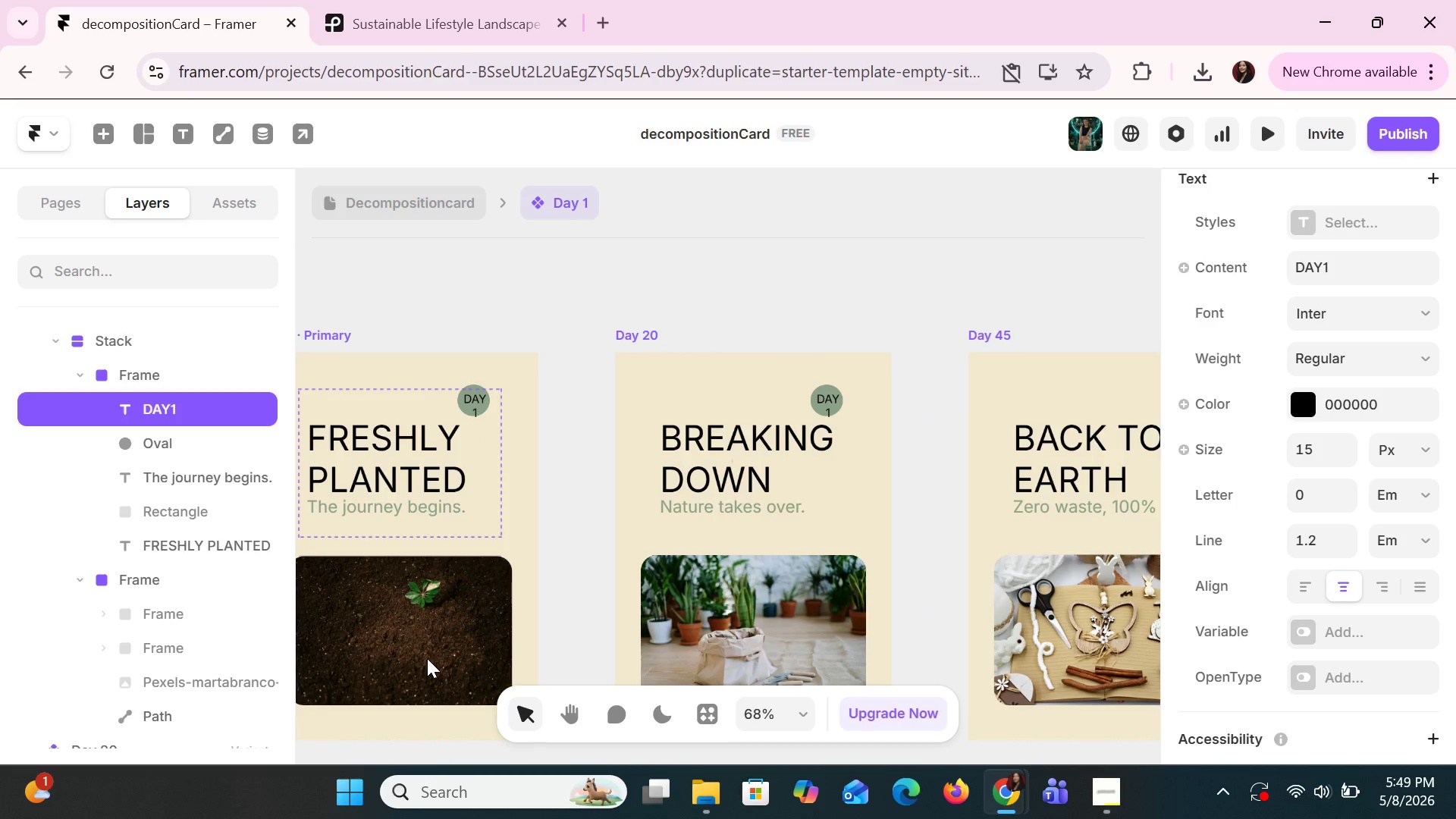 
key(ArrowUp)
 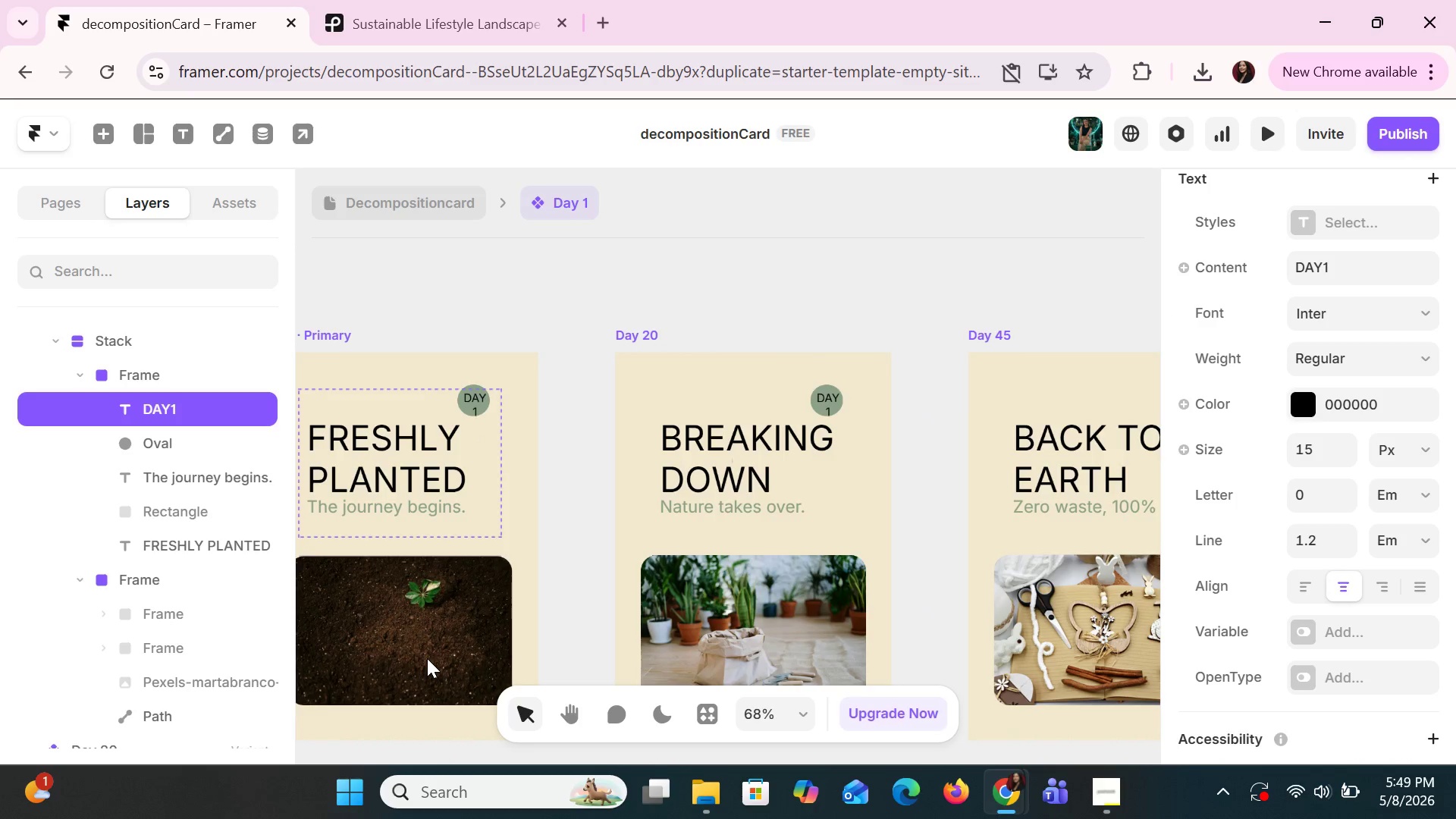 
key(ArrowUp)
 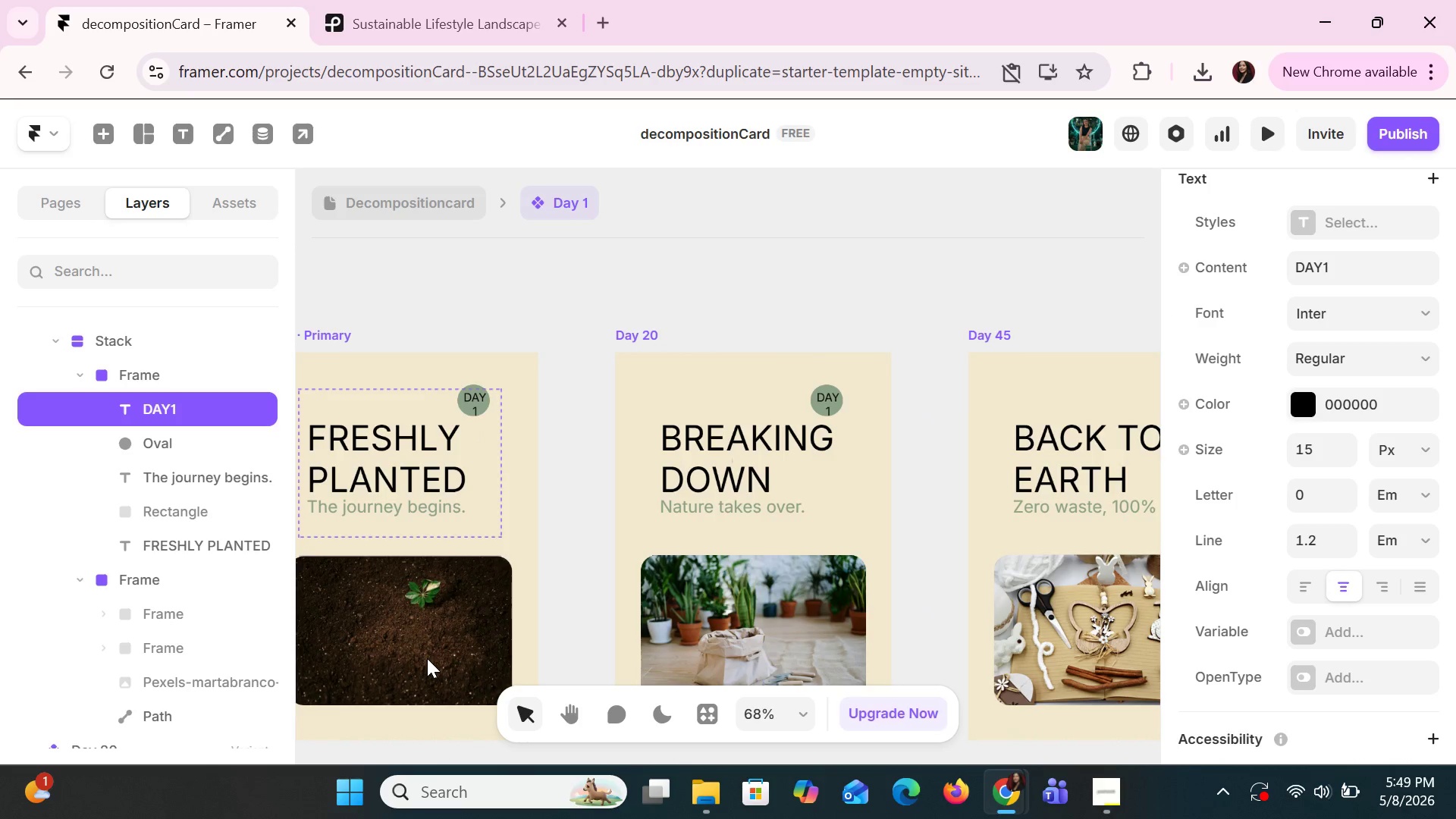 
key(ArrowUp)
 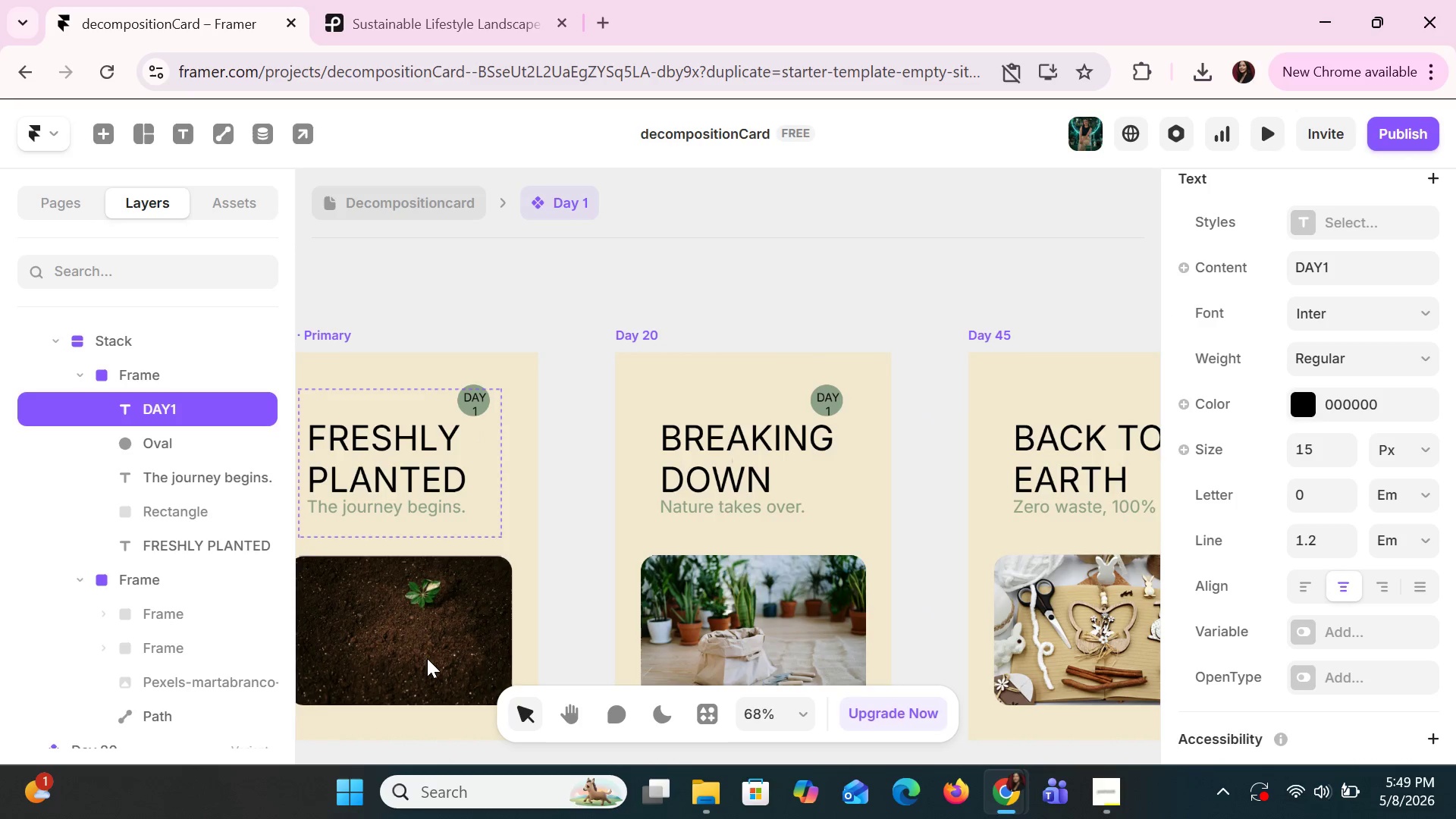 
key(ArrowUp)
 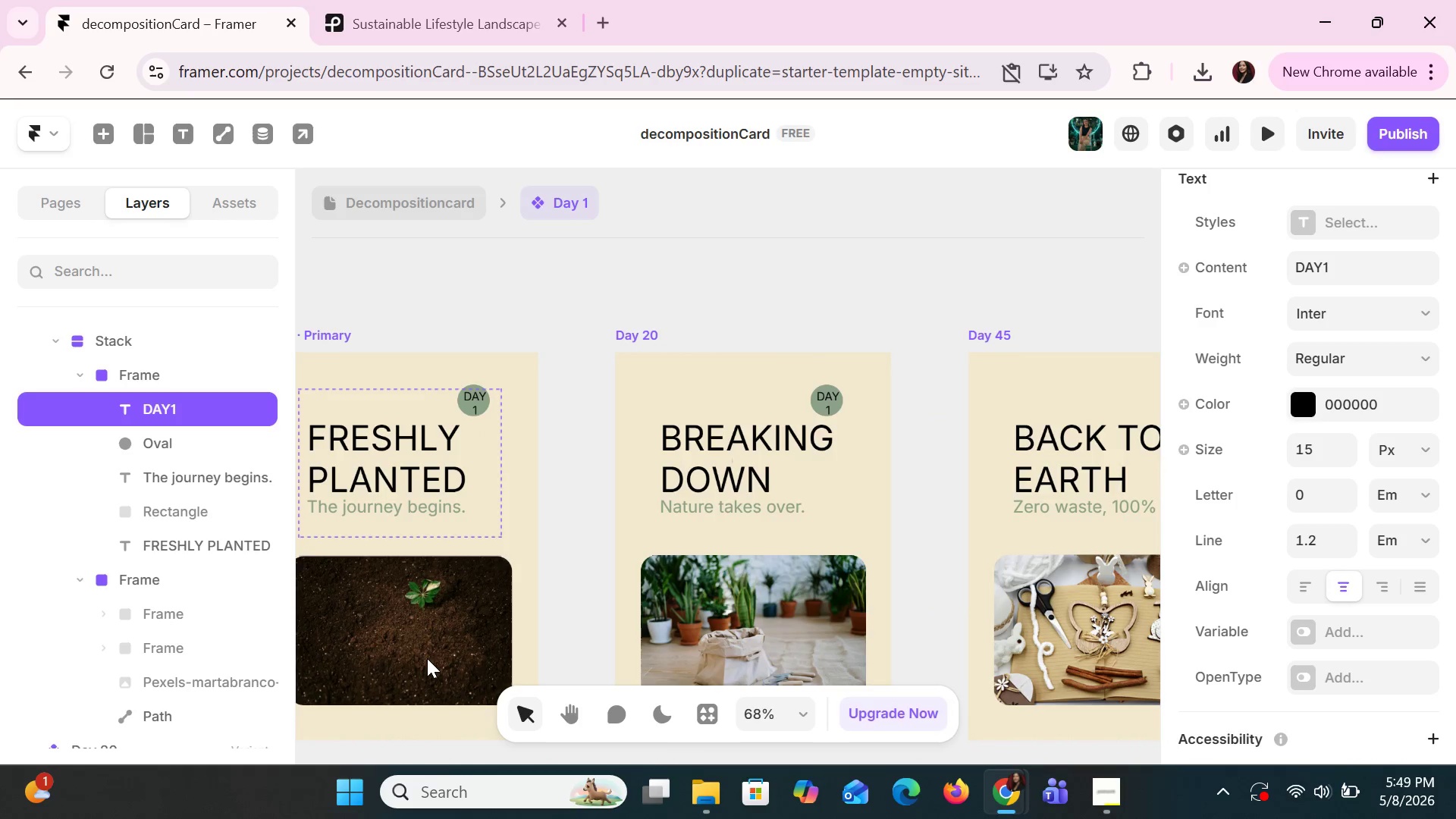 
key(ArrowUp)
 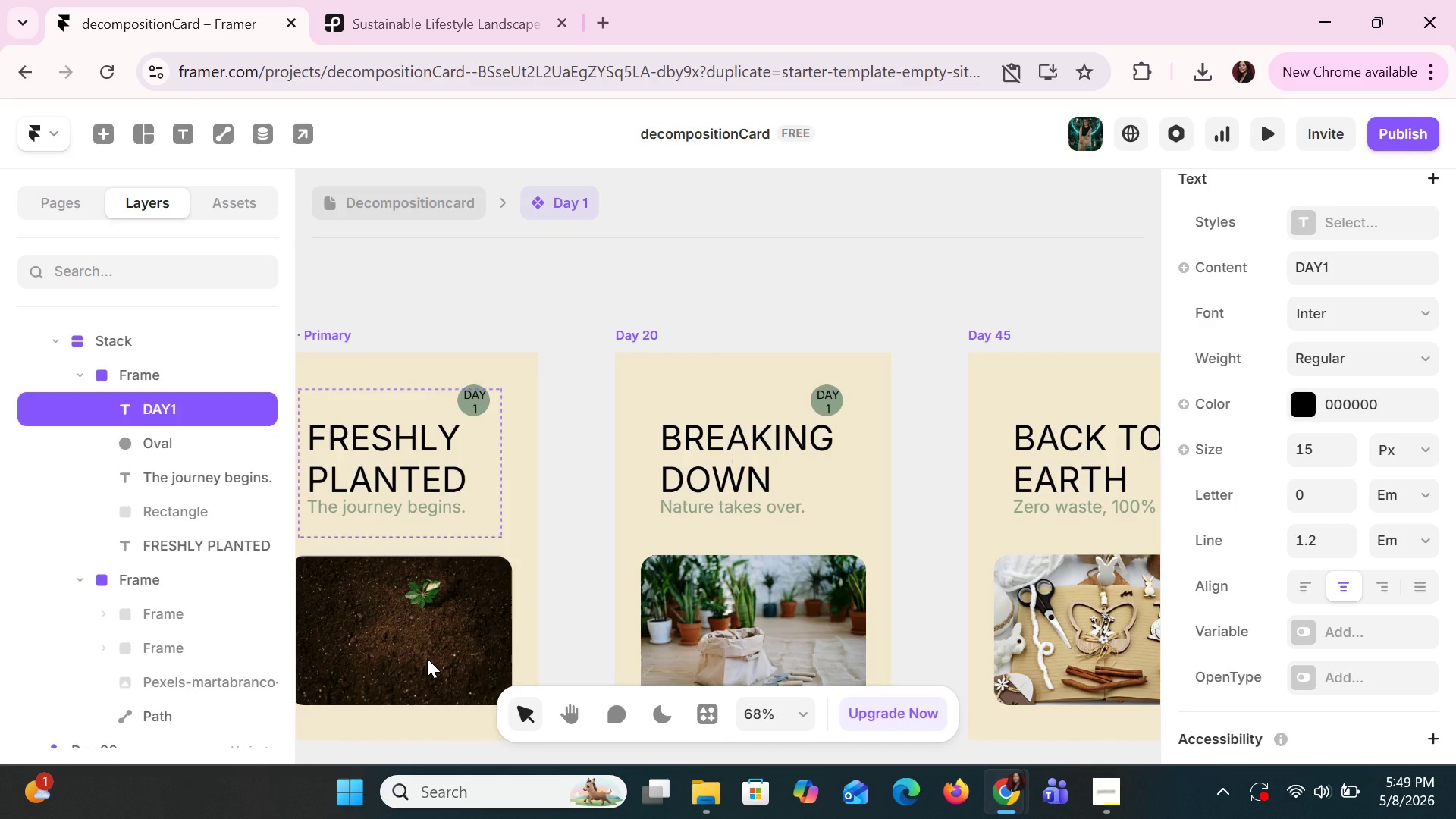 
key(ArrowUp)
 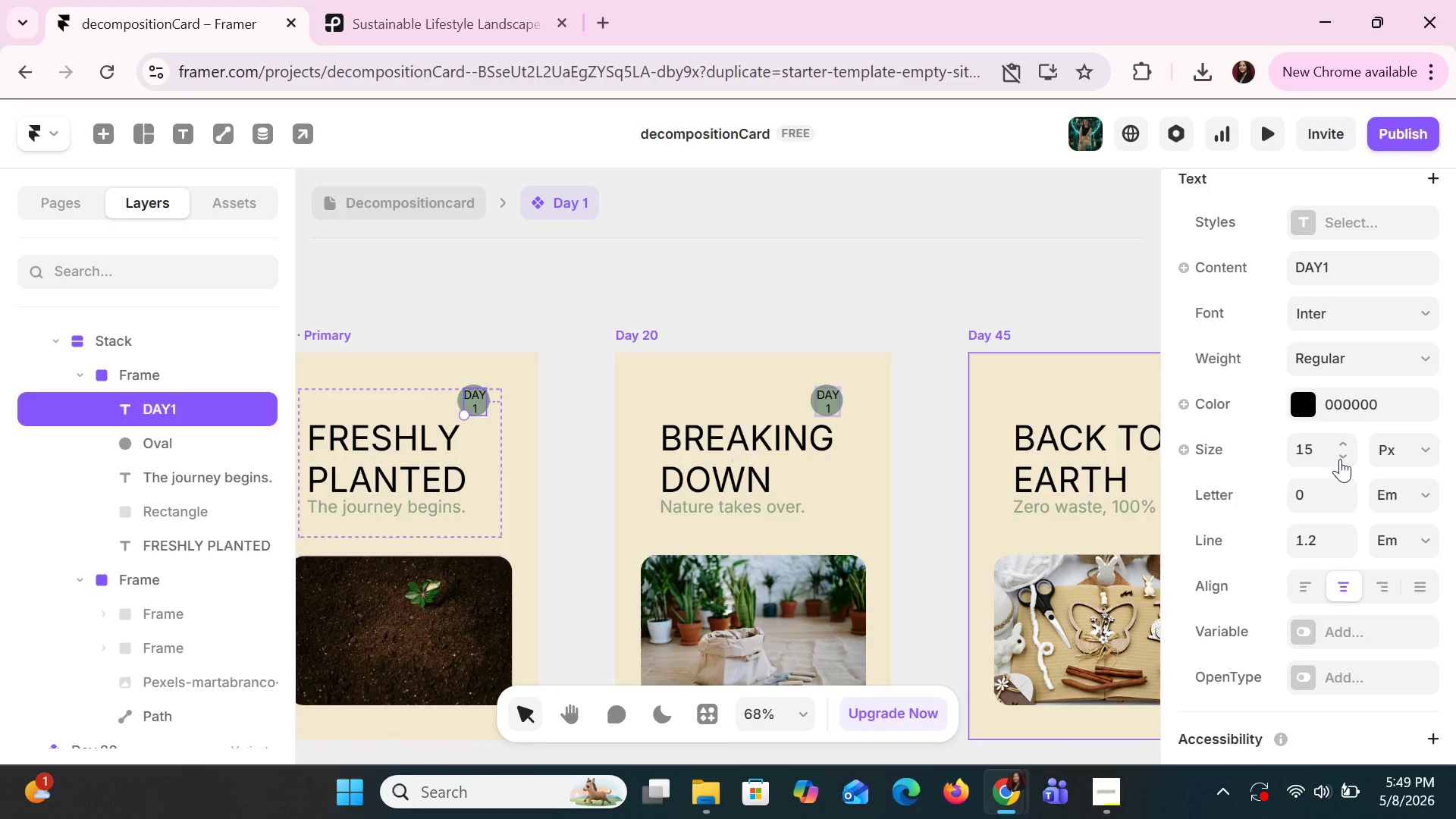 
double_click([1343, 456])
 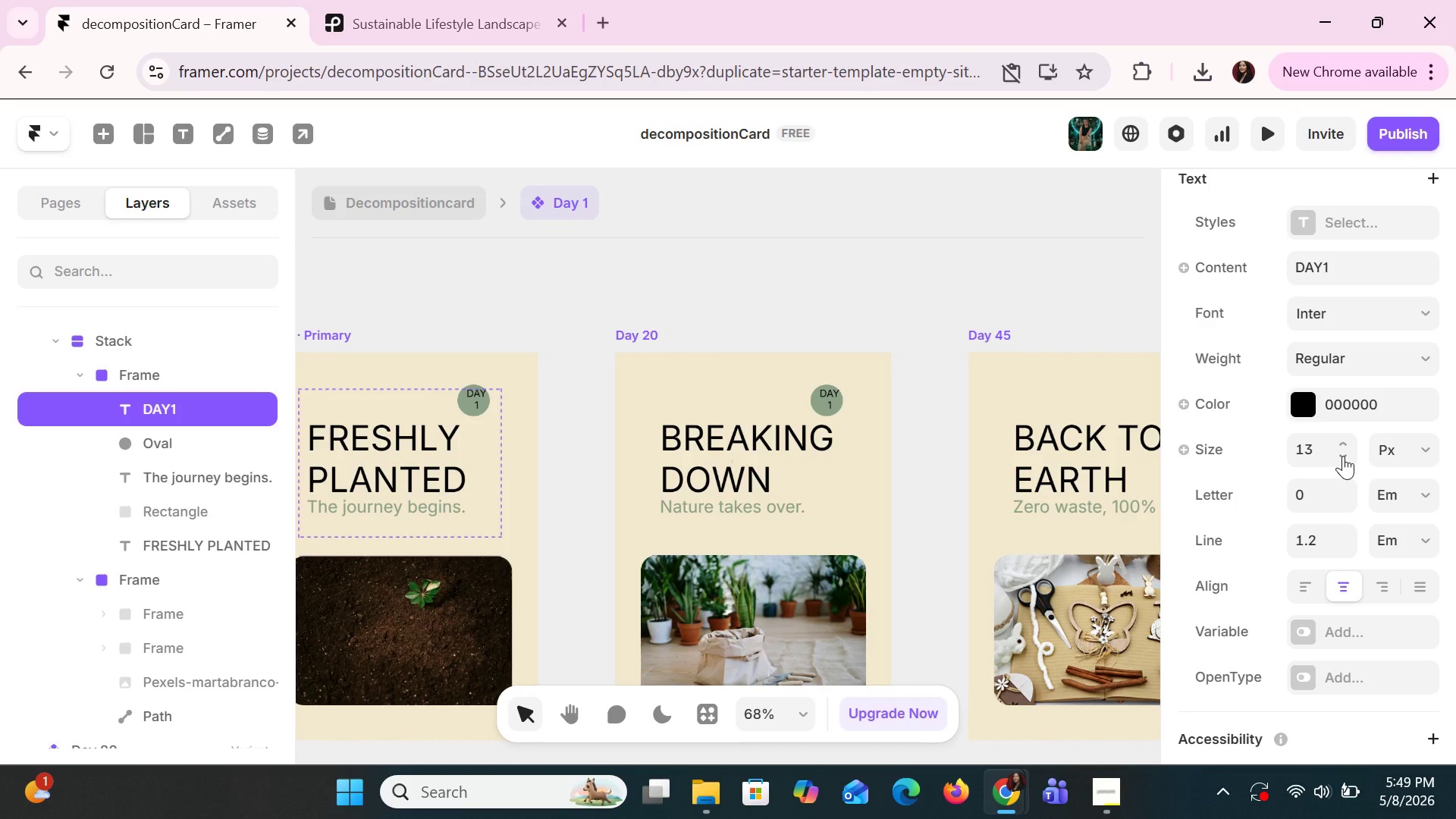 
key(ArrowLeft)
 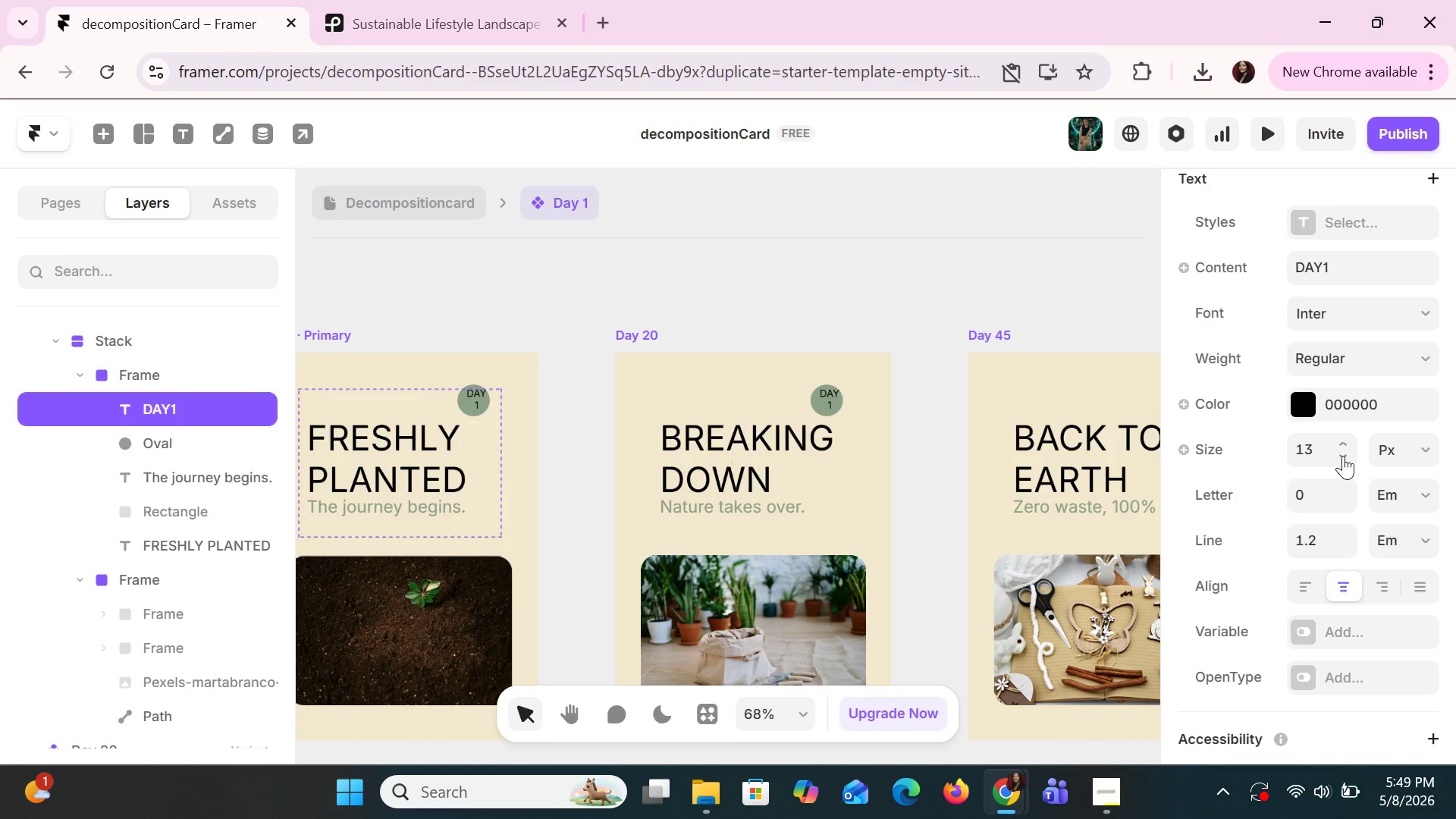 
key(ArrowLeft)
 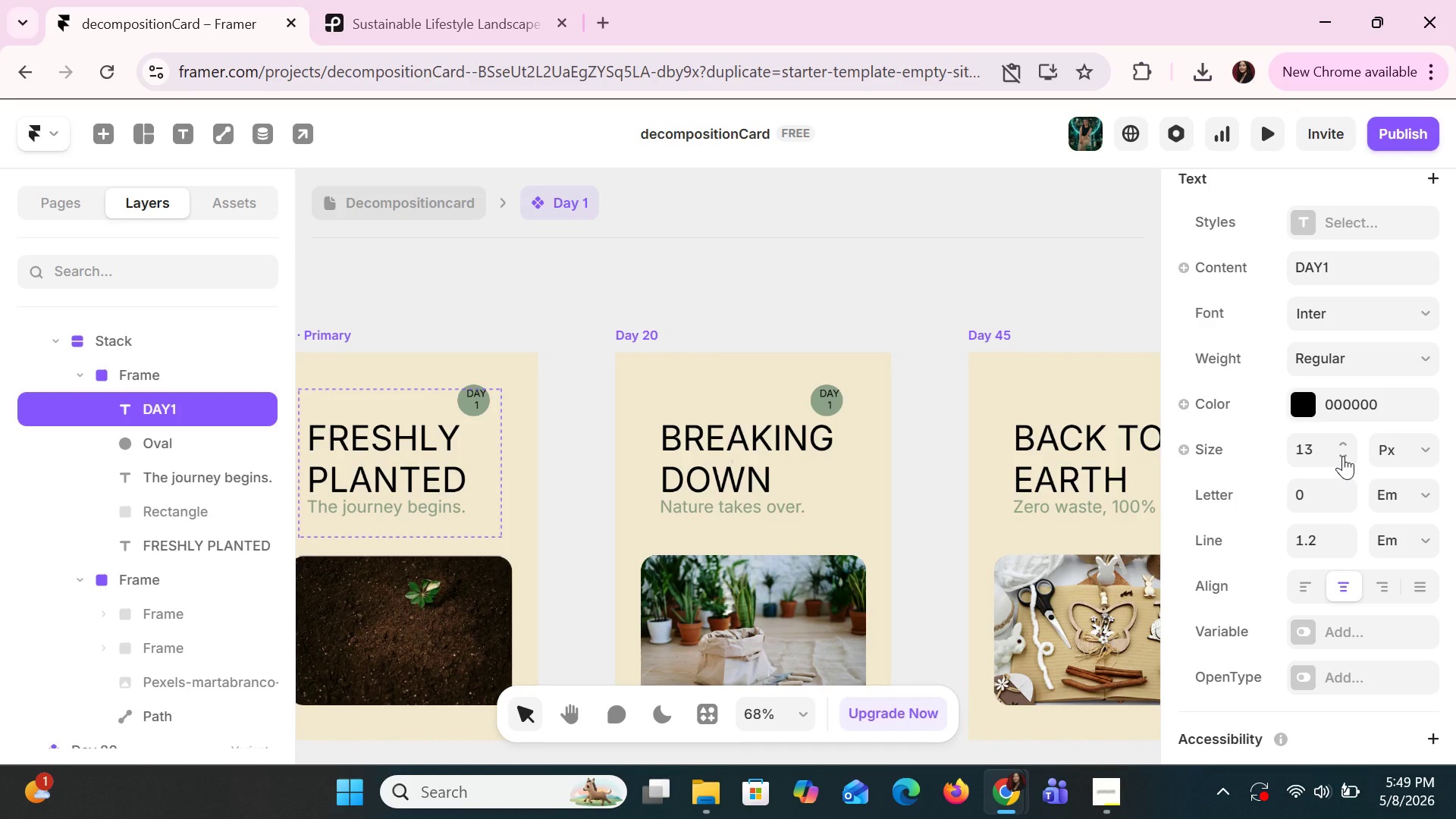 
key(ArrowLeft)
 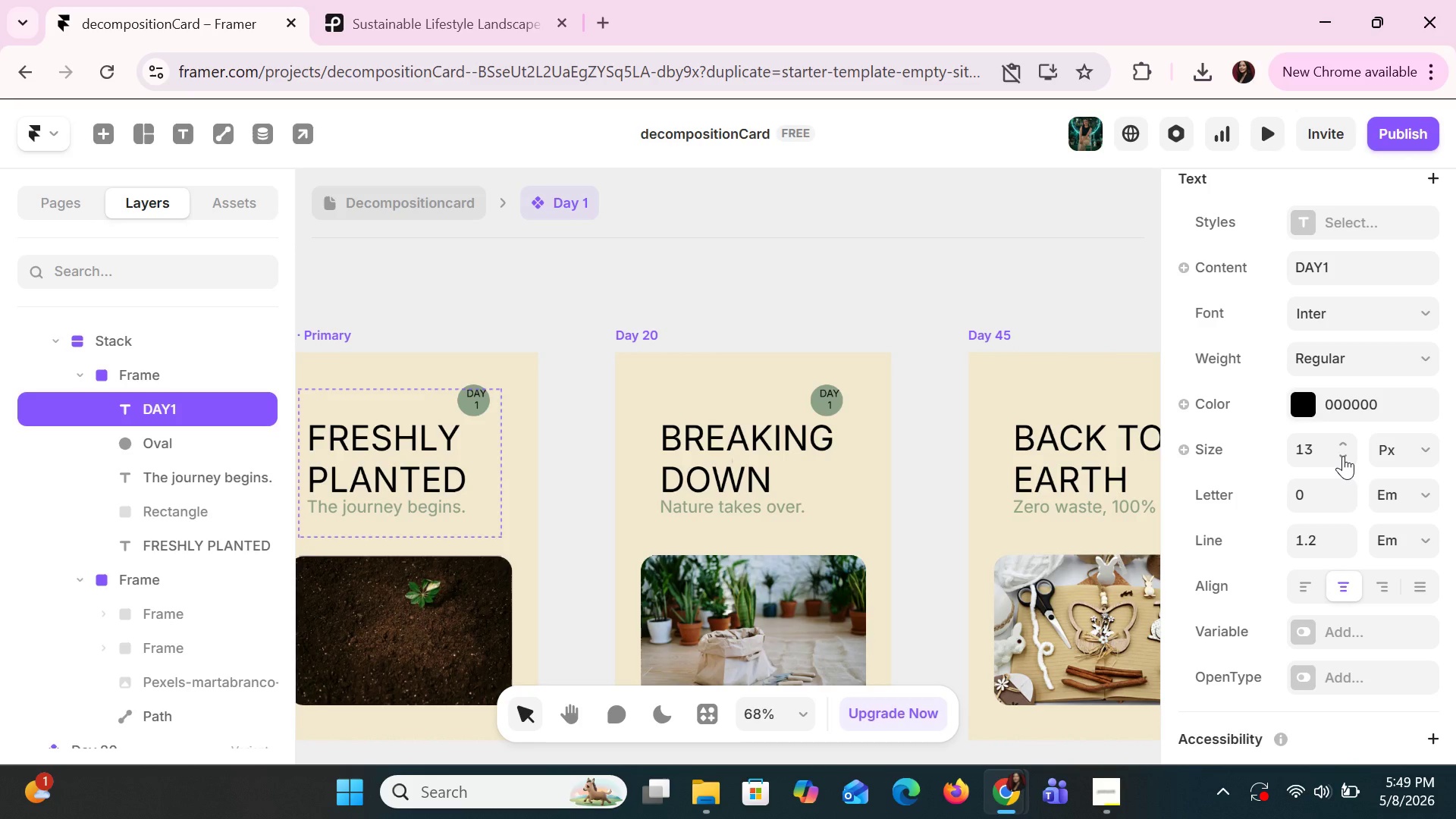 
key(ArrowLeft)
 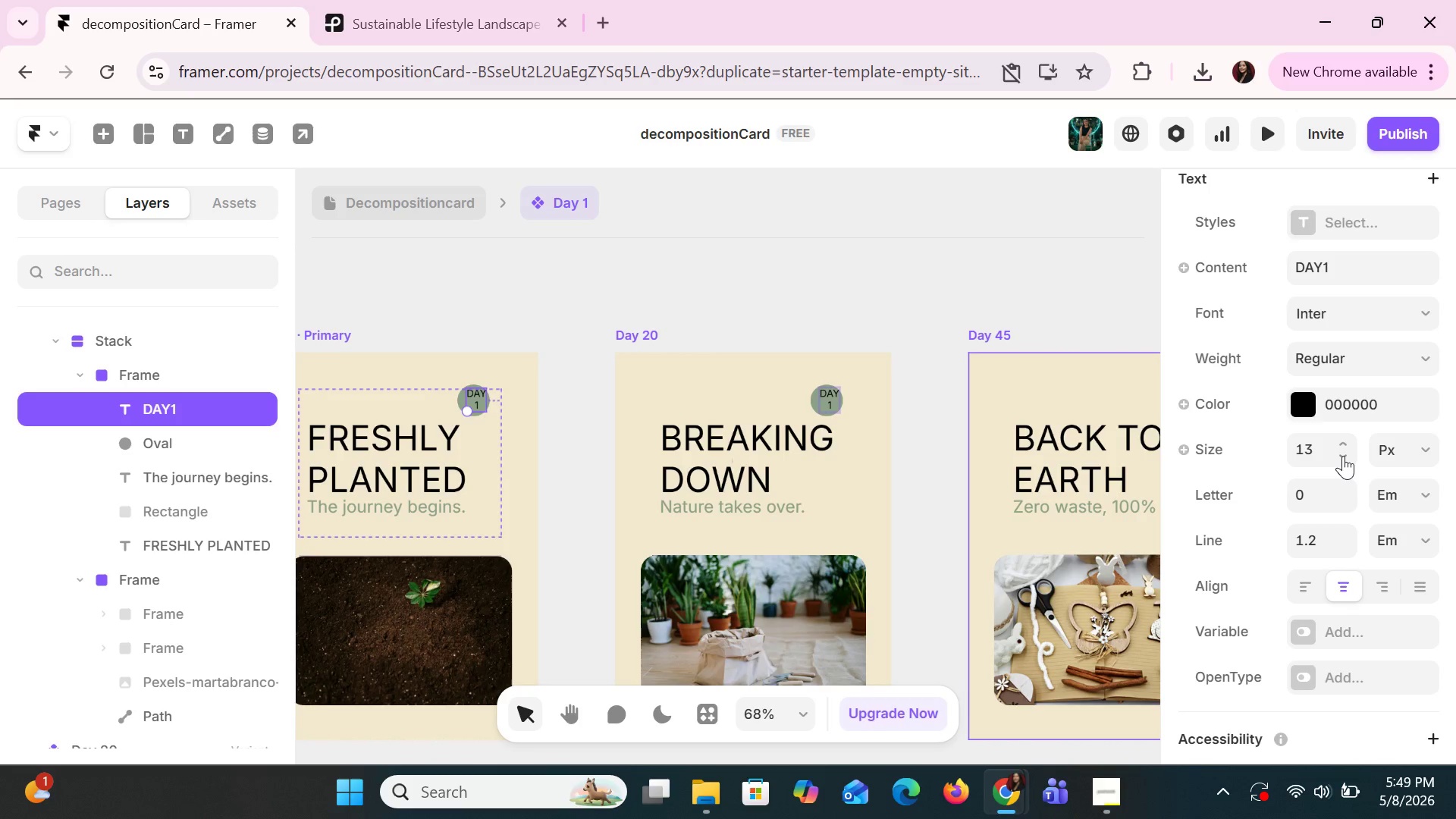 
key(ArrowLeft)
 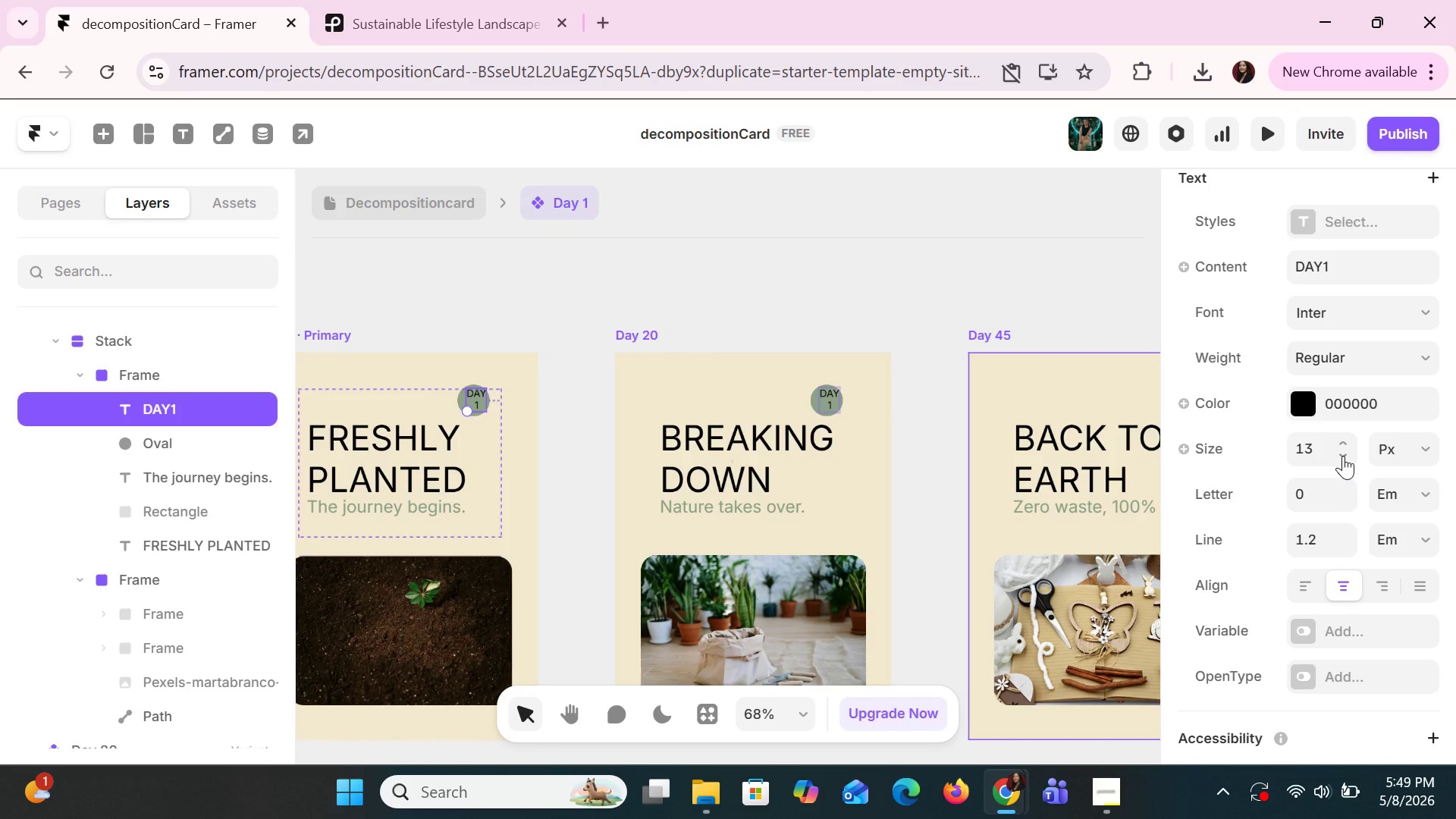 
key(ArrowDown)
 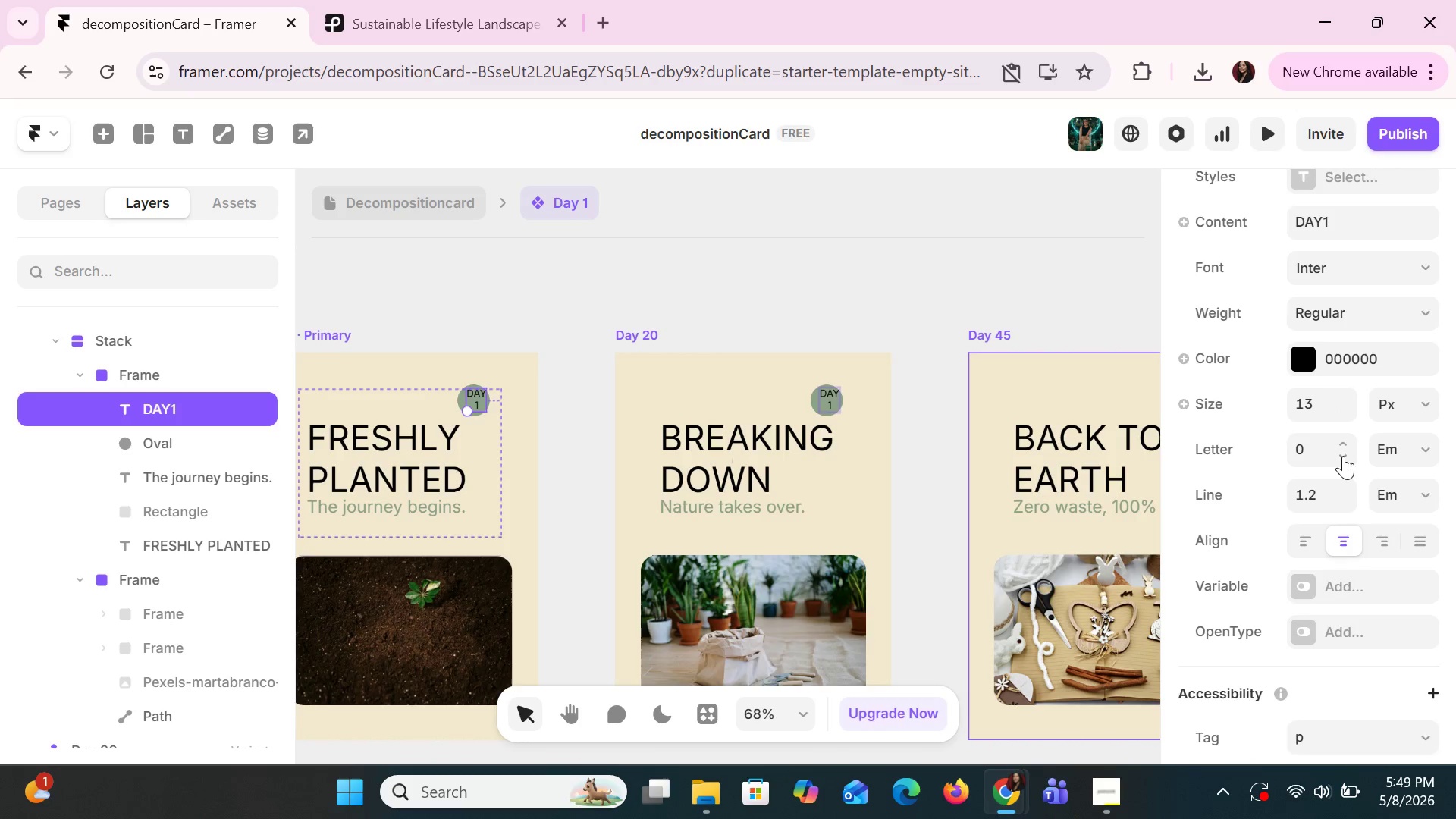 
key(ArrowDown)
 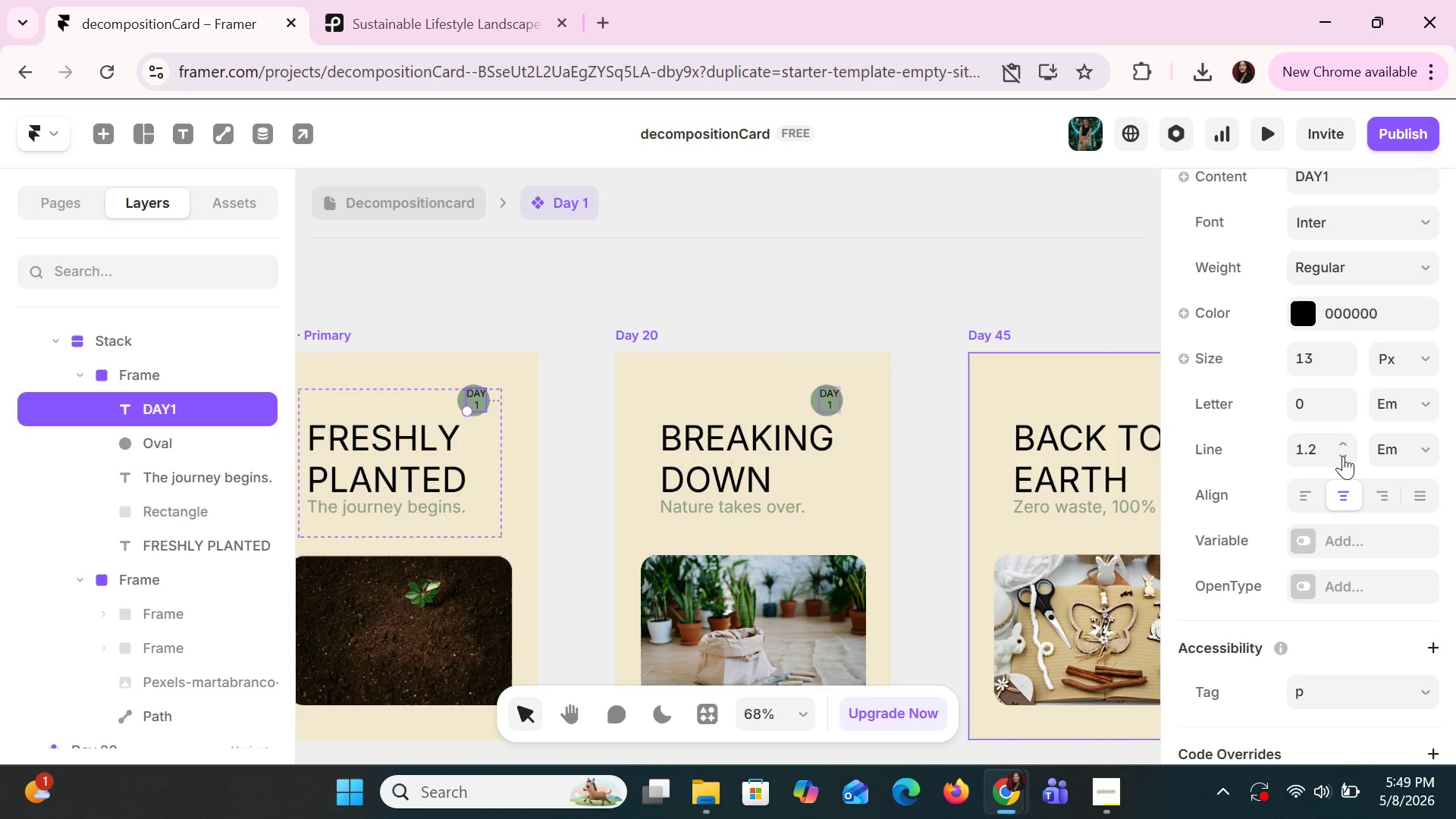 
key(ArrowDown)
 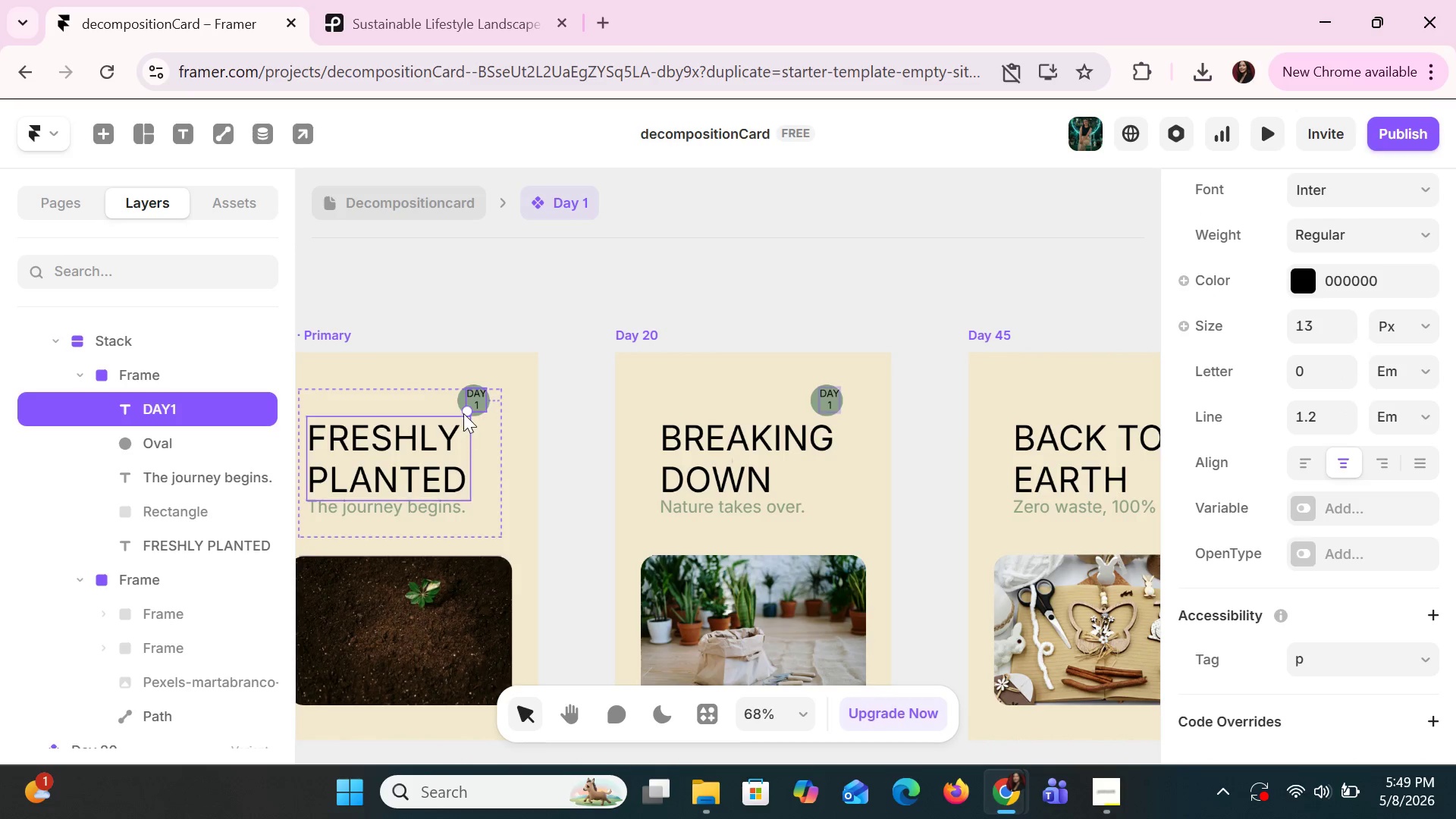 
left_click([473, 401])
 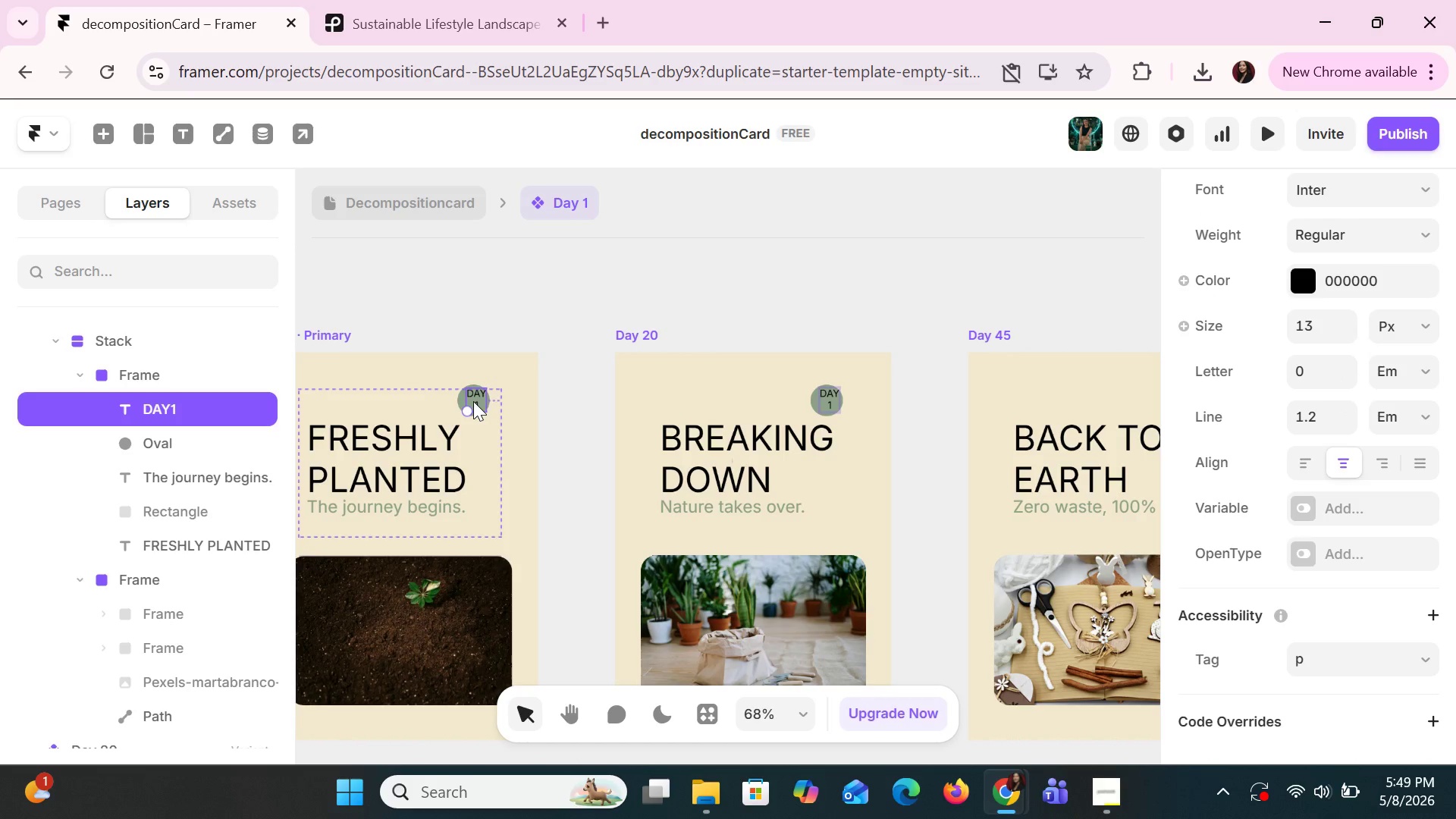 
key(ArrowDown)
 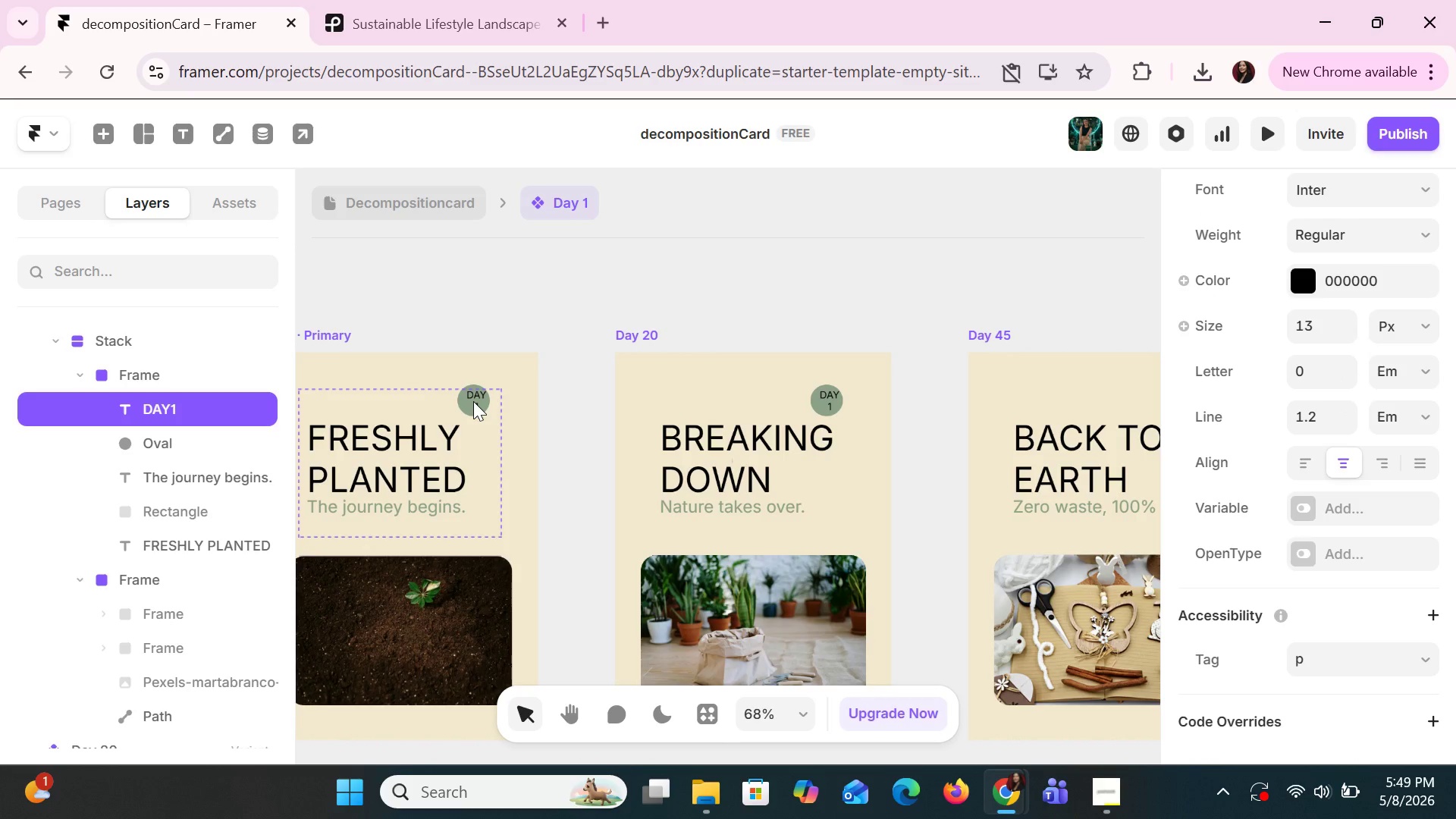 
key(ArrowDown)
 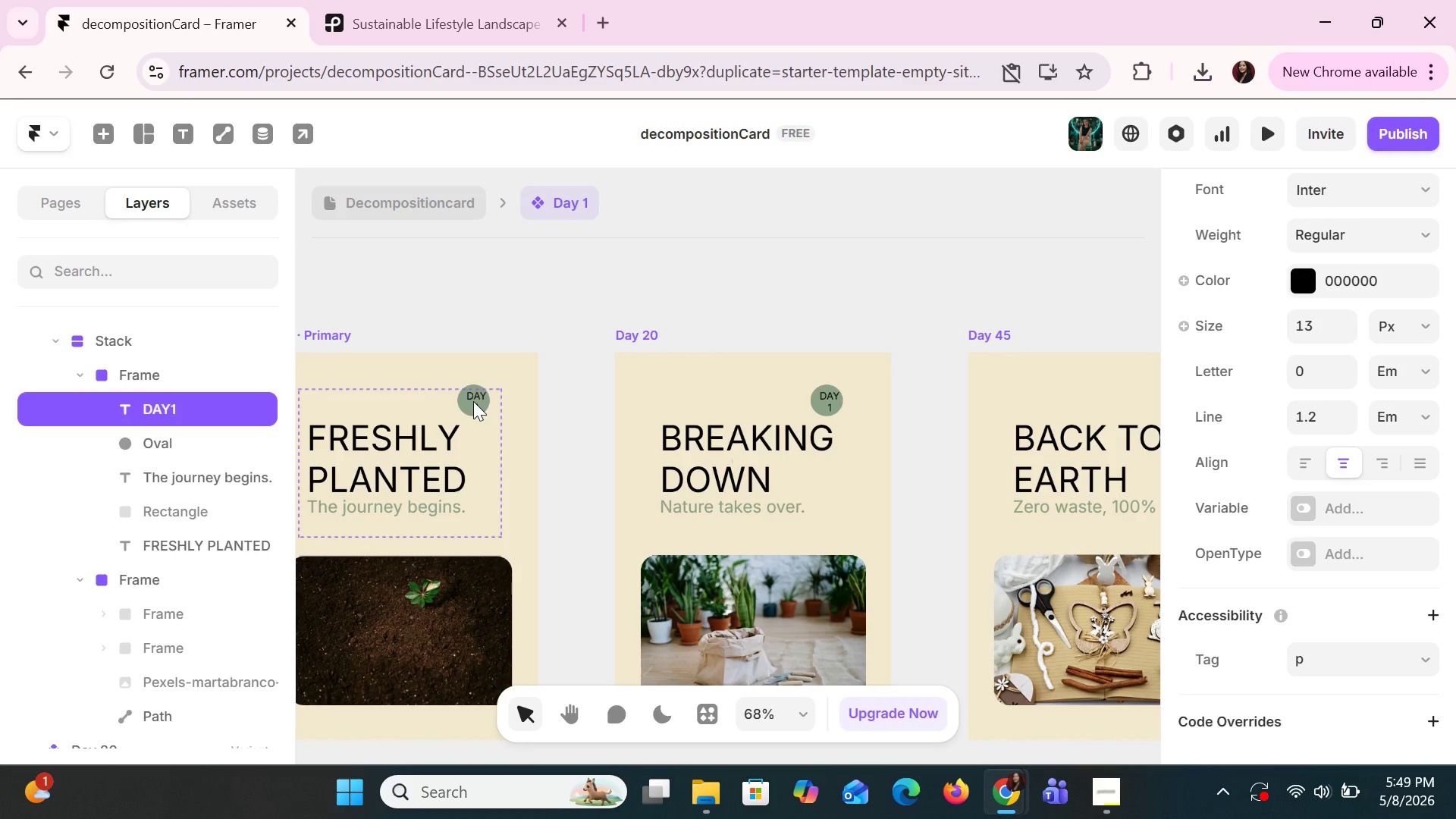 
key(ArrowDown)
 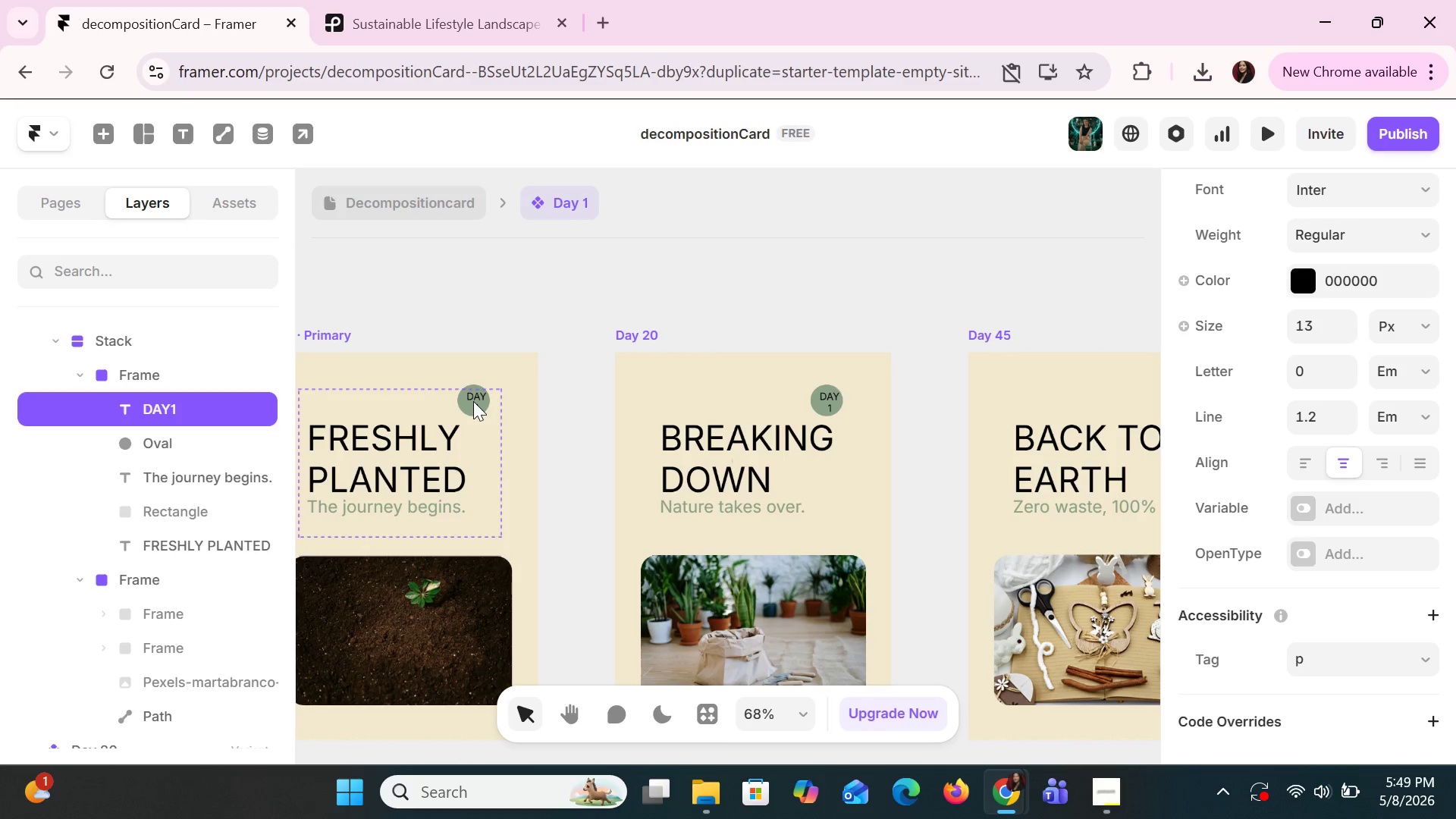 
key(ArrowDown)
 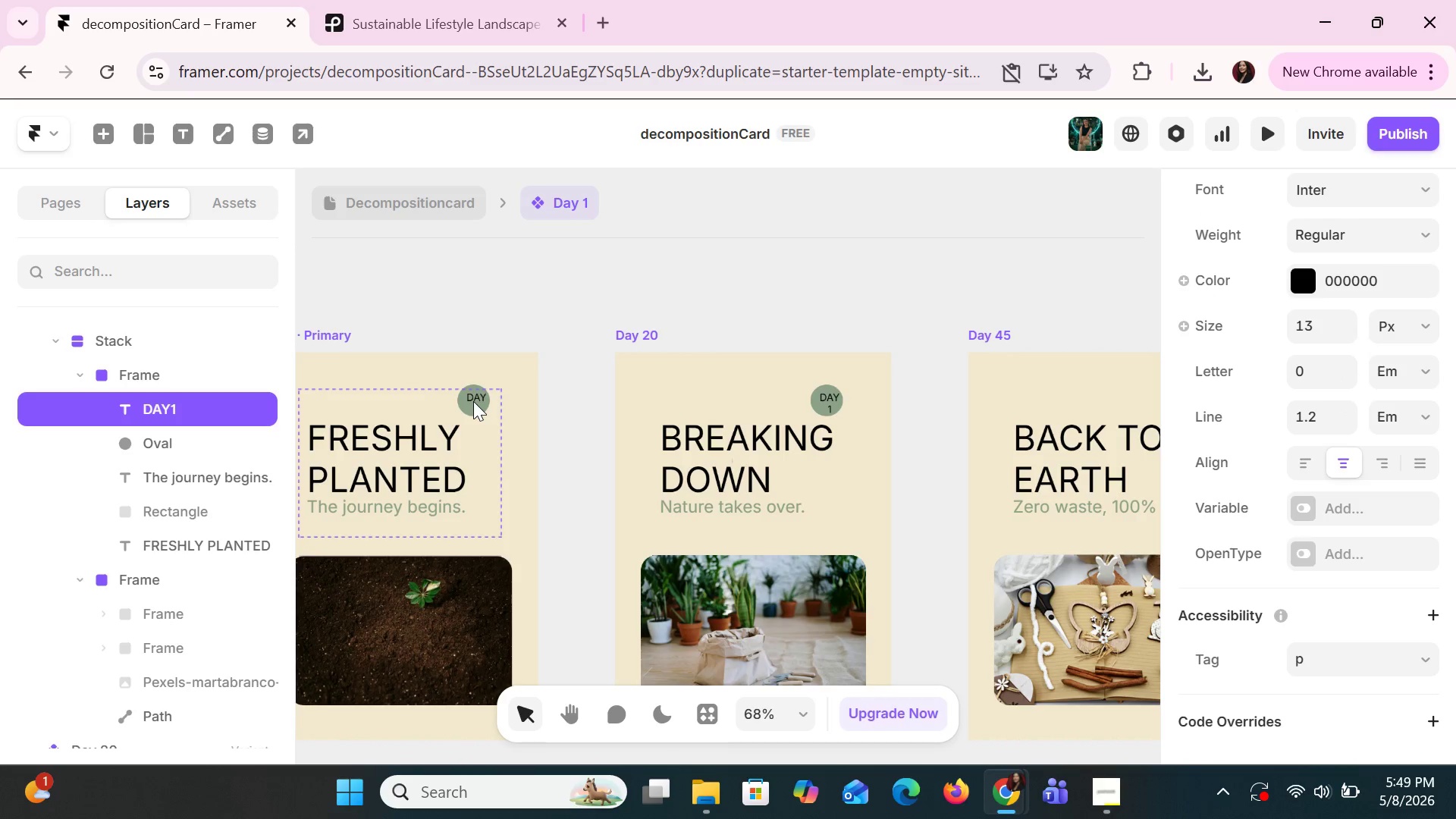 
key(ArrowDown)
 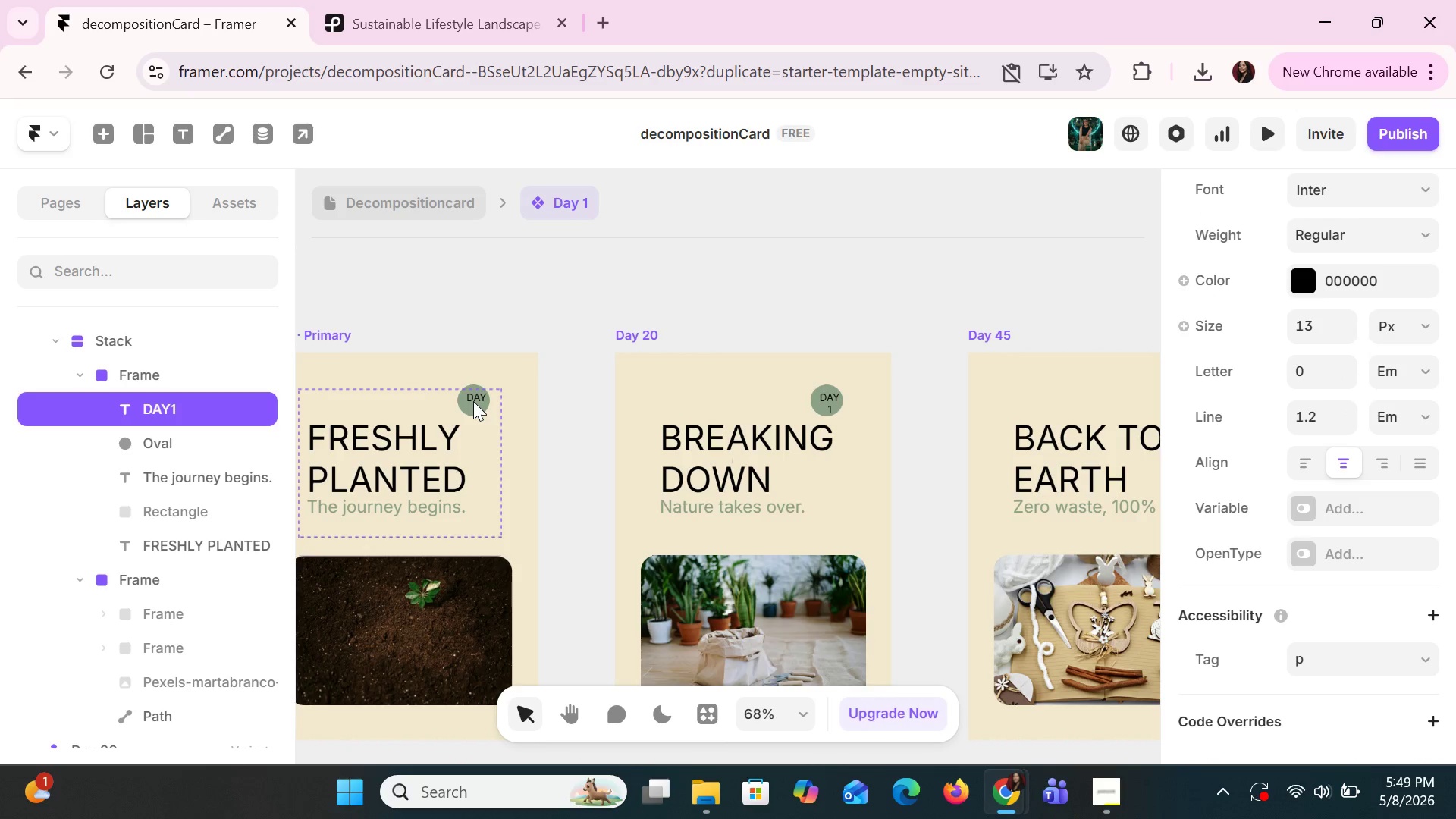 
key(ArrowLeft)
 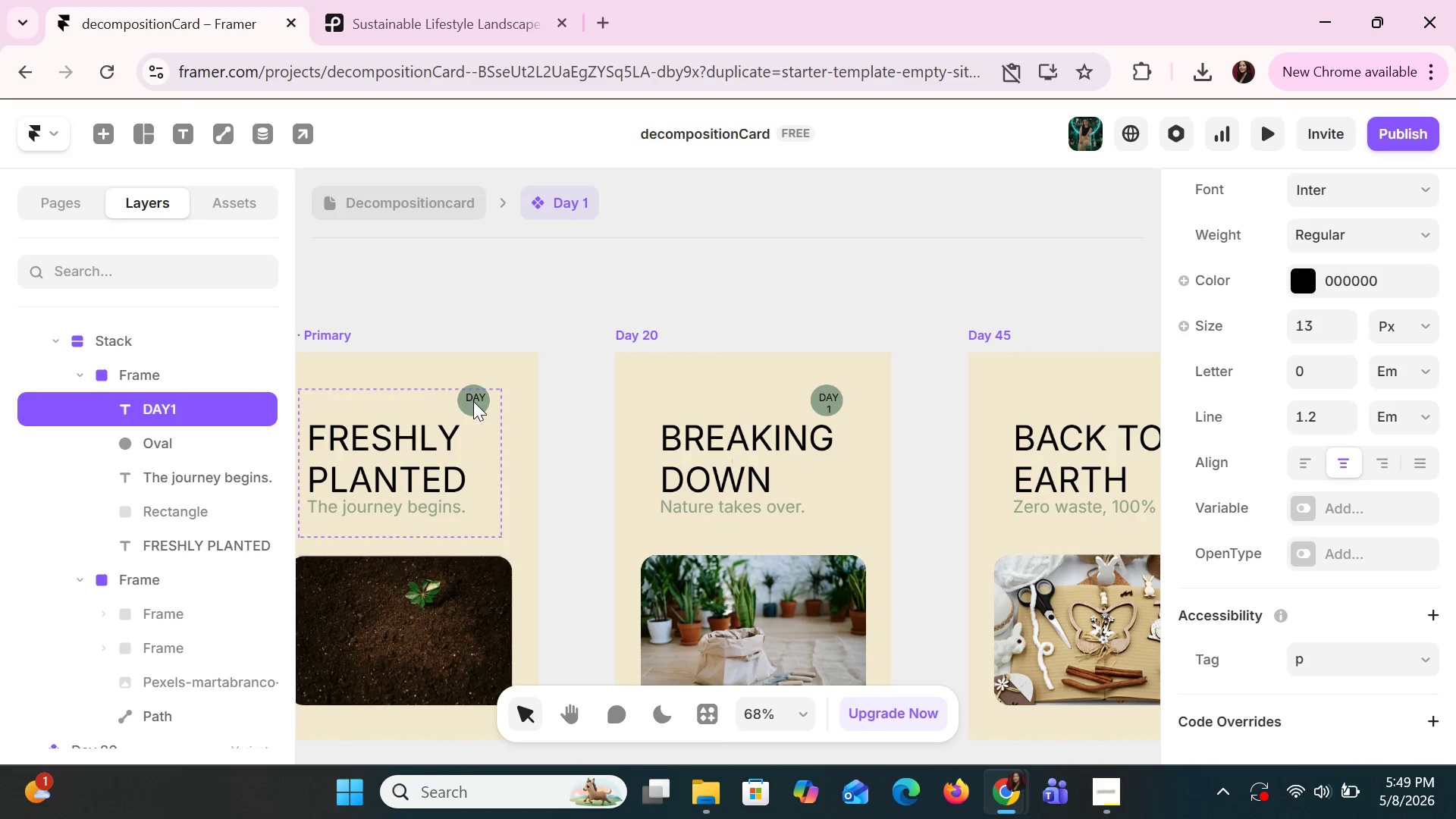 
key(ArrowLeft)
 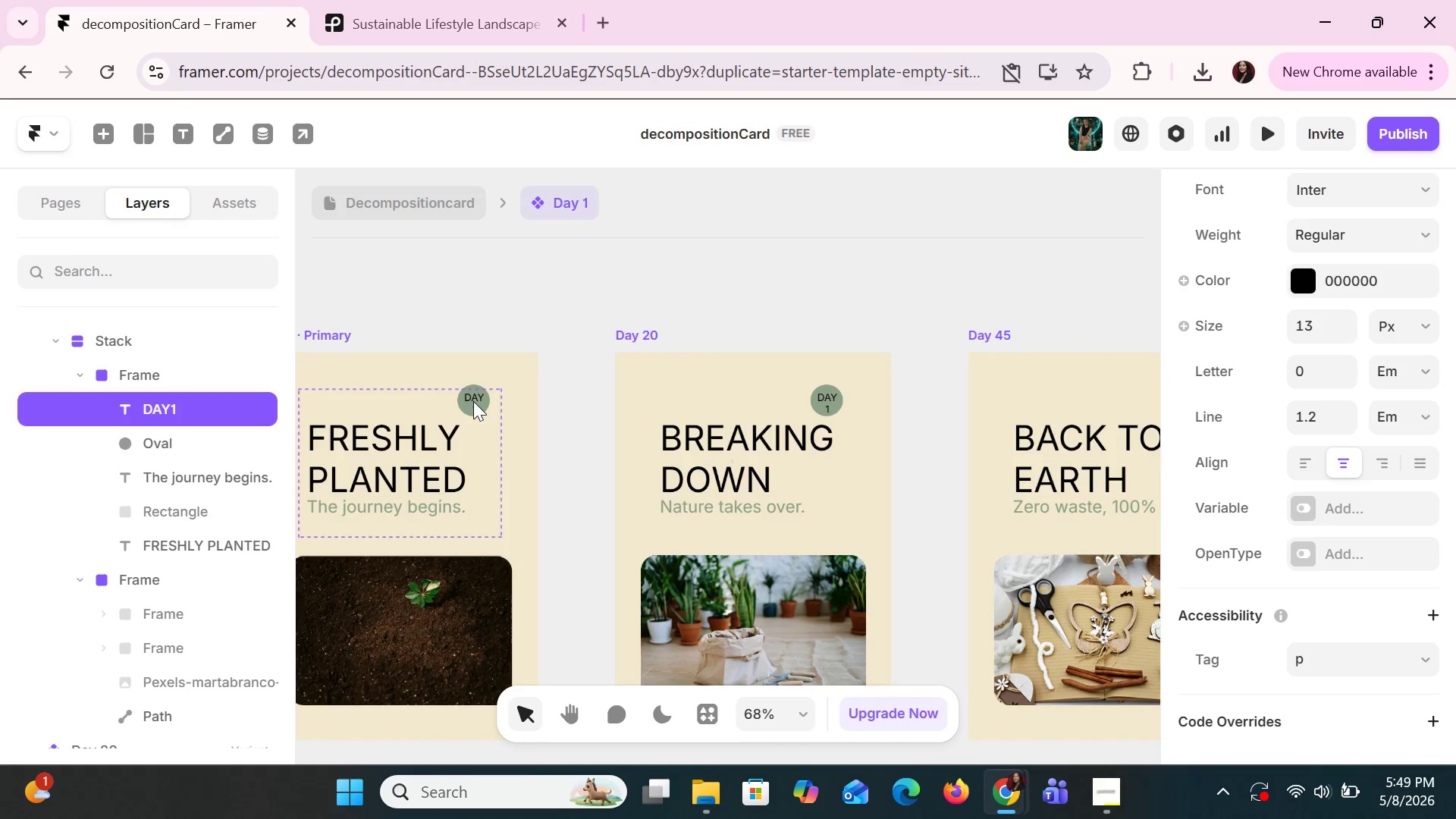 
key(ArrowLeft)
 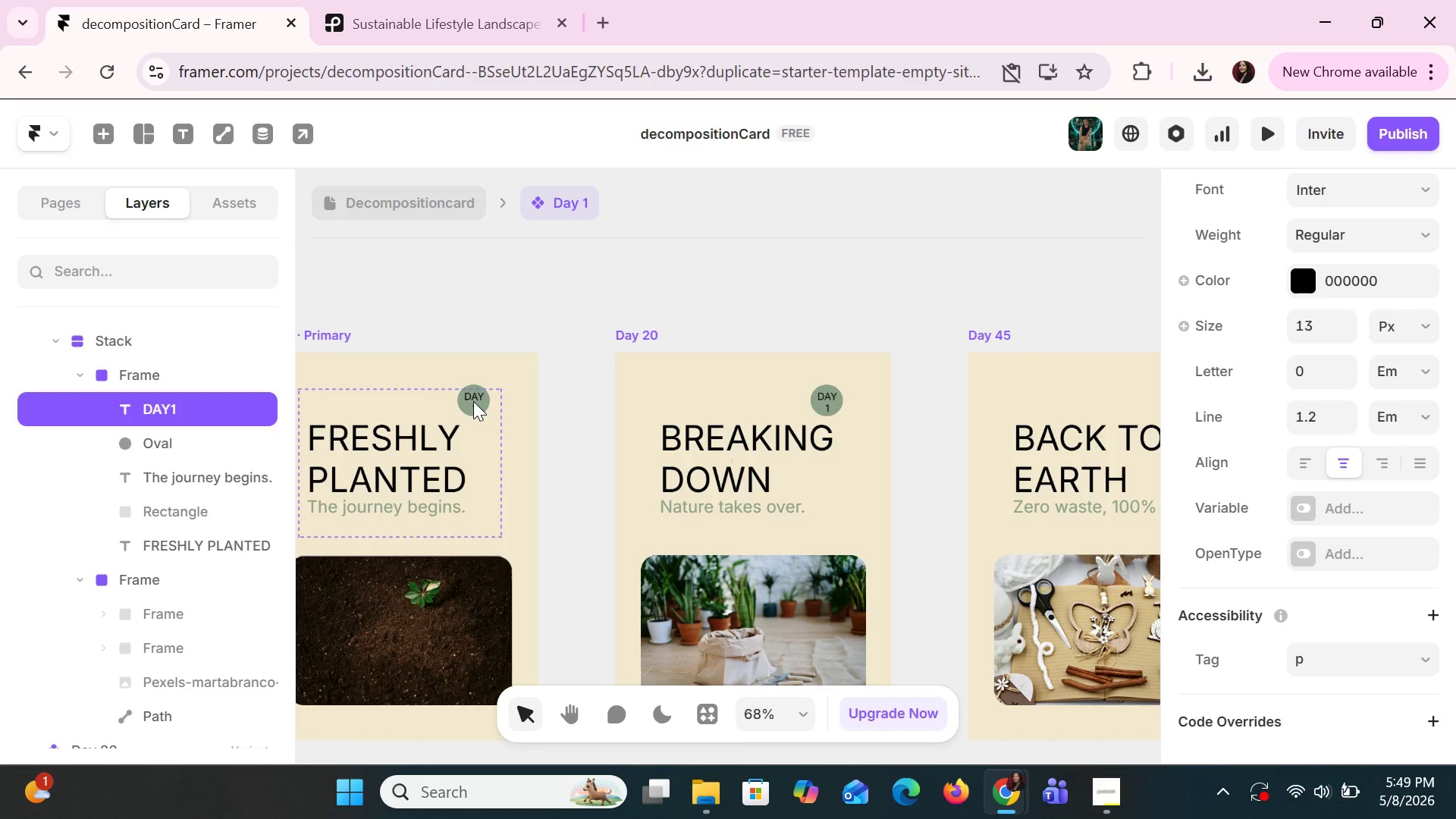 
key(ArrowUp)
 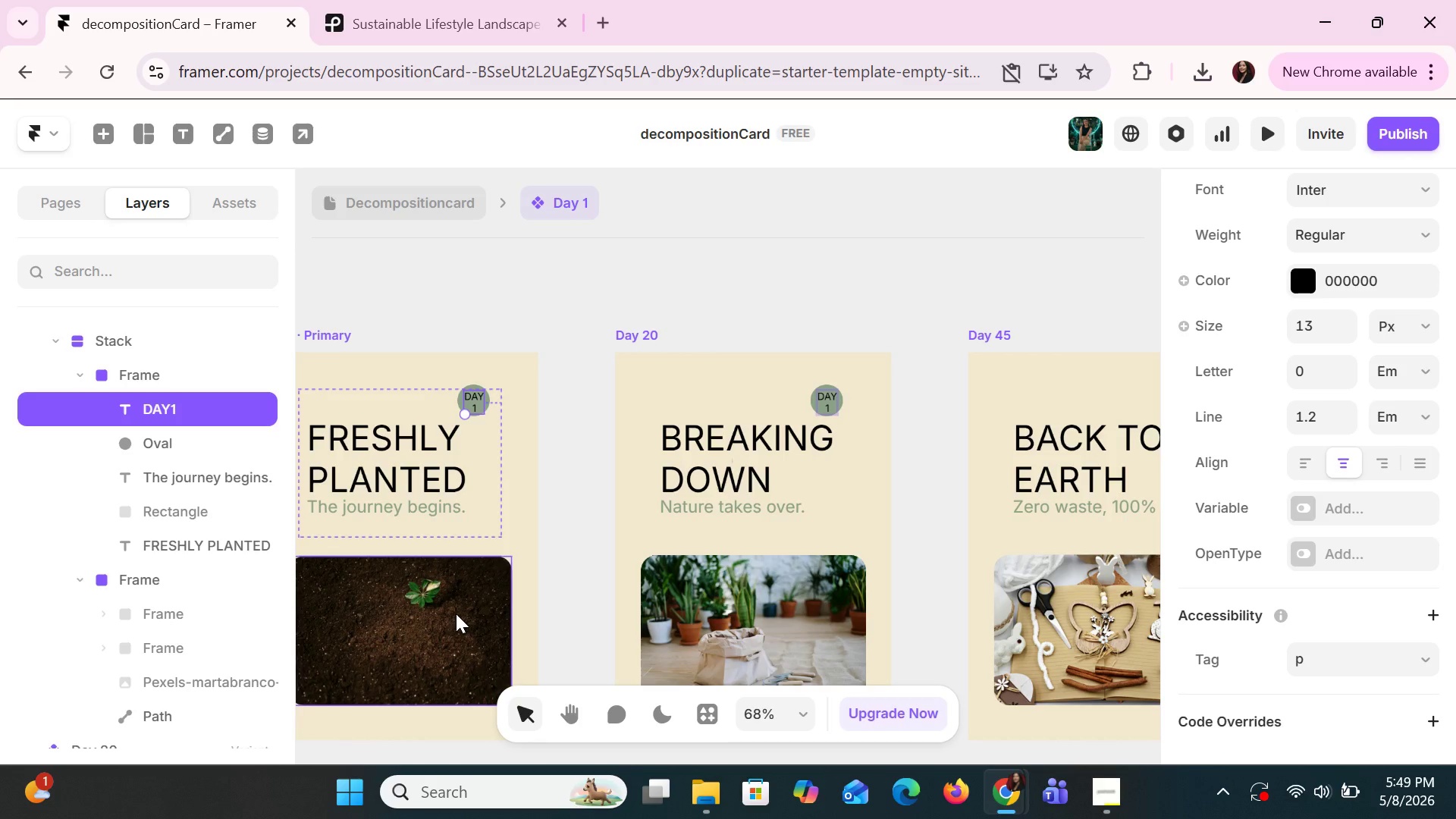 
wait(5.28)
 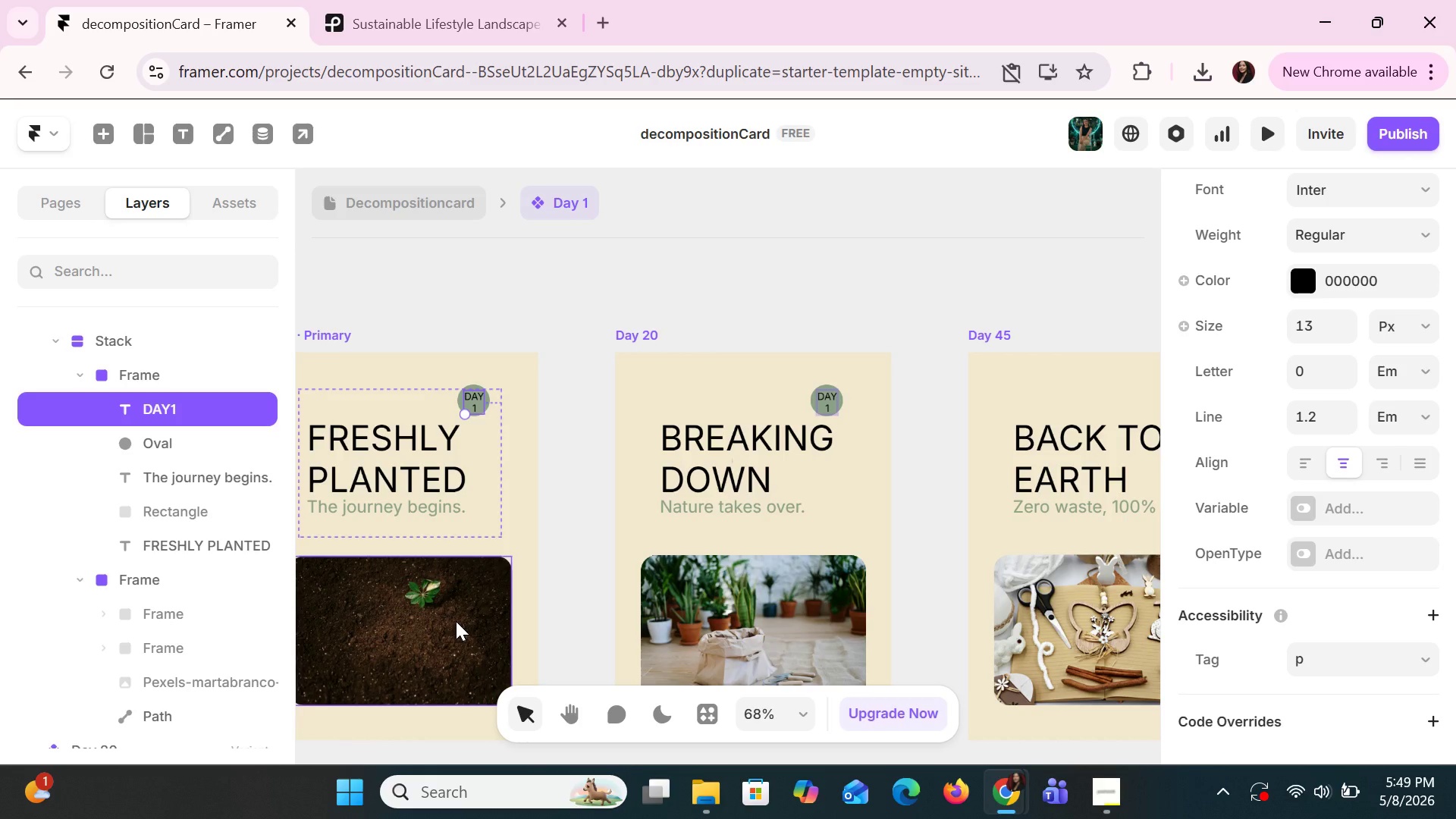 
left_click([552, 501])
 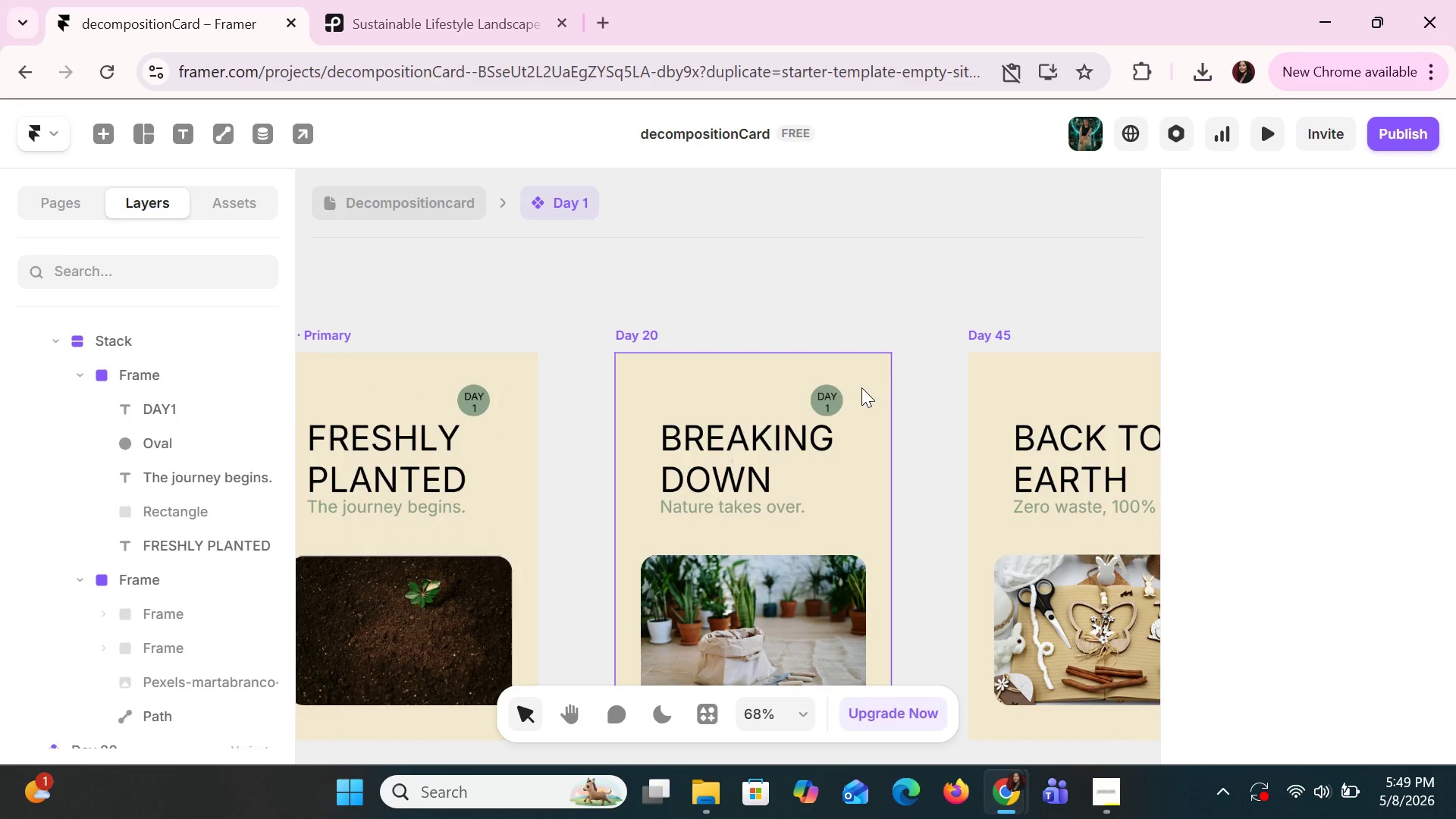 
double_click([826, 391])
 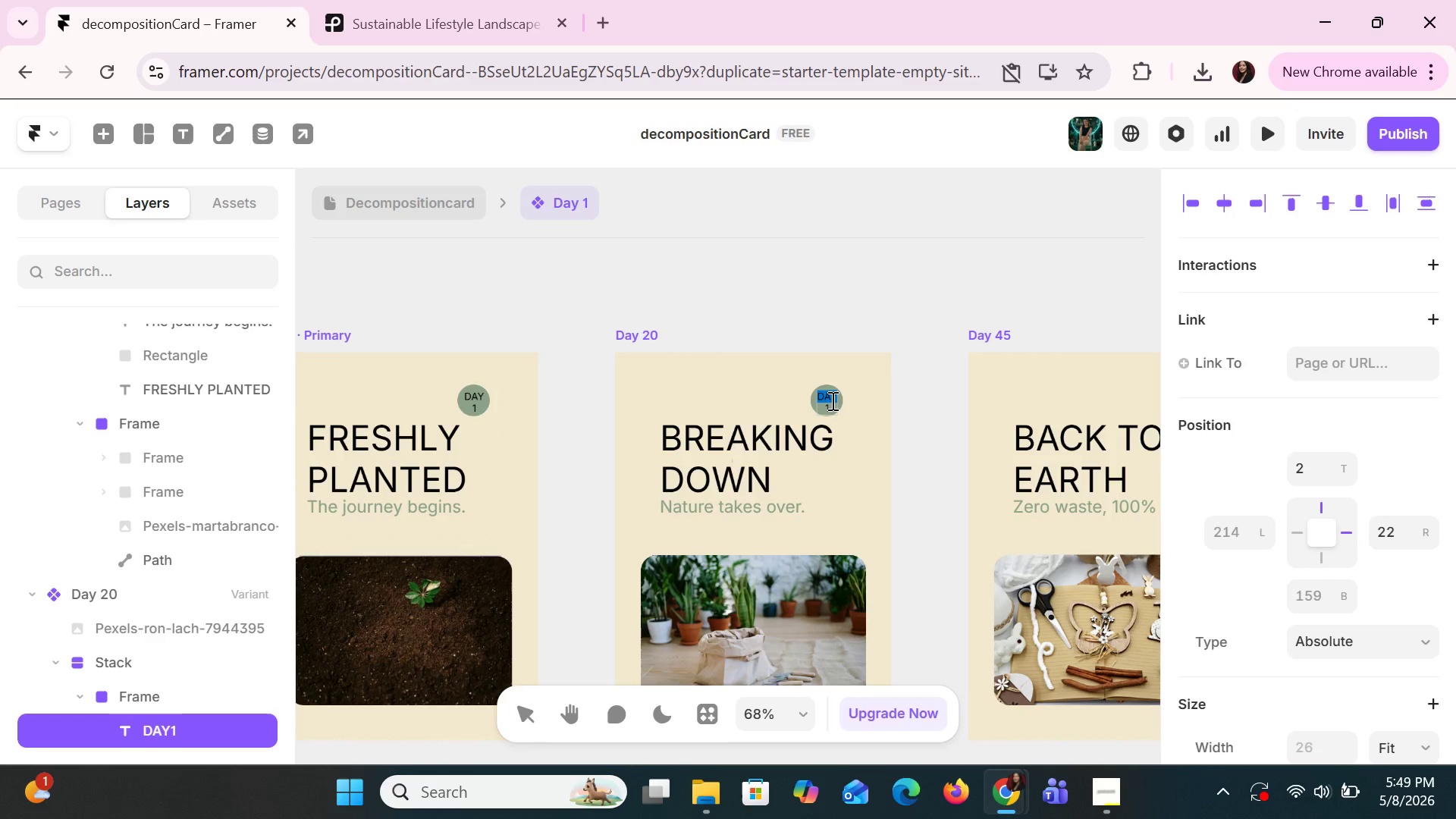 
left_click([831, 400])
 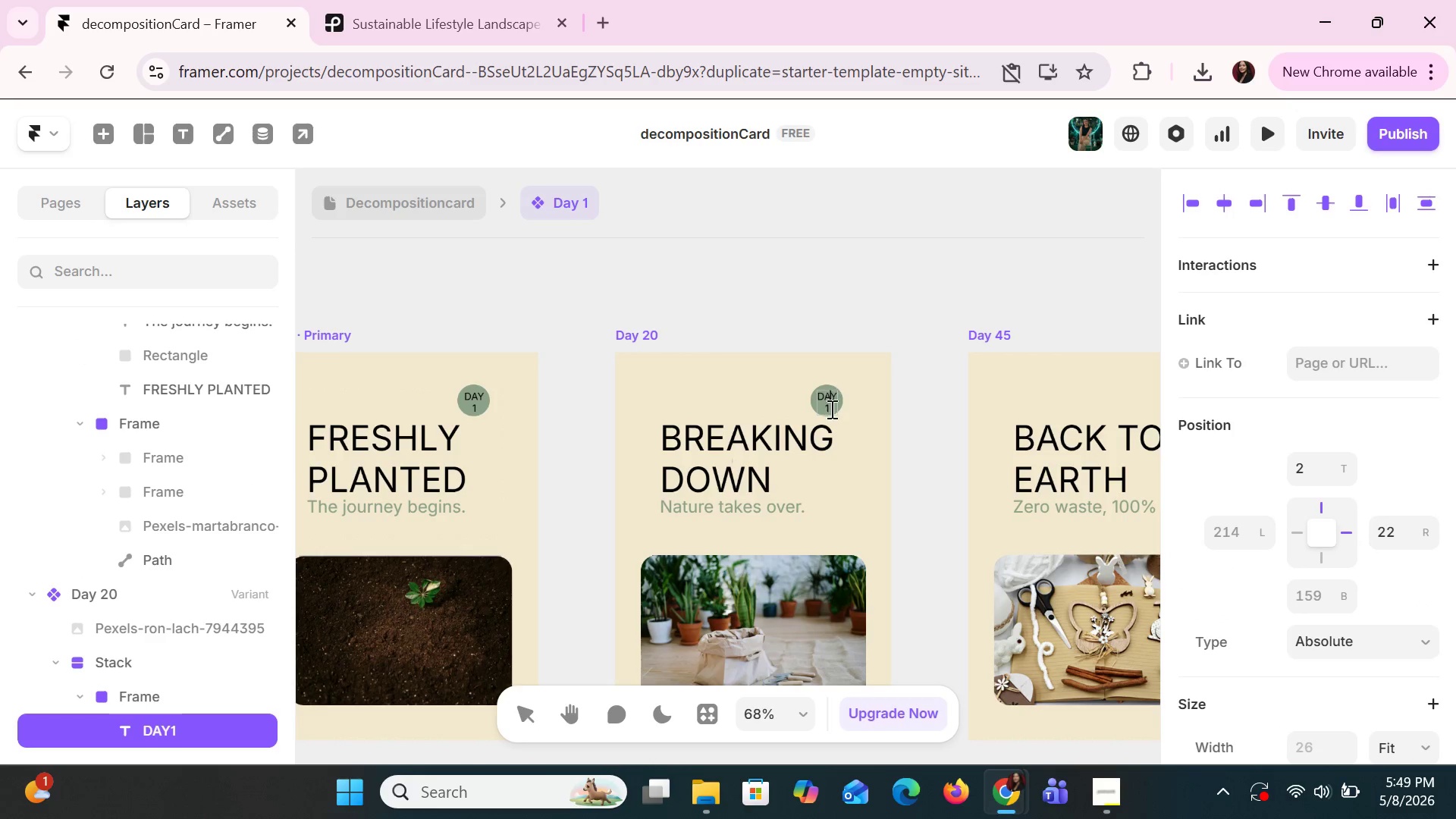 
left_click([830, 409])
 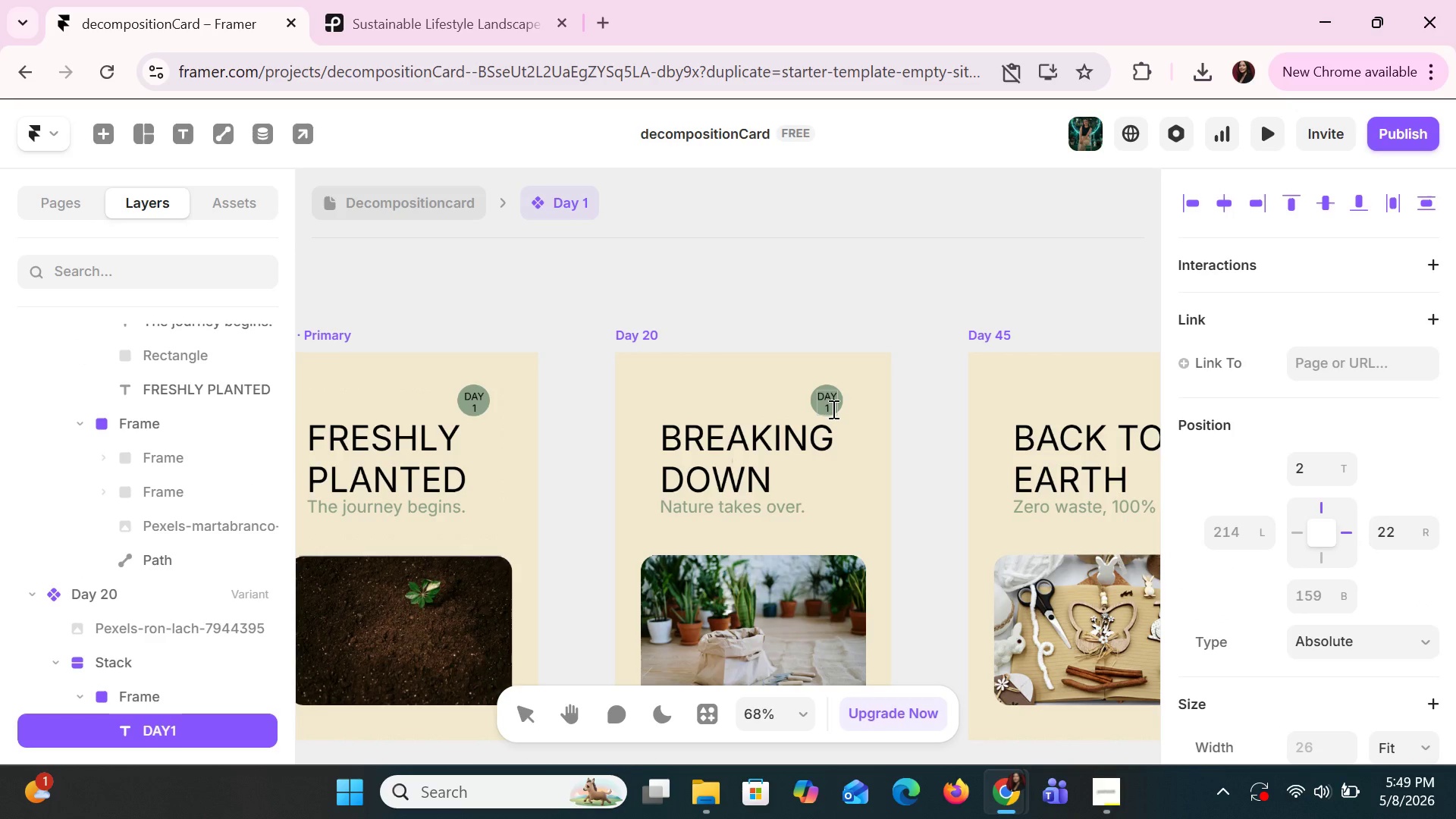 
key(Backspace)
 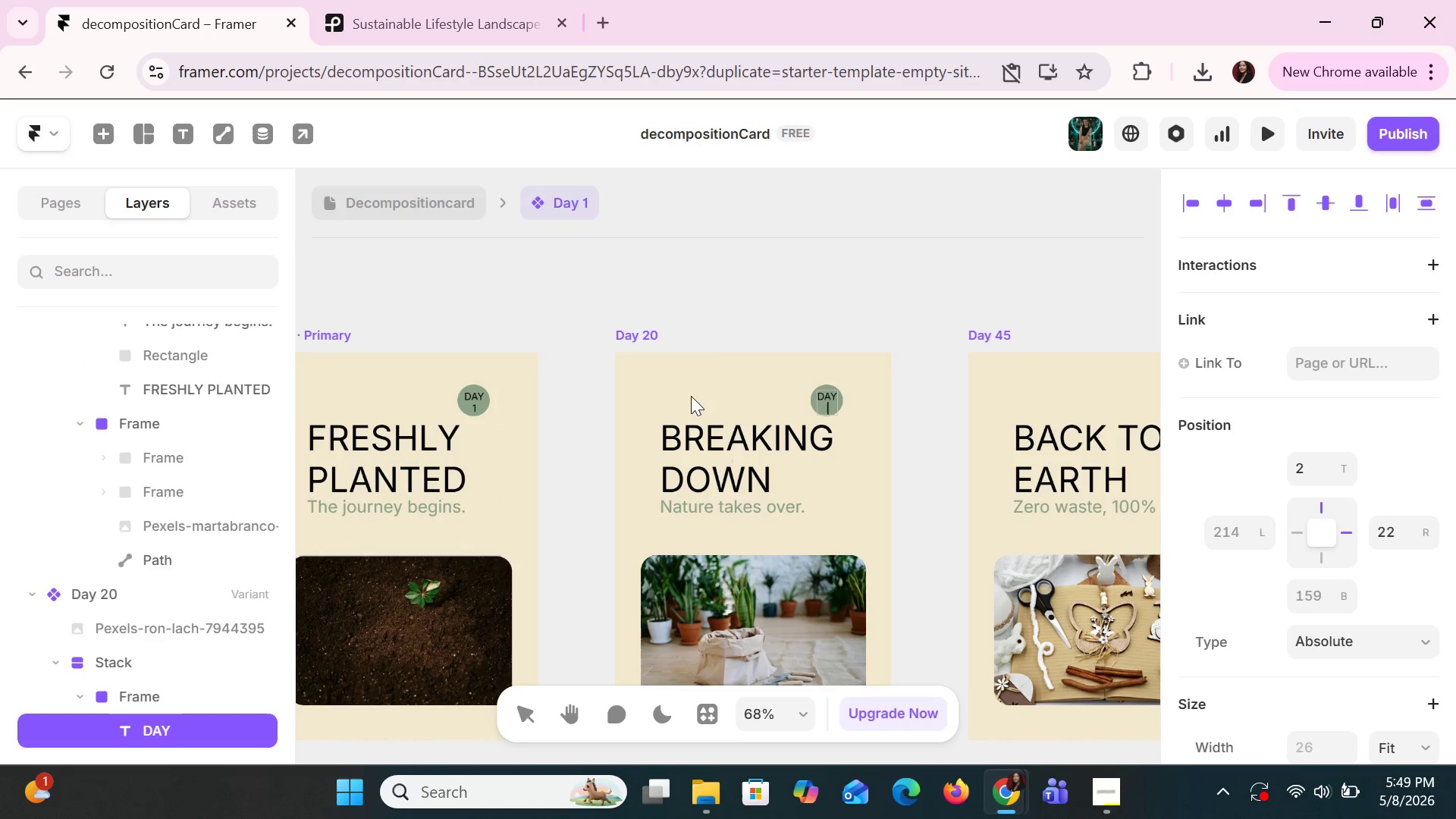 
key(2)
 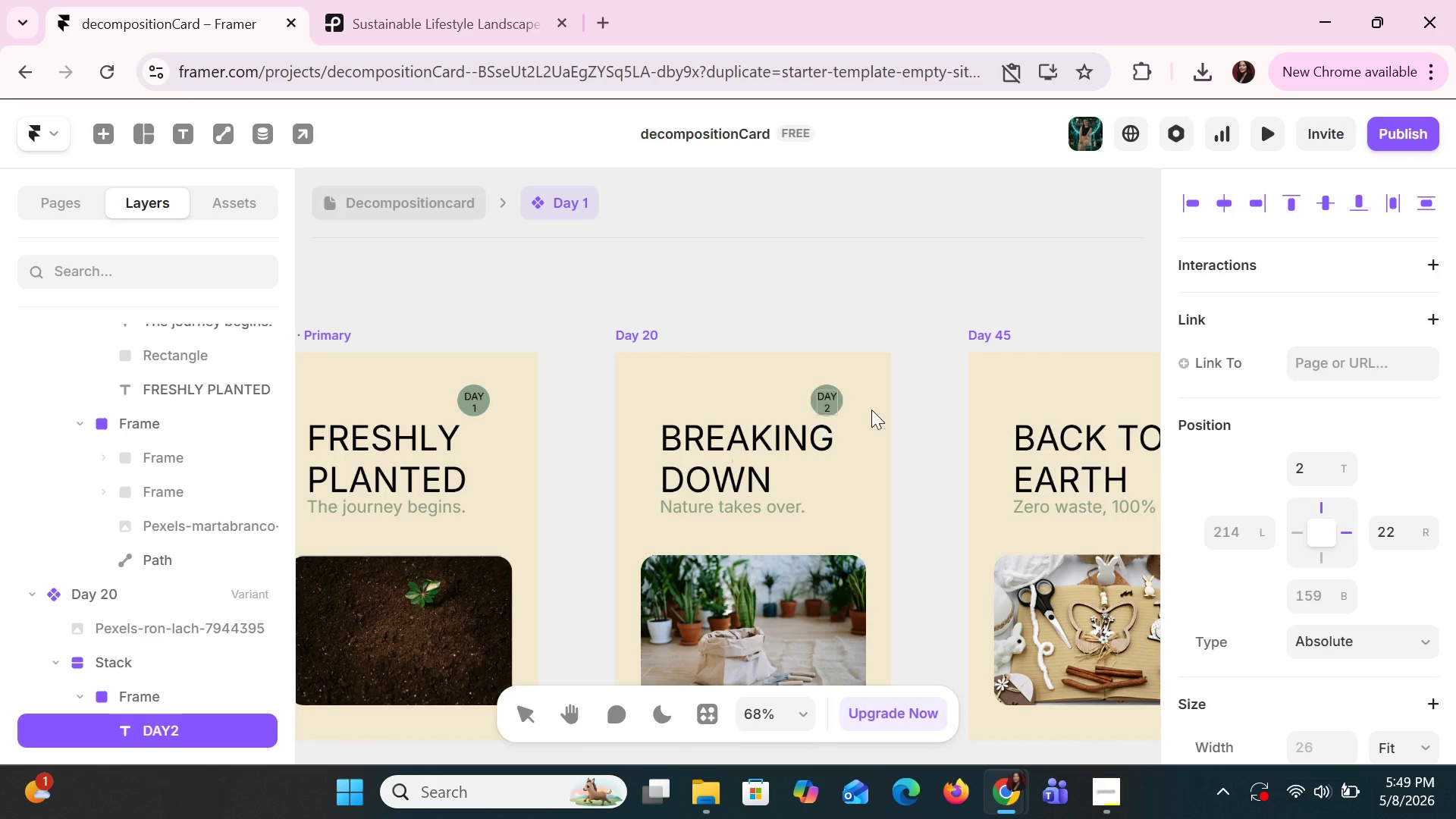 
left_click([943, 405])
 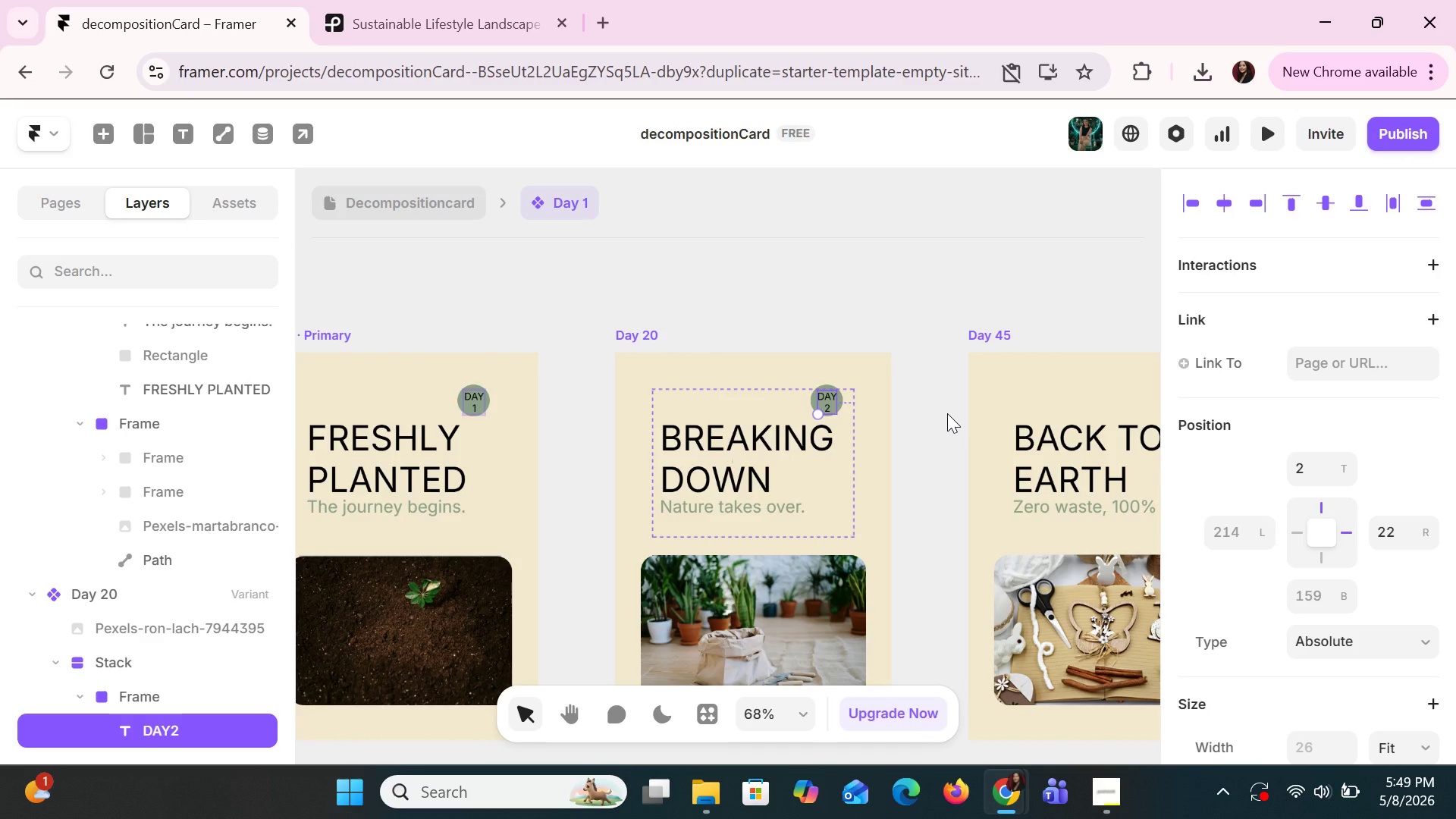 
hold_key(key=ShiftLeft, duration=0.86)
scroll: coordinate [947, 413], scroll_direction: down, amount: 4.0
 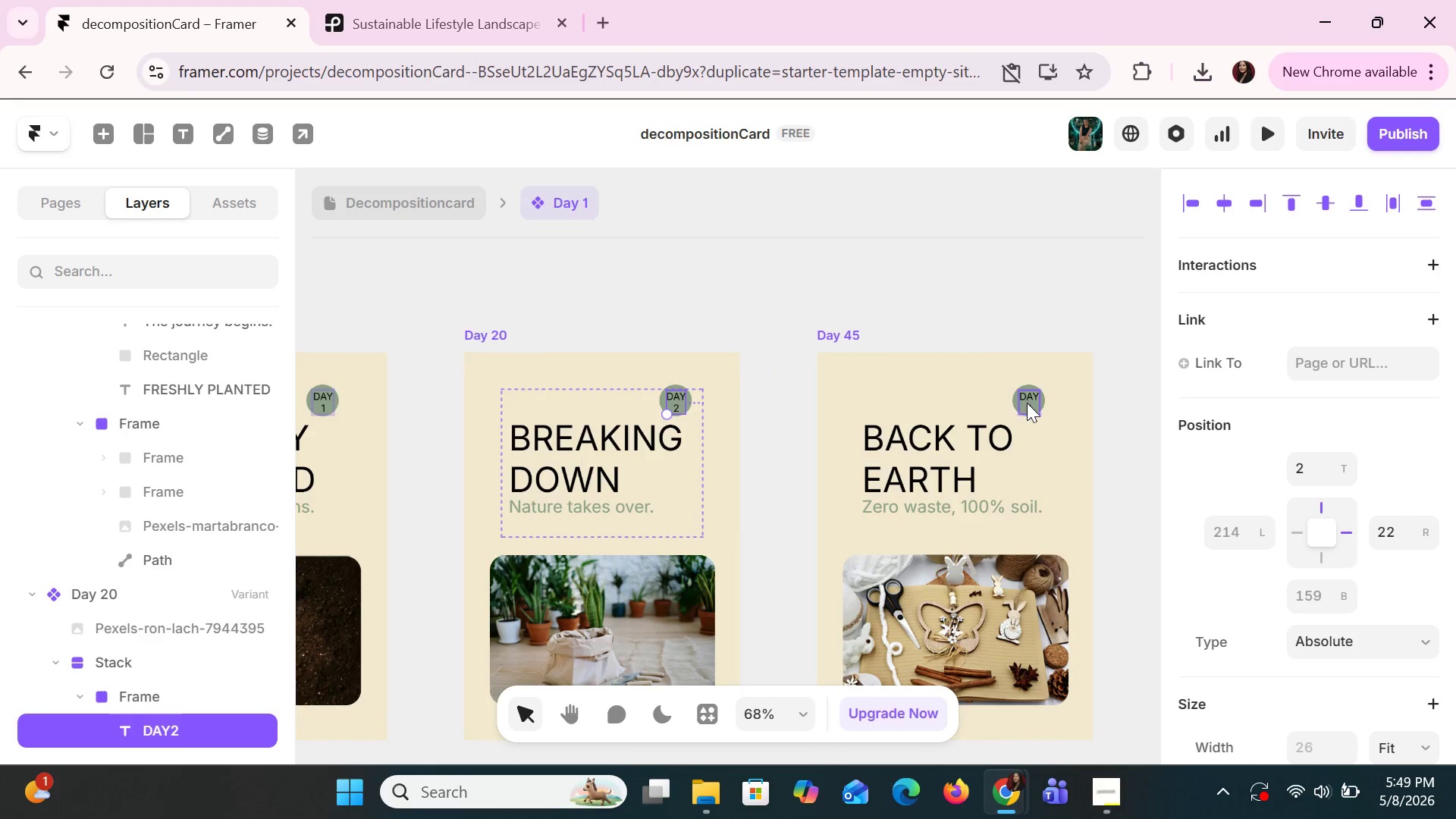 
double_click([1027, 403])
 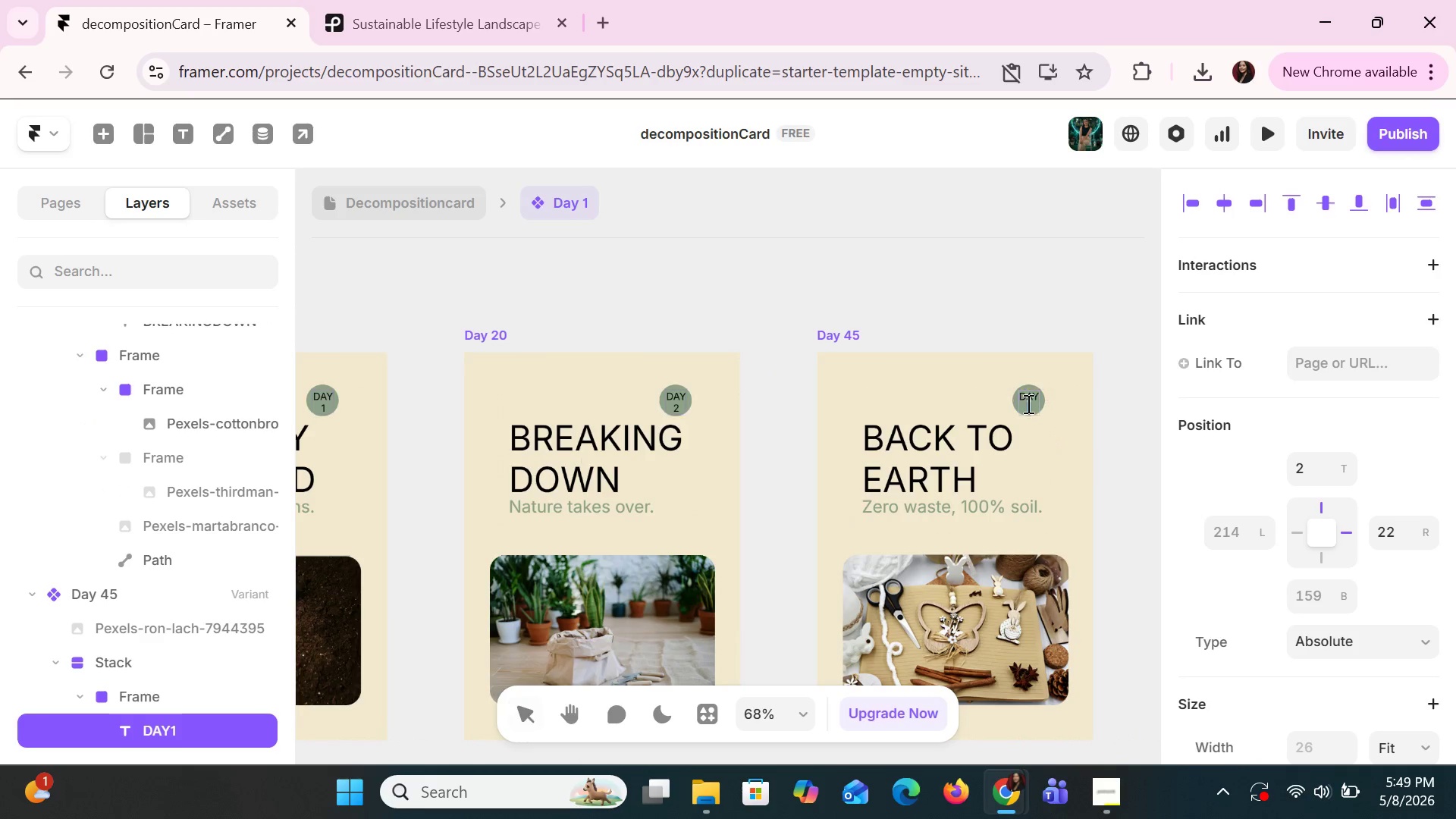 
triple_click([1027, 403])
 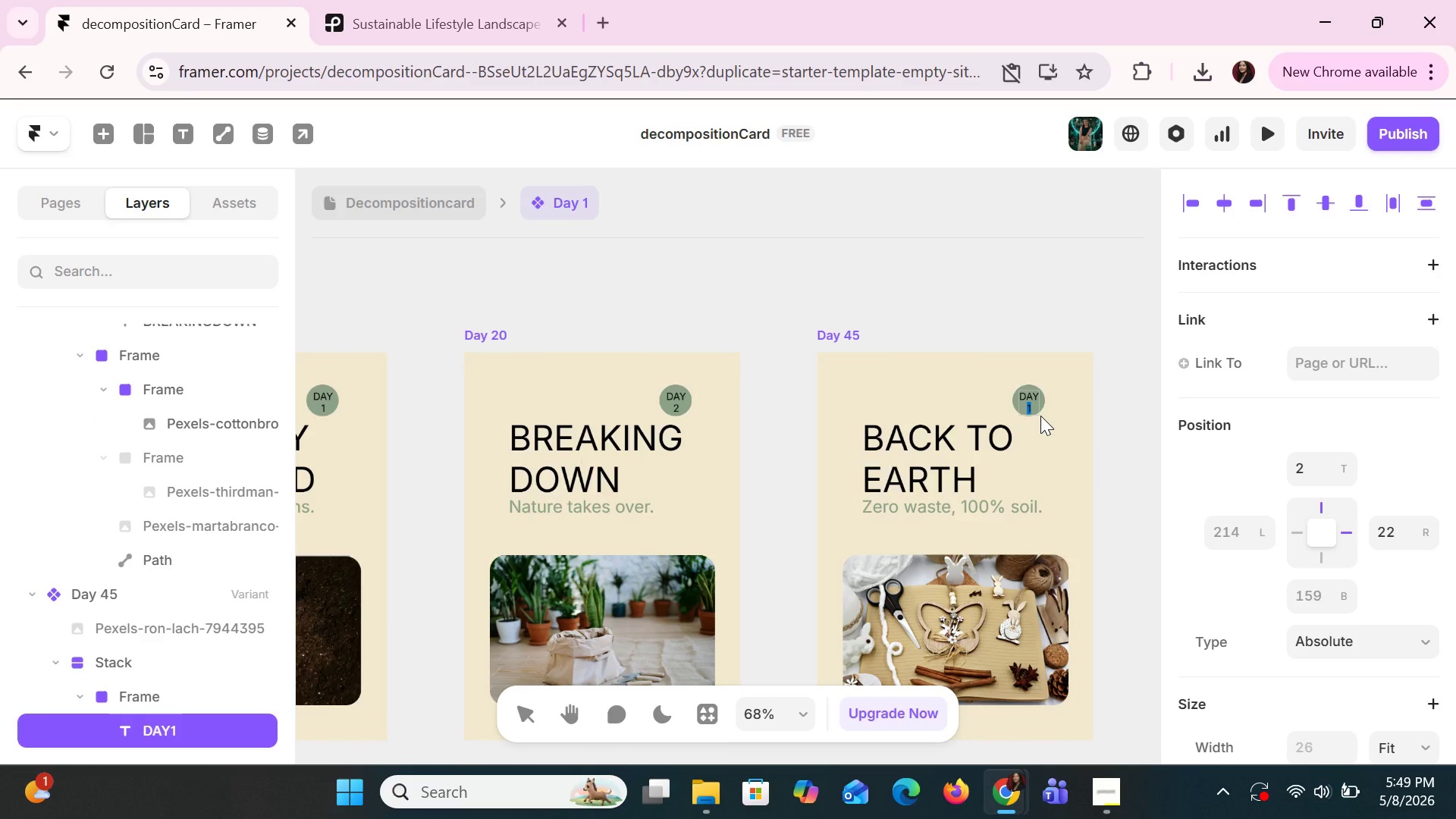 
key(3)
 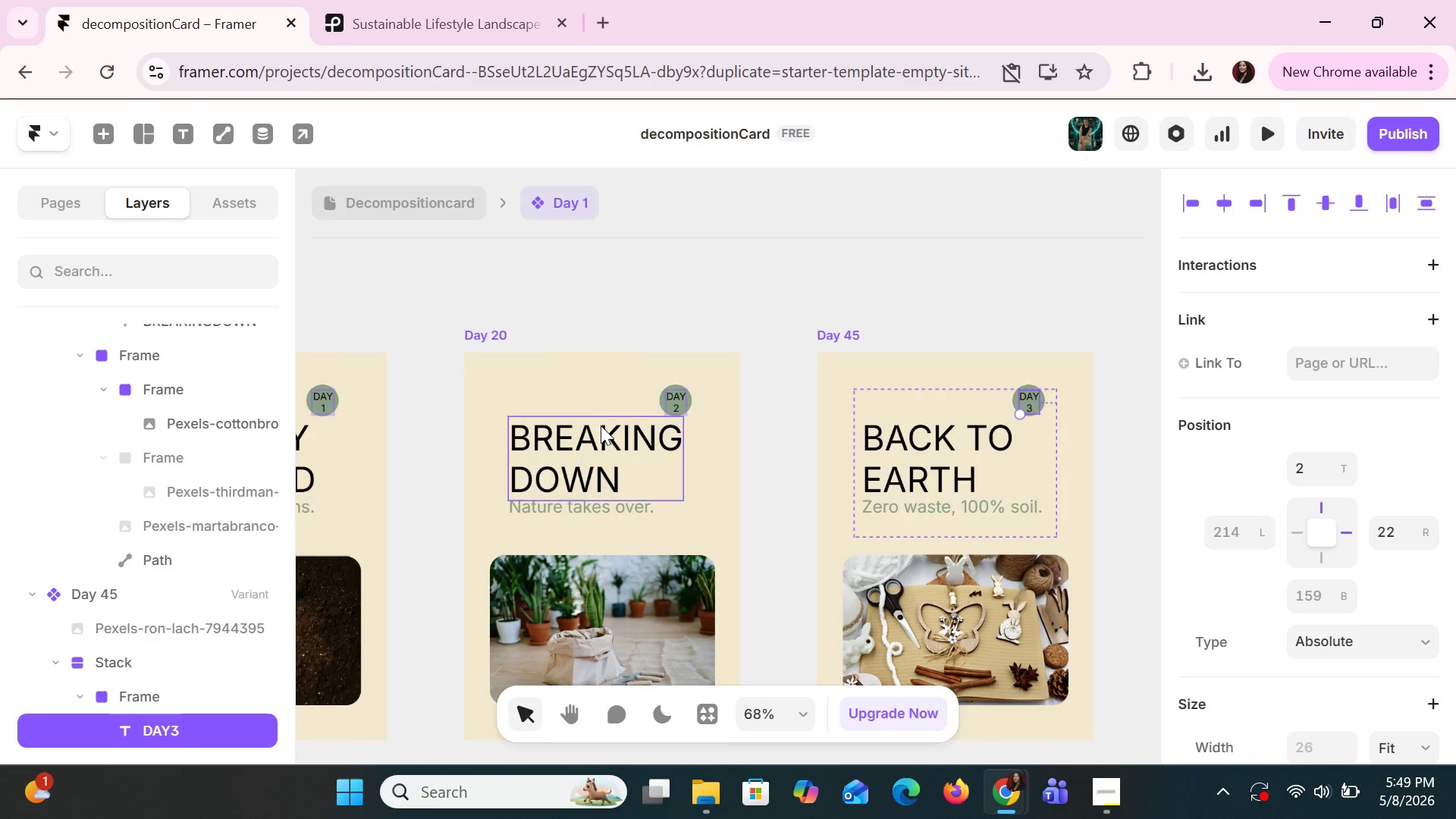 
left_click([619, 284])
 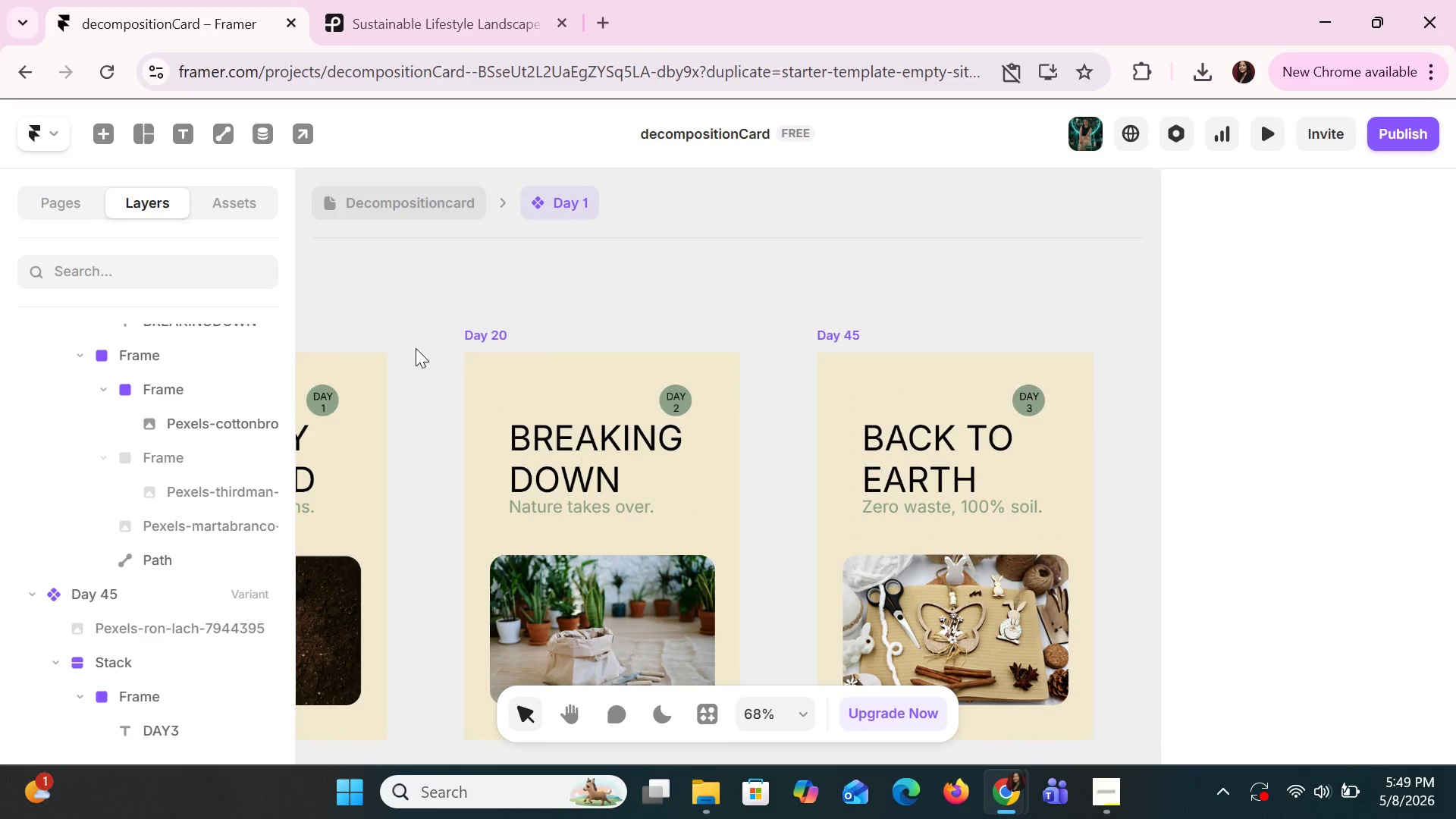 
hold_key(key=ControlLeft, duration=1.5)
scroll: coordinate [416, 347], scroll_direction: up, amount: 4.0
 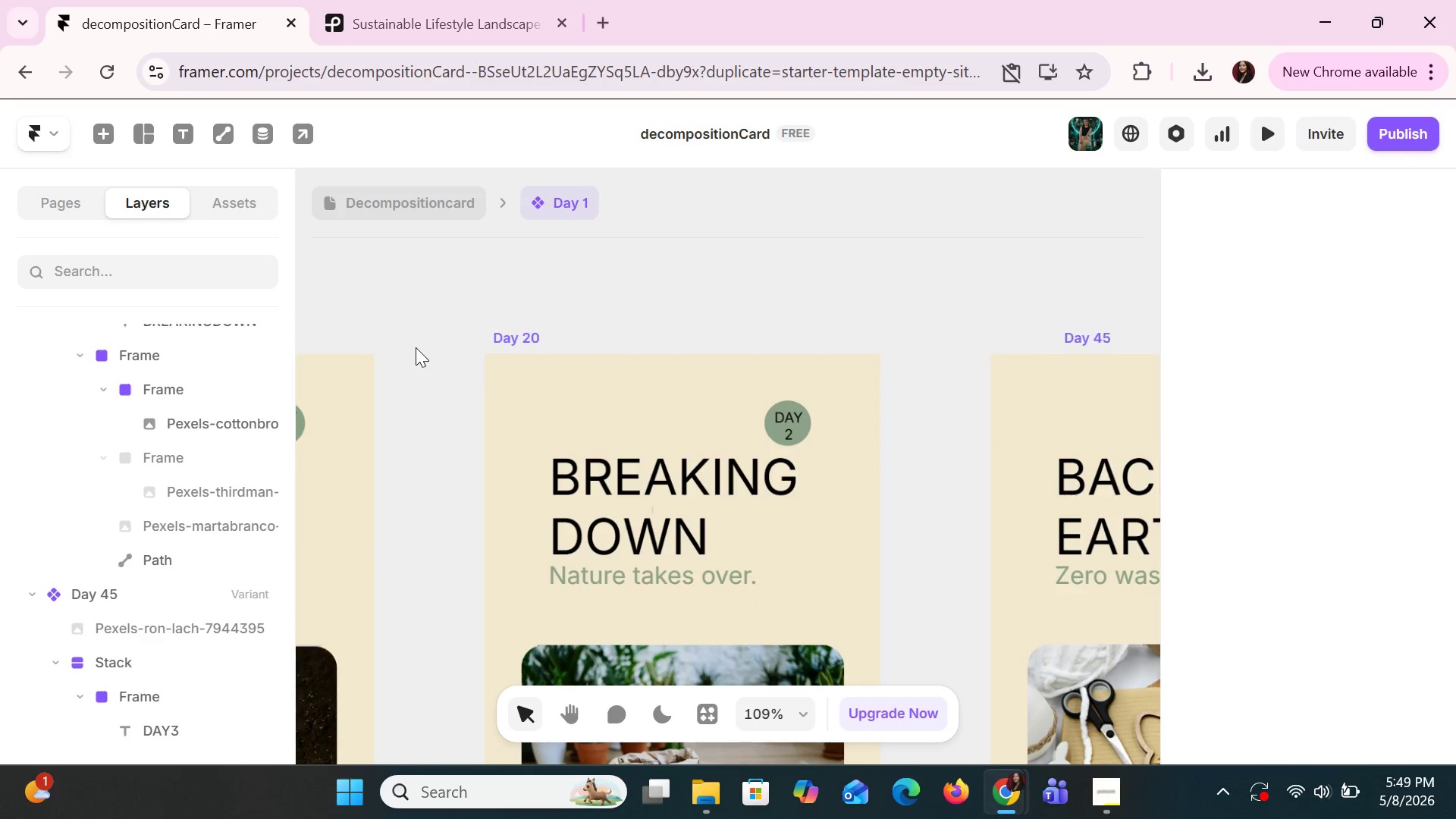 
hold_key(key=ControlLeft, duration=1.22)
scroll: coordinate [419, 350], scroll_direction: down, amount: 4.0
 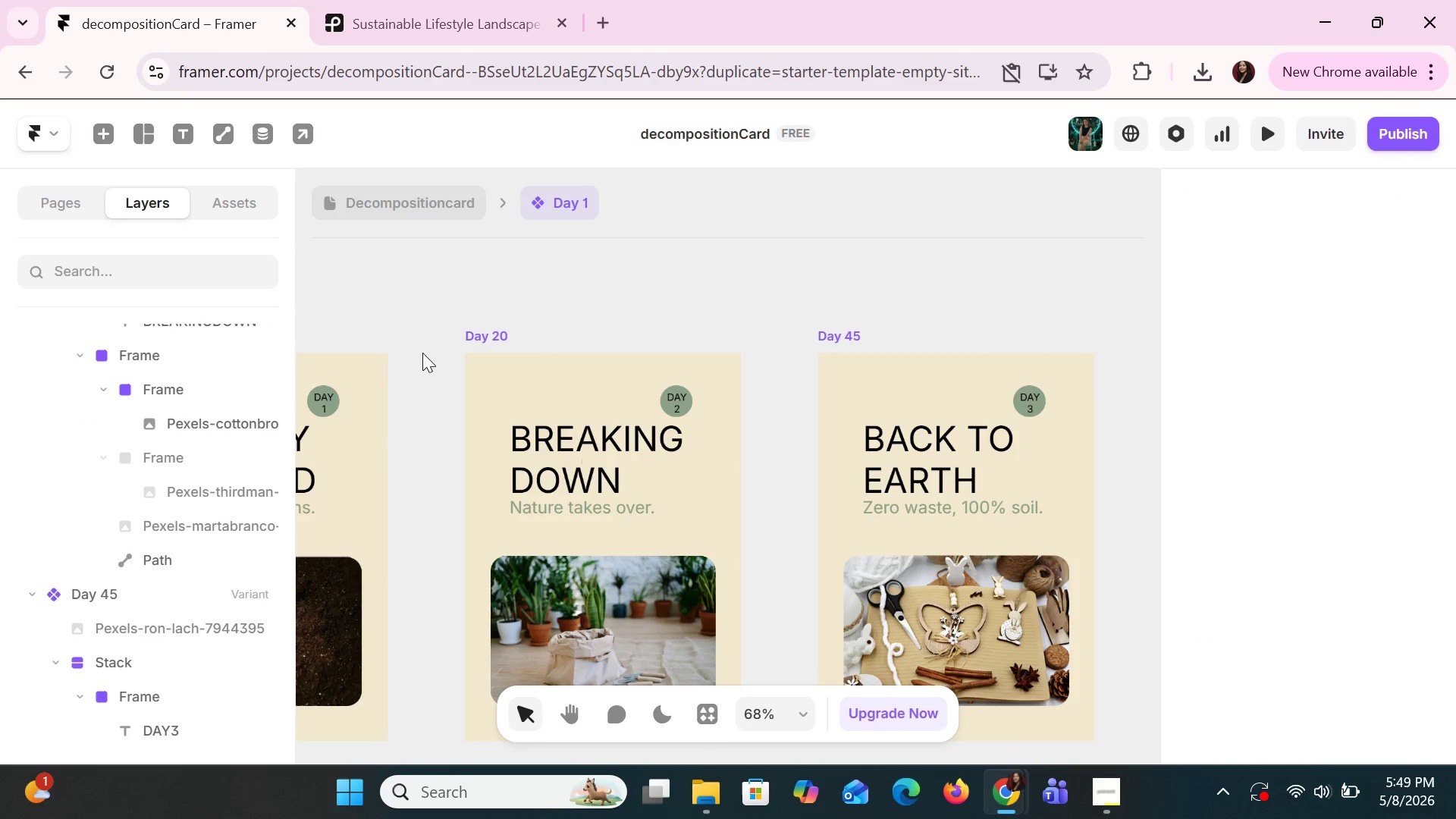 
hold_key(key=ShiftLeft, duration=1.52)
hold_key(key=ShiftLeft, duration=1.33)
scroll: coordinate [428, 375], scroll_direction: up, amount: 7.0
 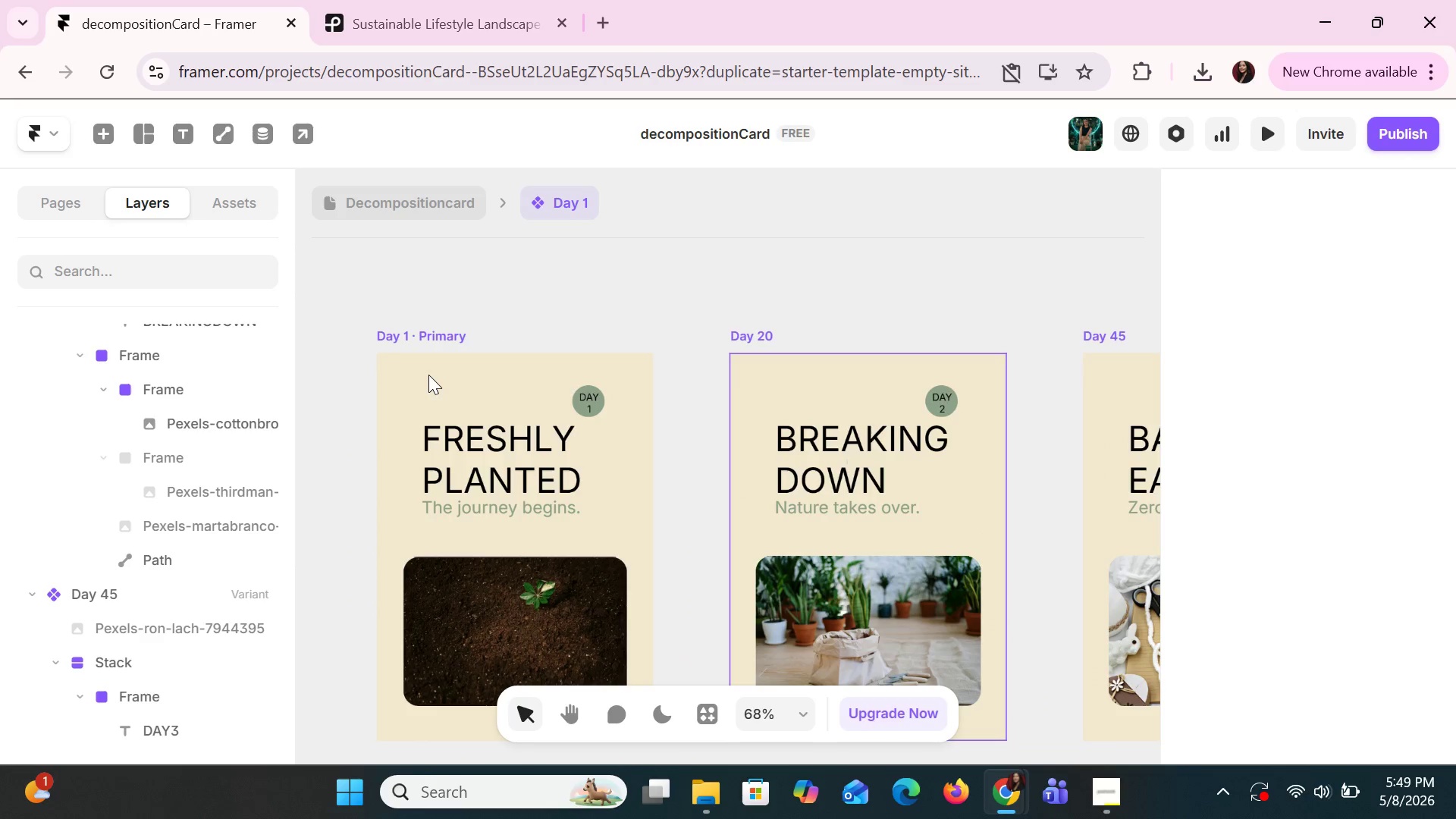 
wait(20.11)
 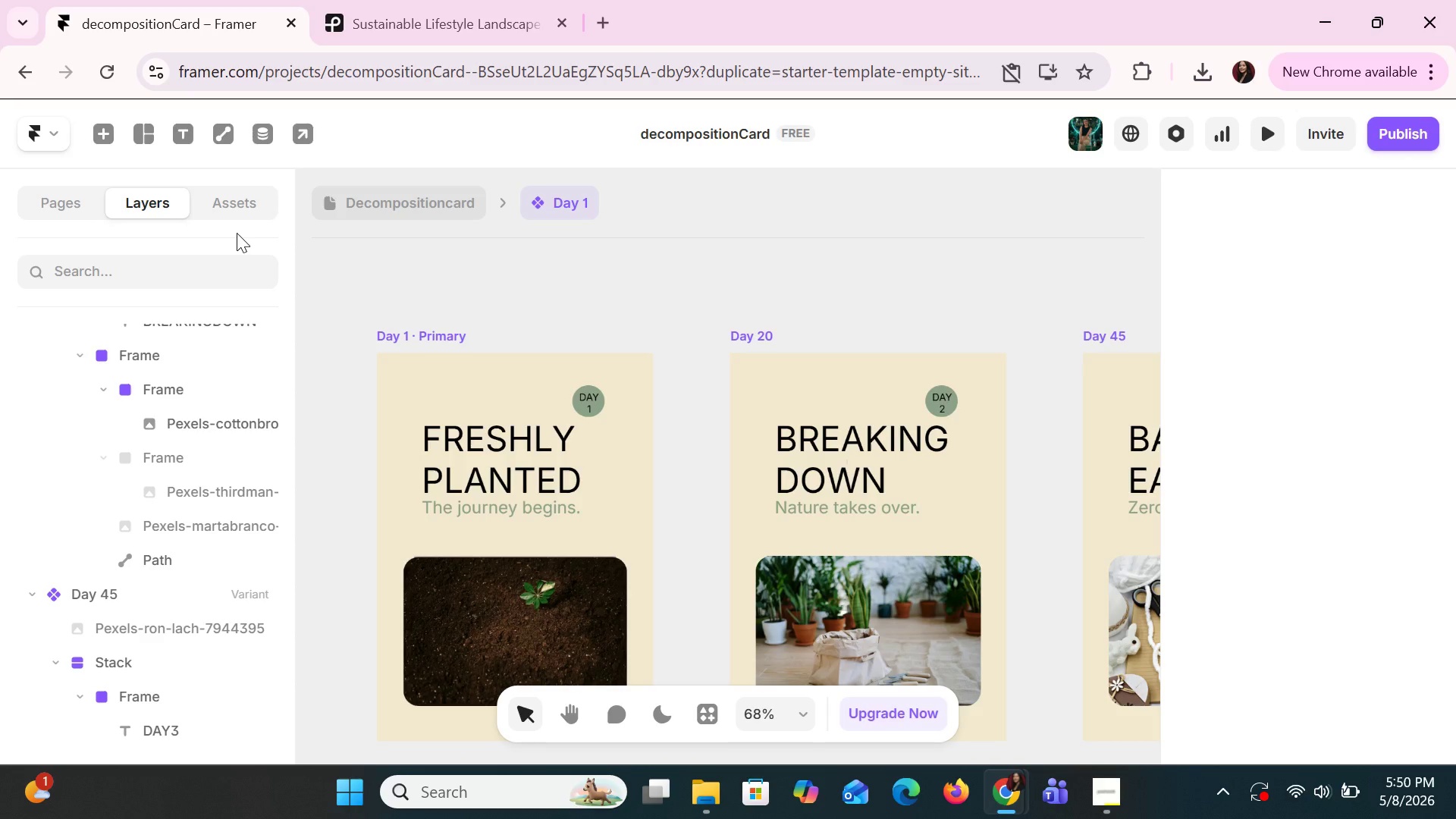 
left_click([1092, 711])